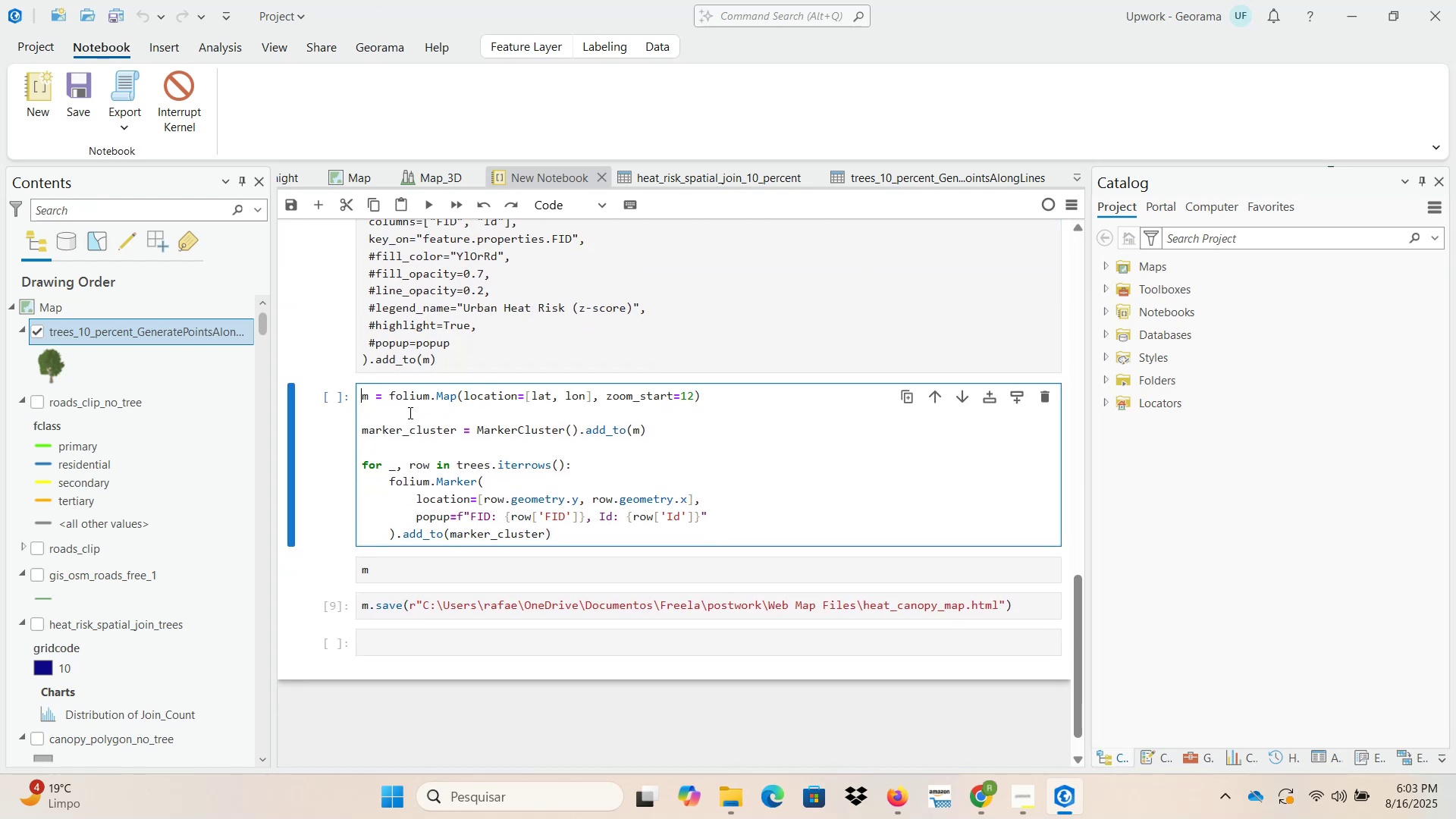 
scroll: coordinate [623, 450], scroll_direction: up, amount: 7.0
 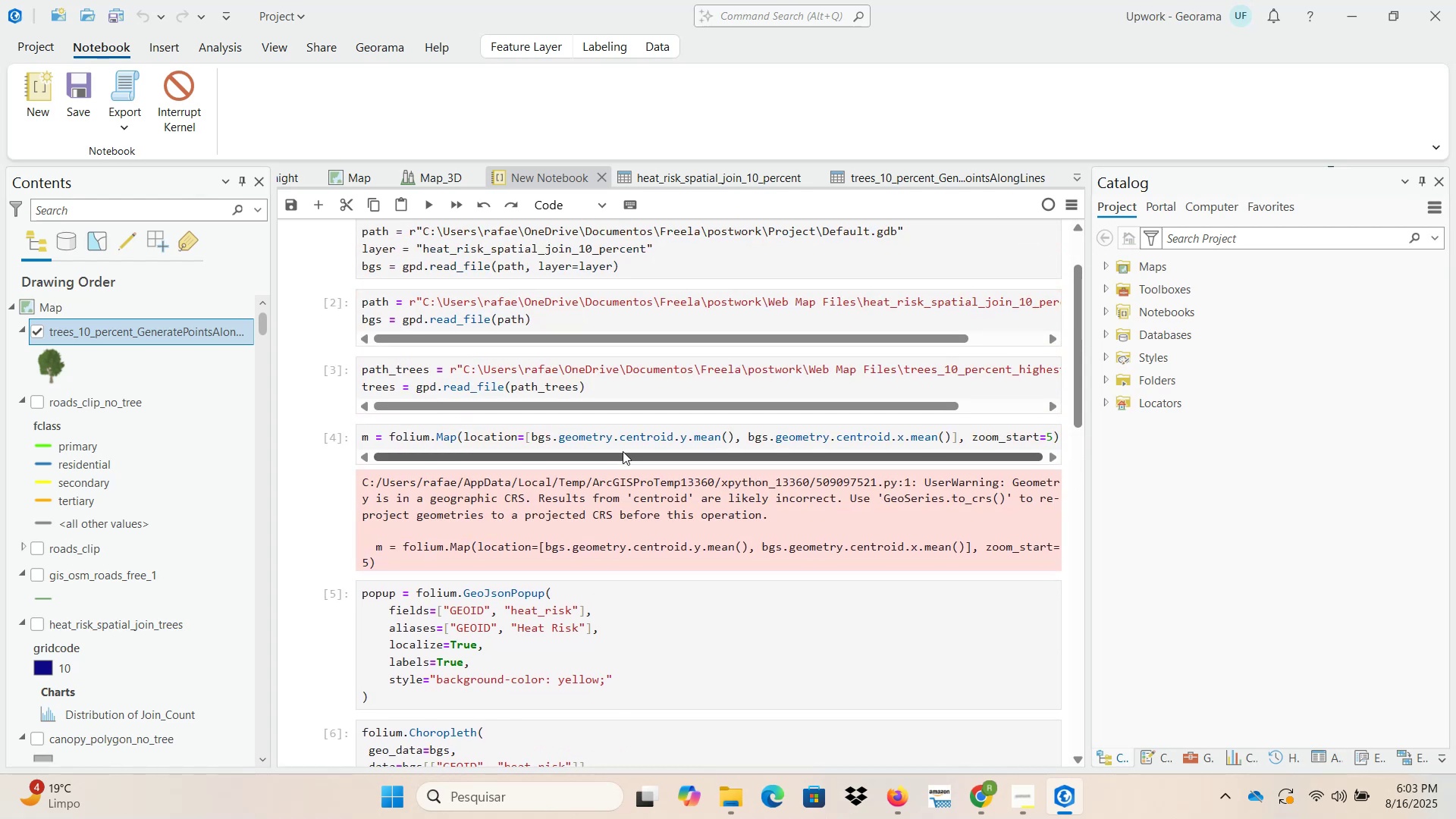 
scroll: coordinate [551, 606], scroll_direction: down, amount: 11.0
 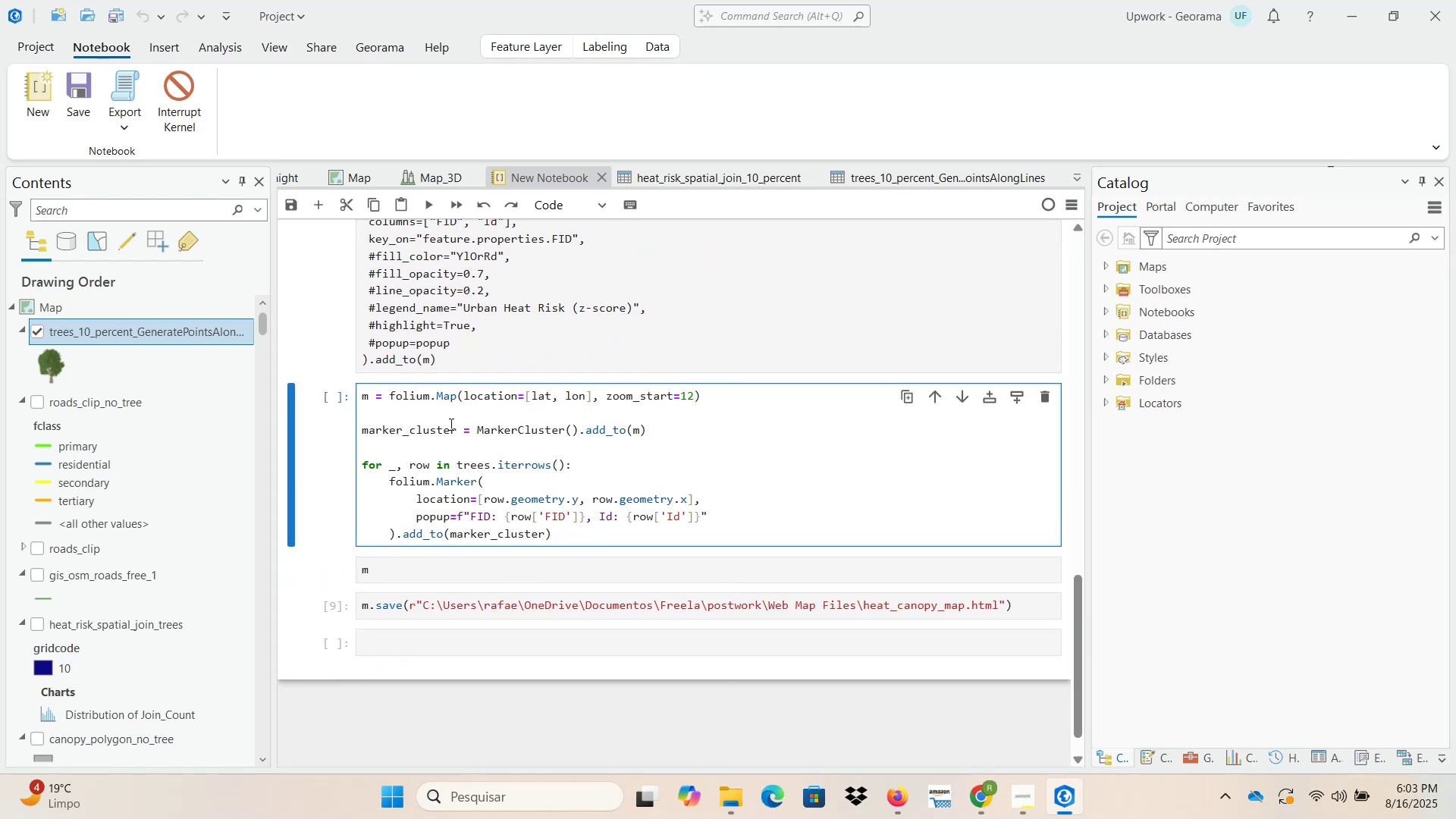 
left_click_drag(start_coordinate=[441, 413], to_coordinate=[311, 381])
 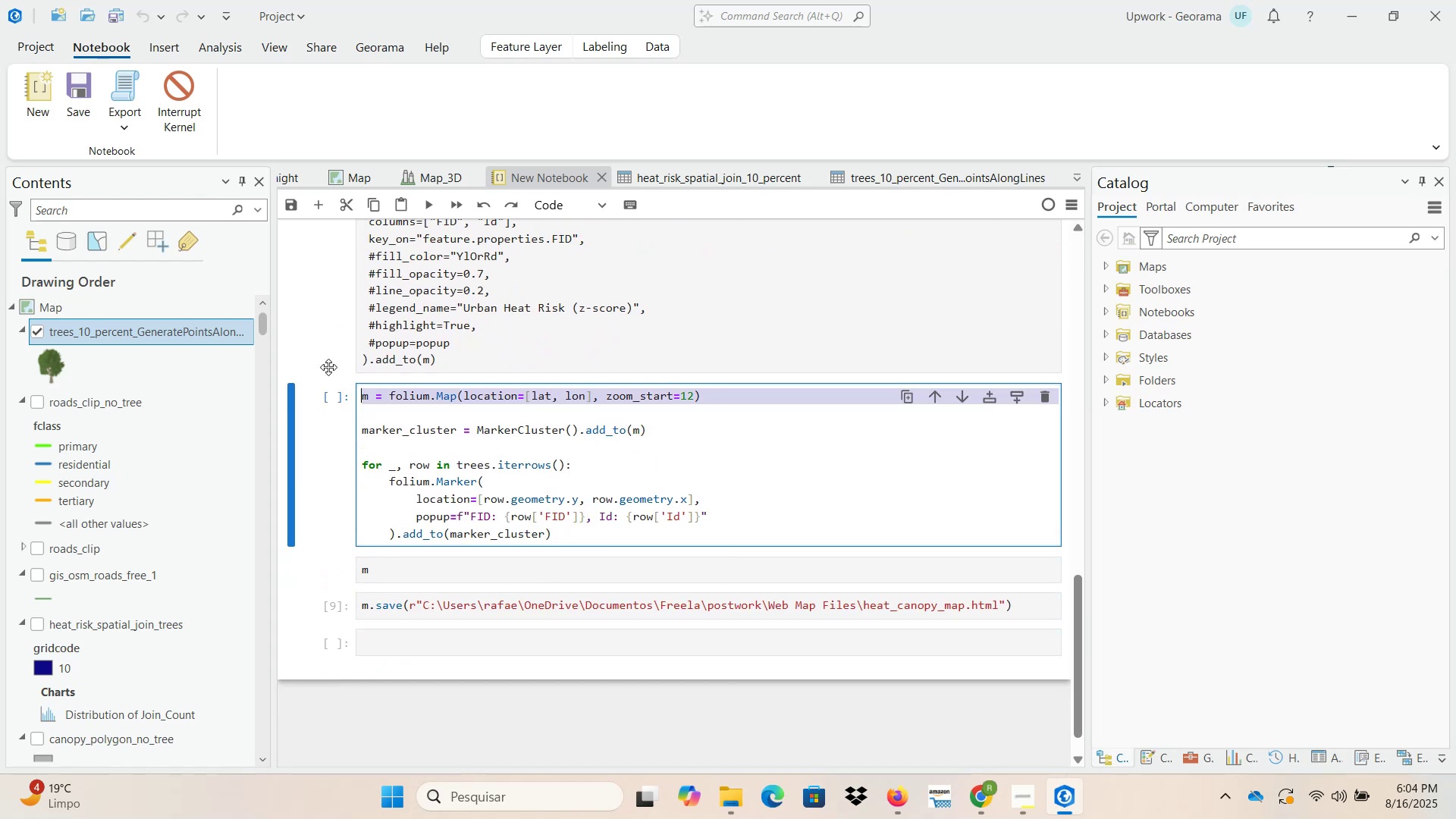 
key(Delete)
 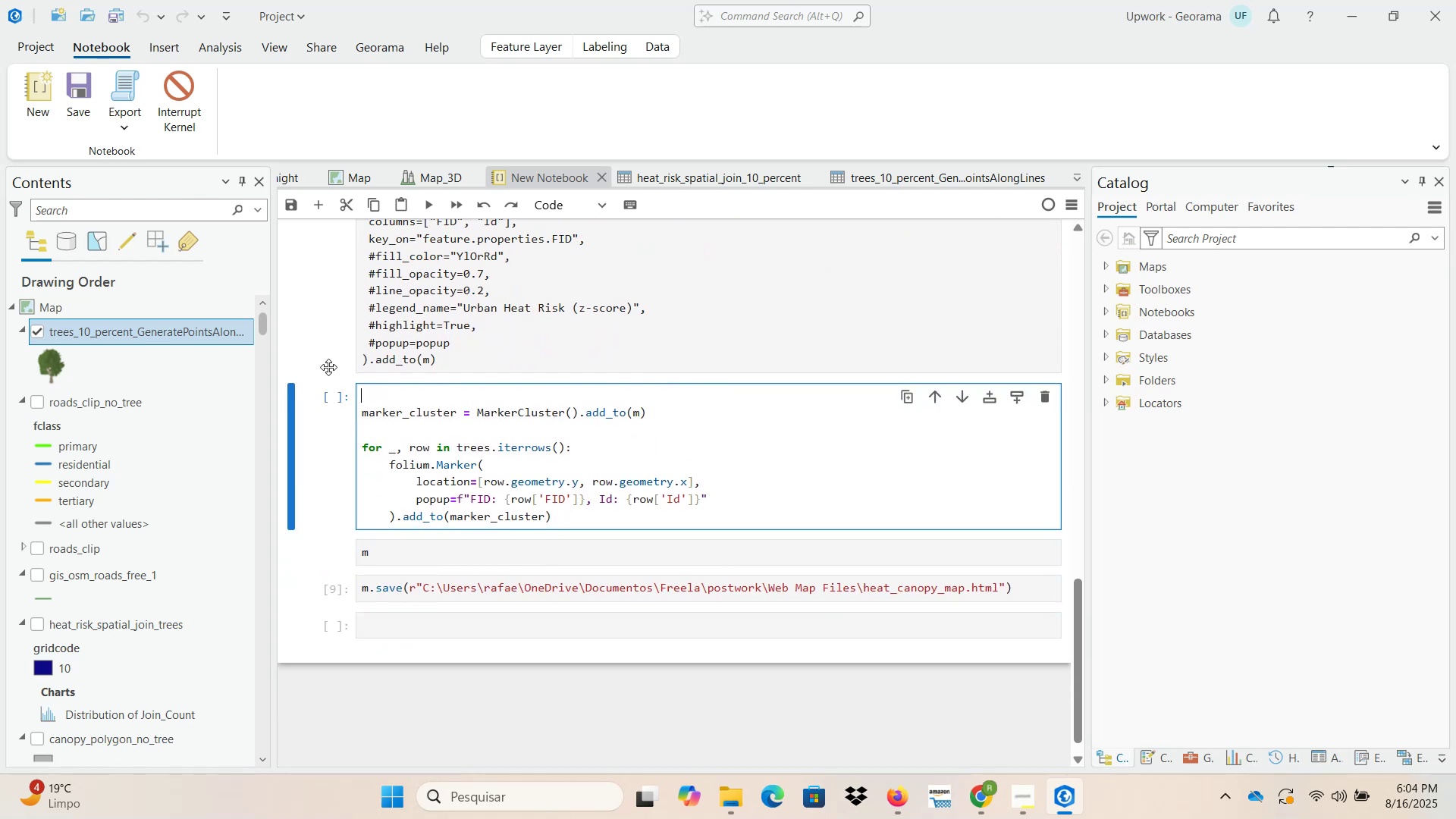 
key(Delete)
 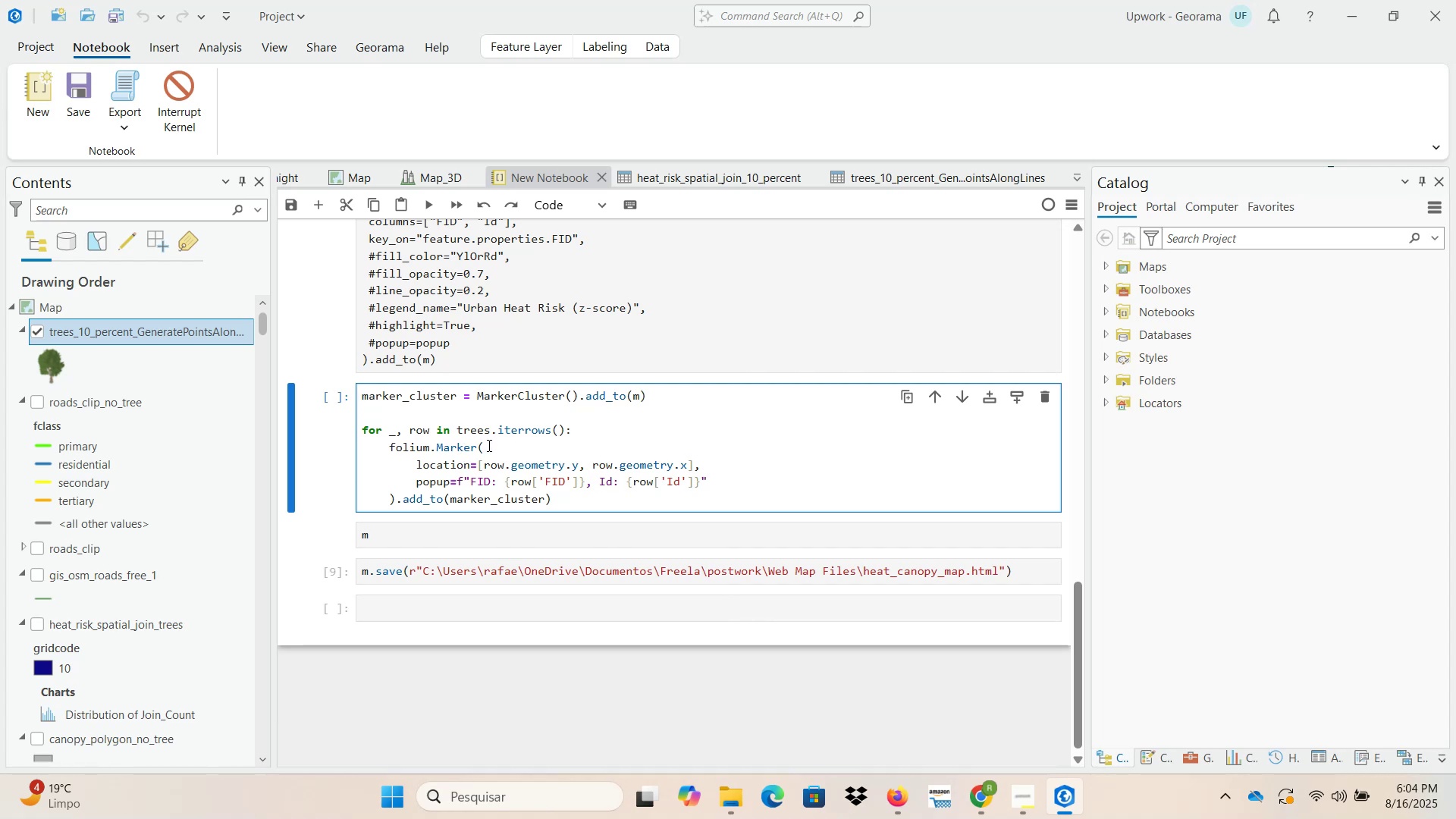 
wait(27.59)
 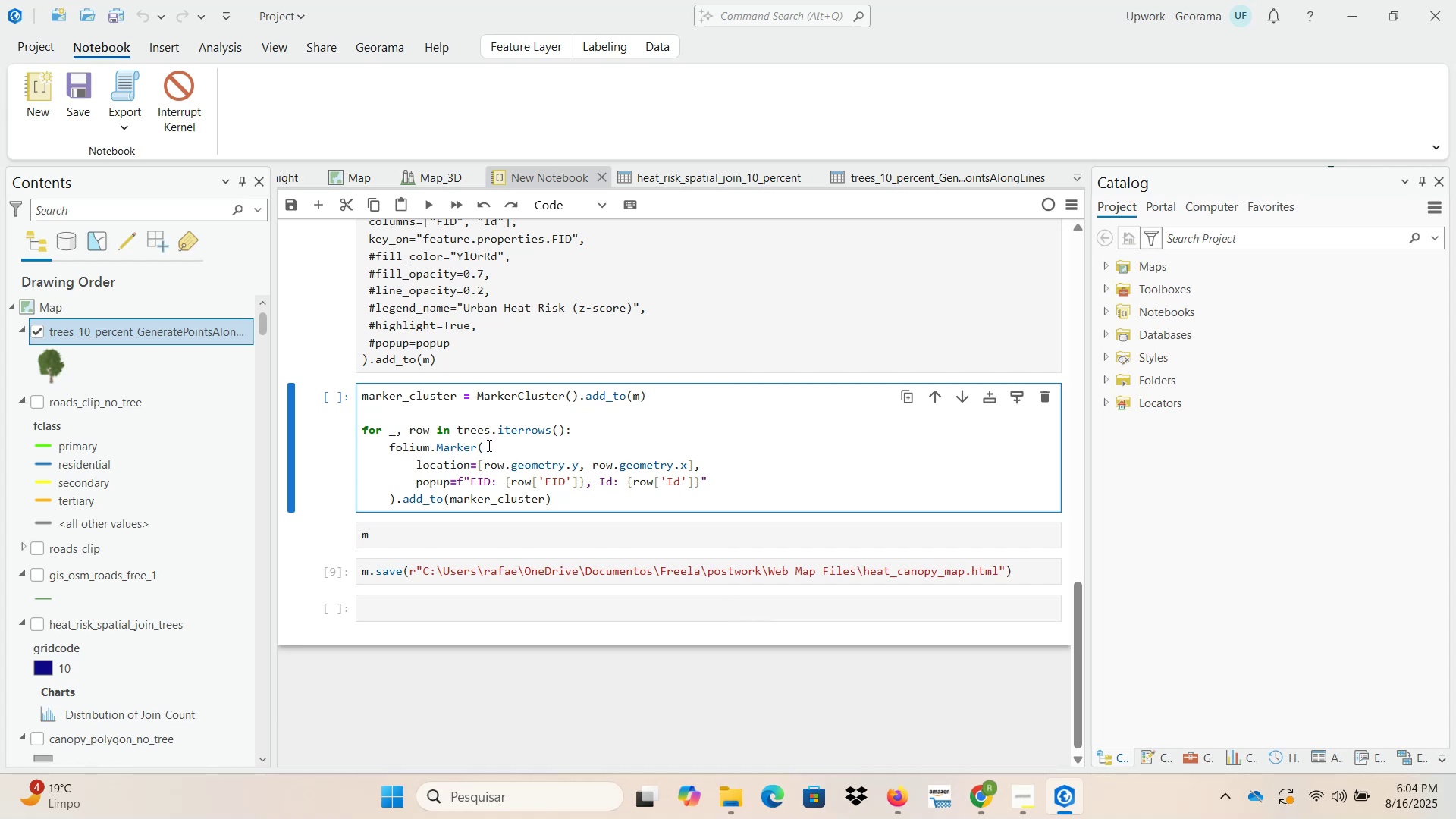 
scroll: coordinate [479, 455], scroll_direction: up, amount: 13.0
 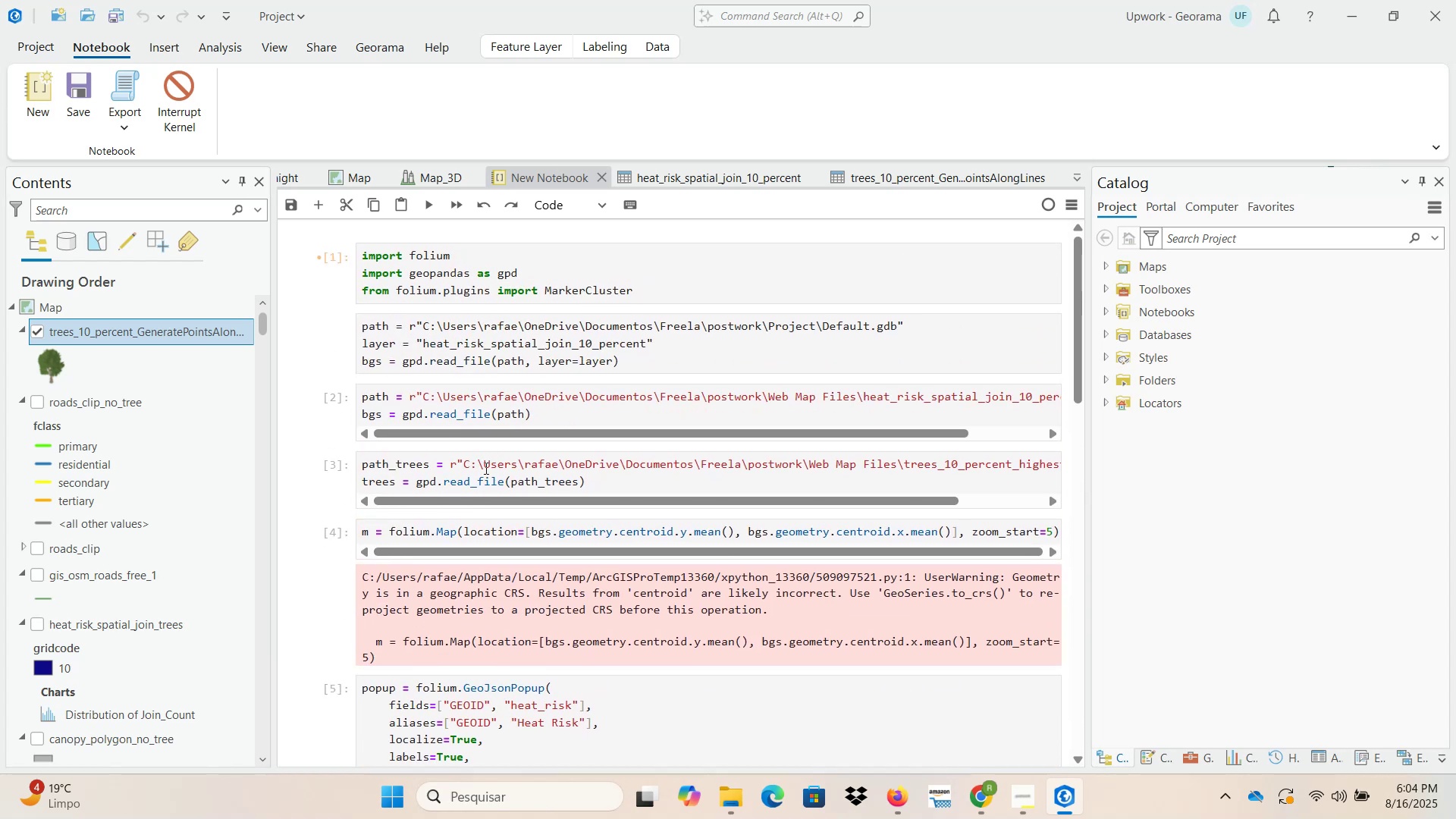 
scroll: coordinate [494, 470], scroll_direction: down, amount: 10.0
 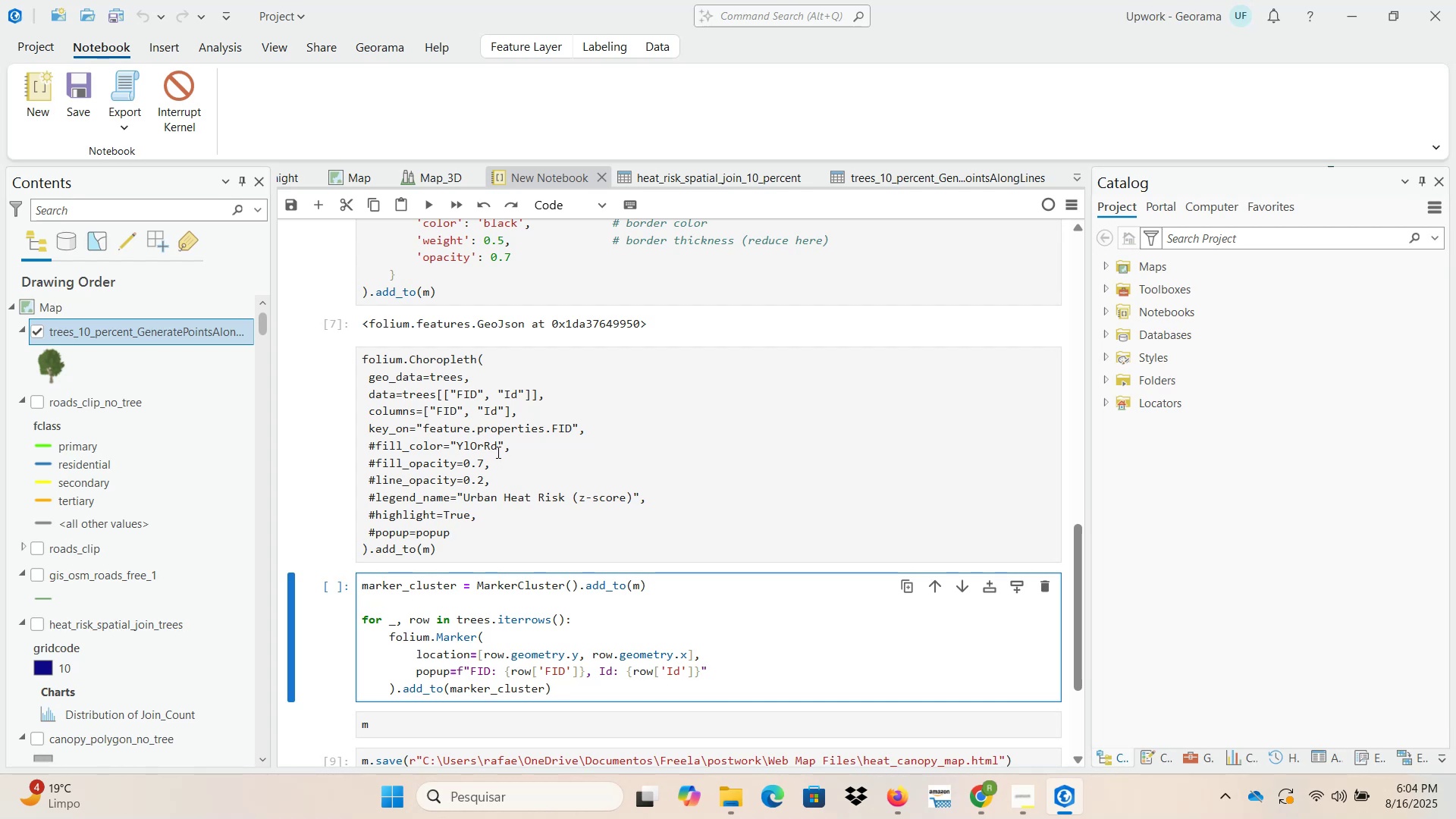 
wait(14.48)
 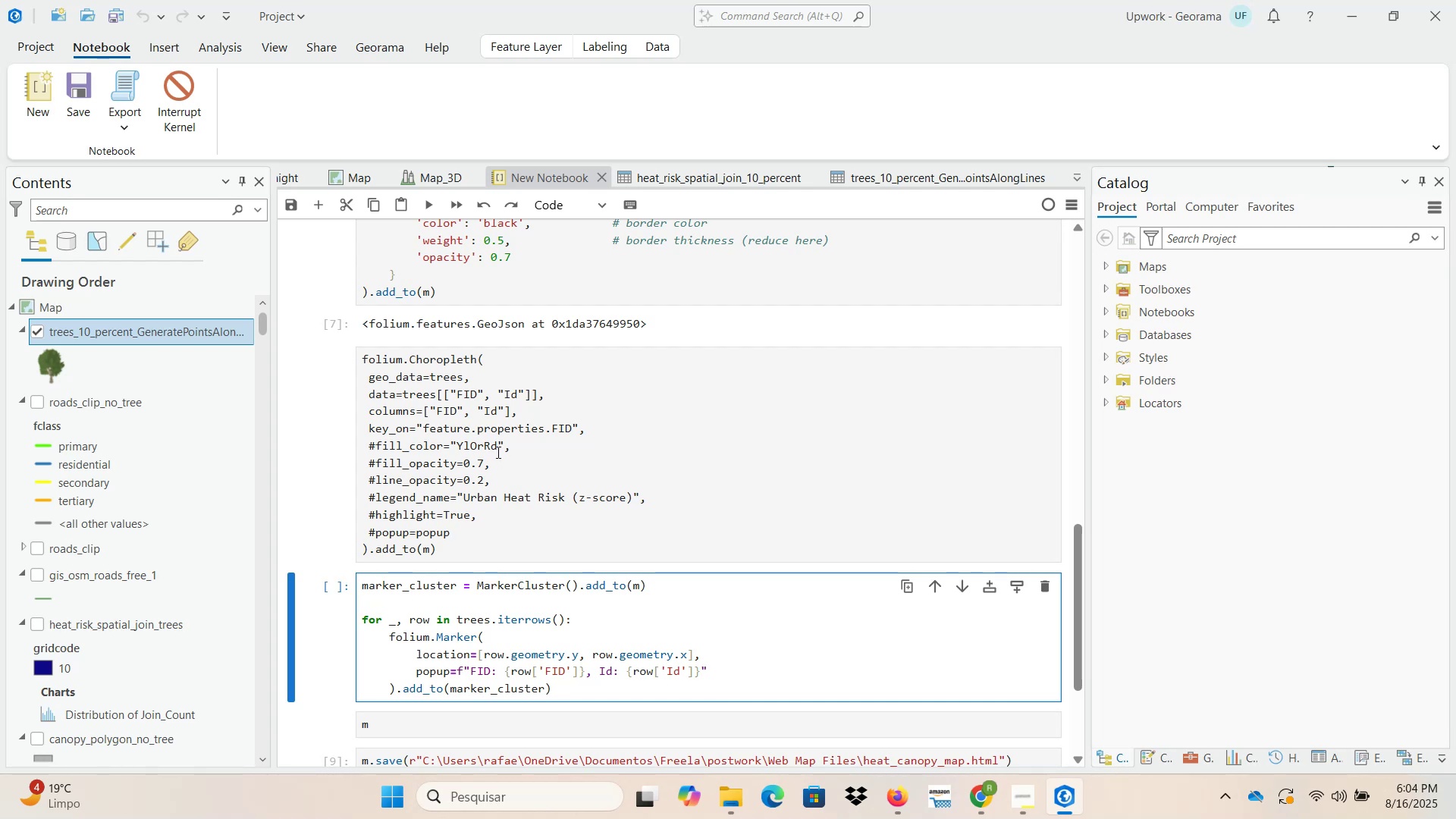 
left_click([676, 463])
 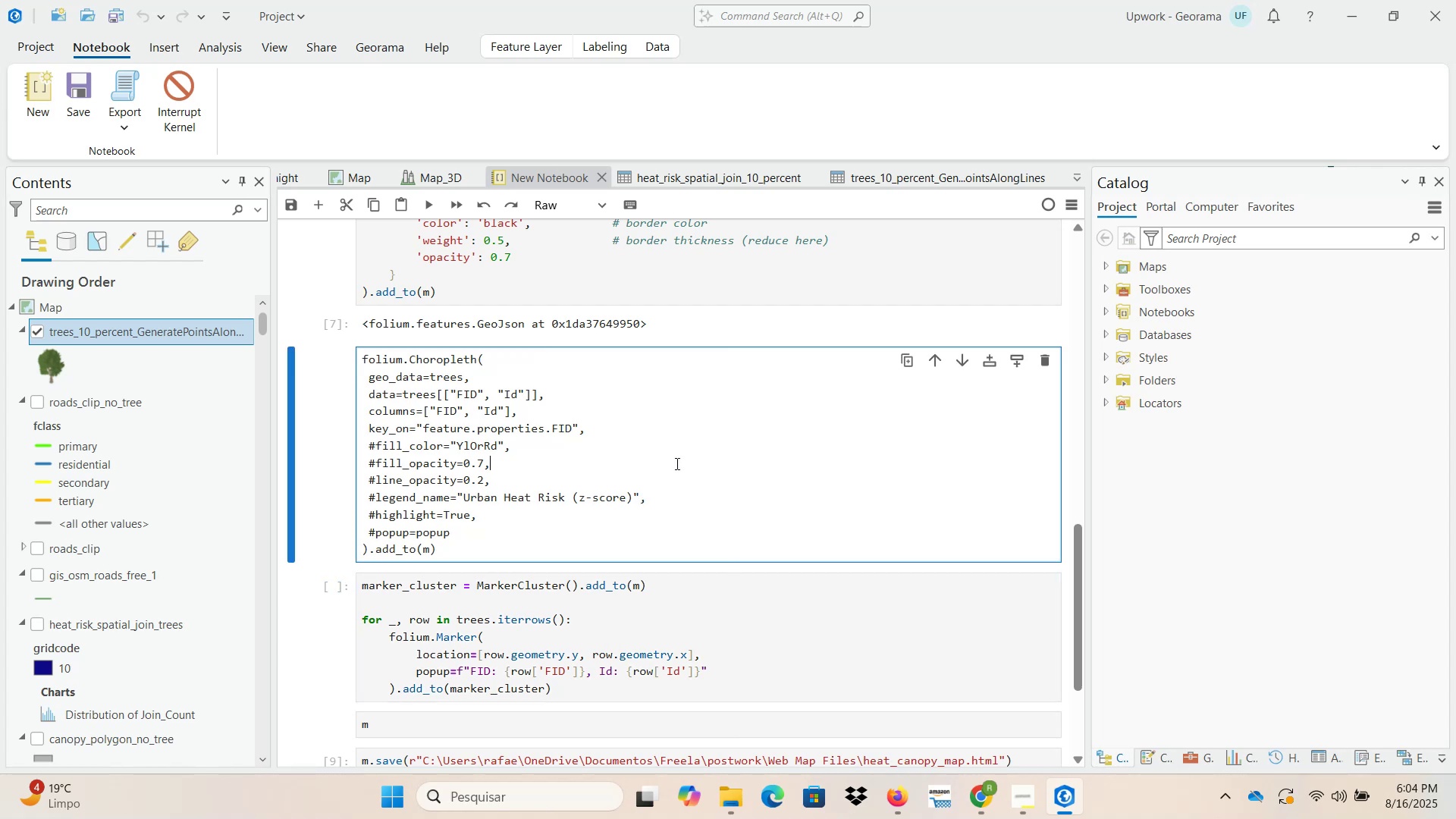 
right_click([676, 463])
 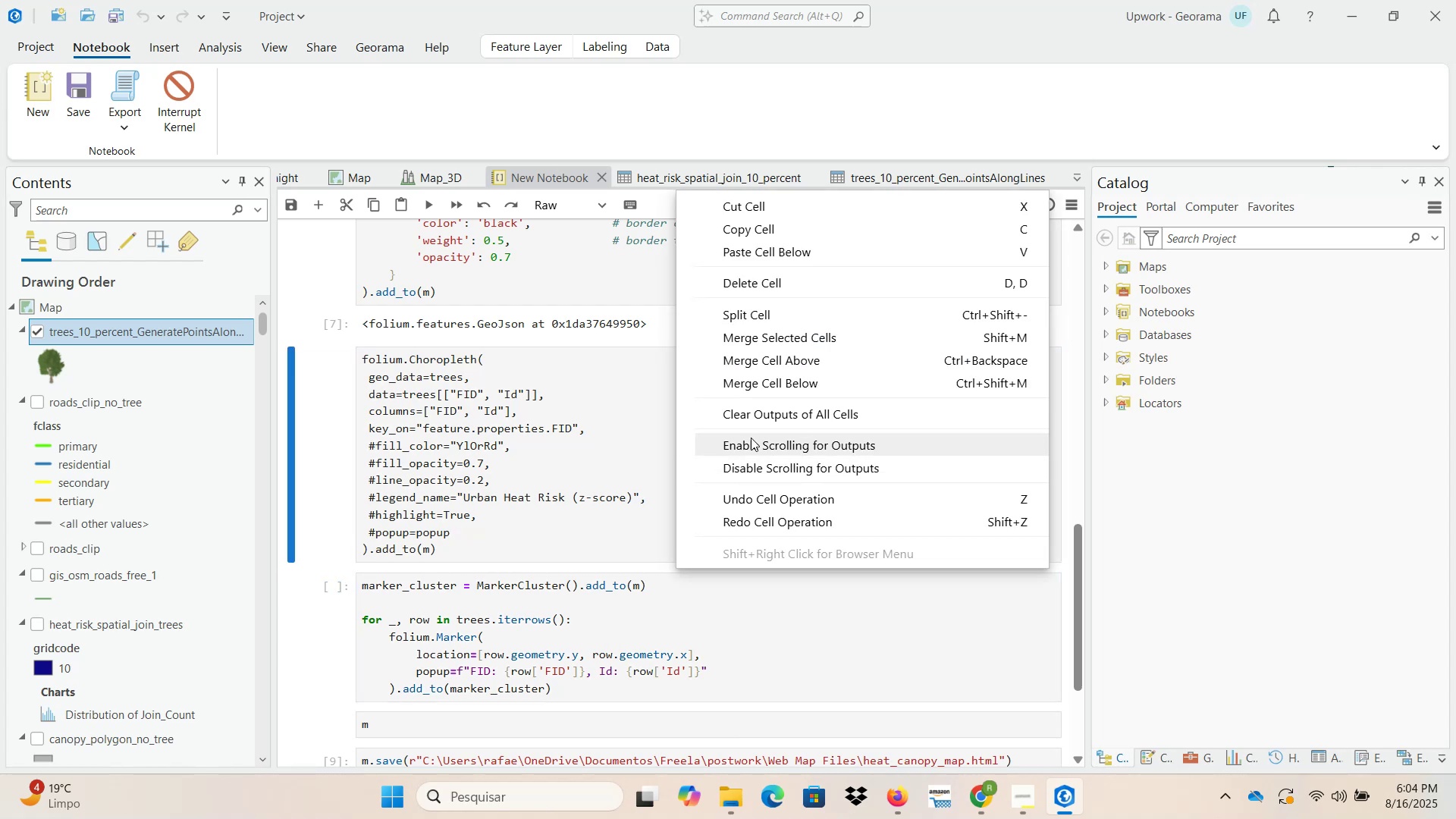 
left_click([759, 423])
 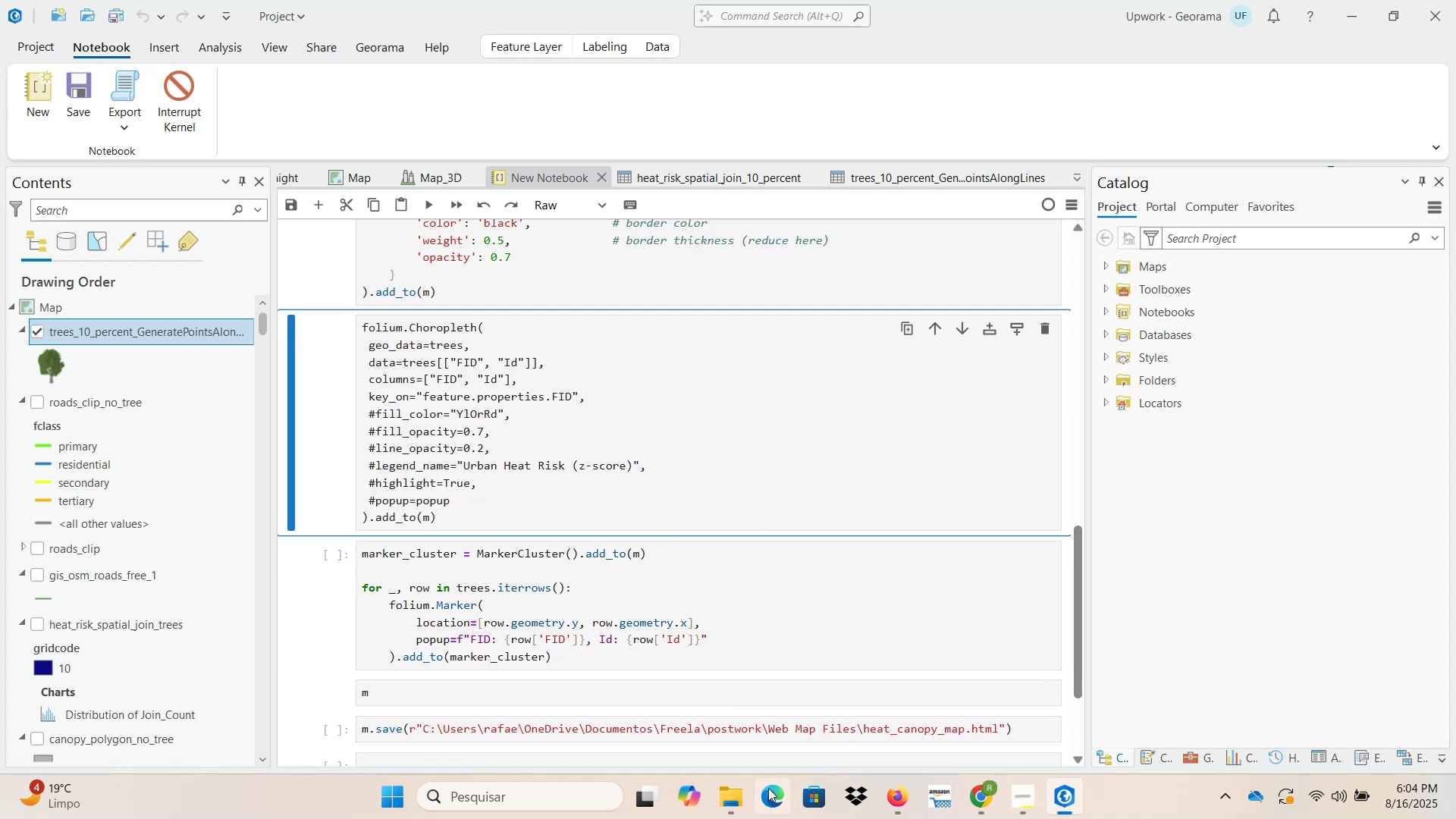 
left_click([738, 794])
 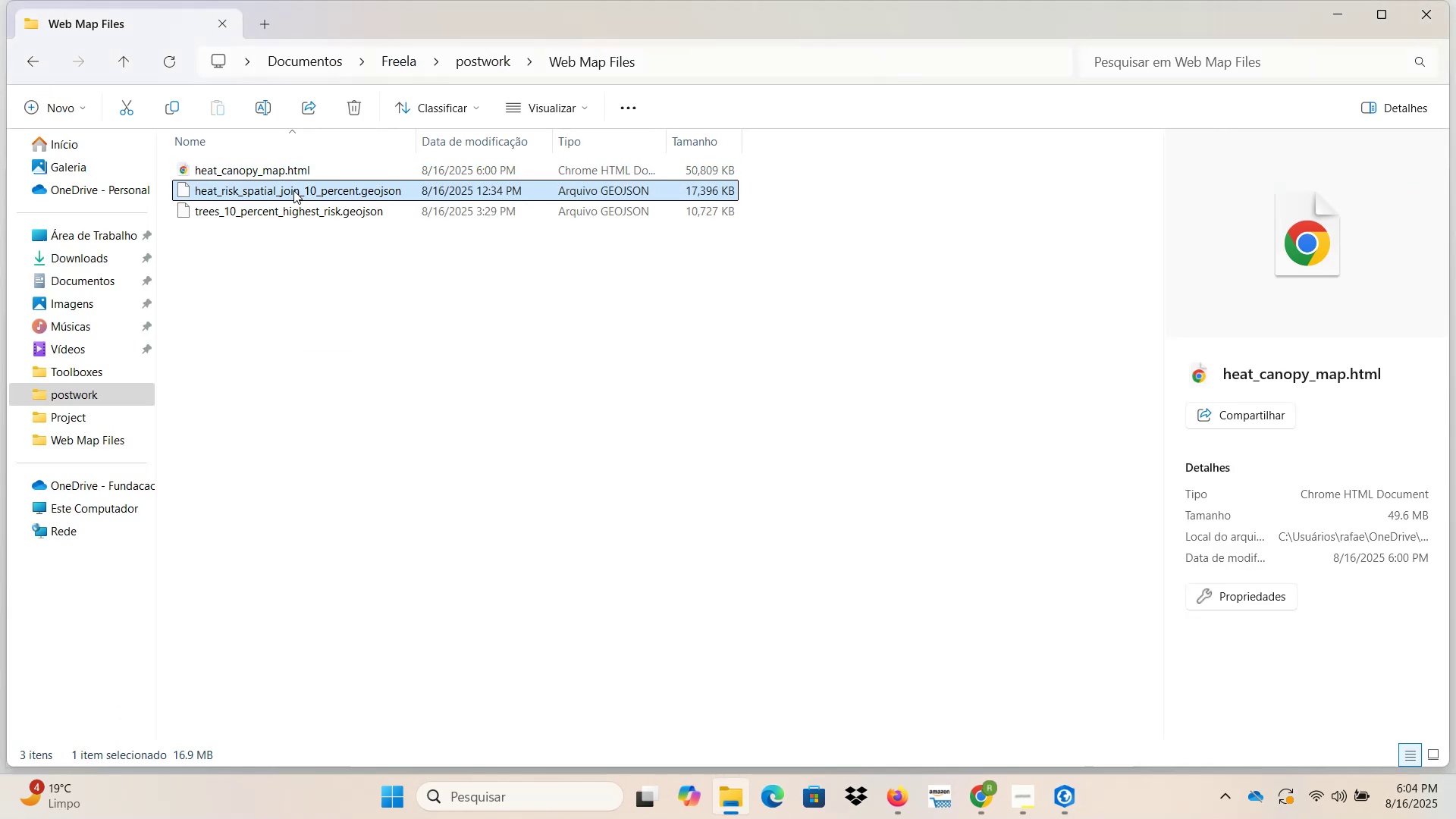 
double_click([293, 169])
 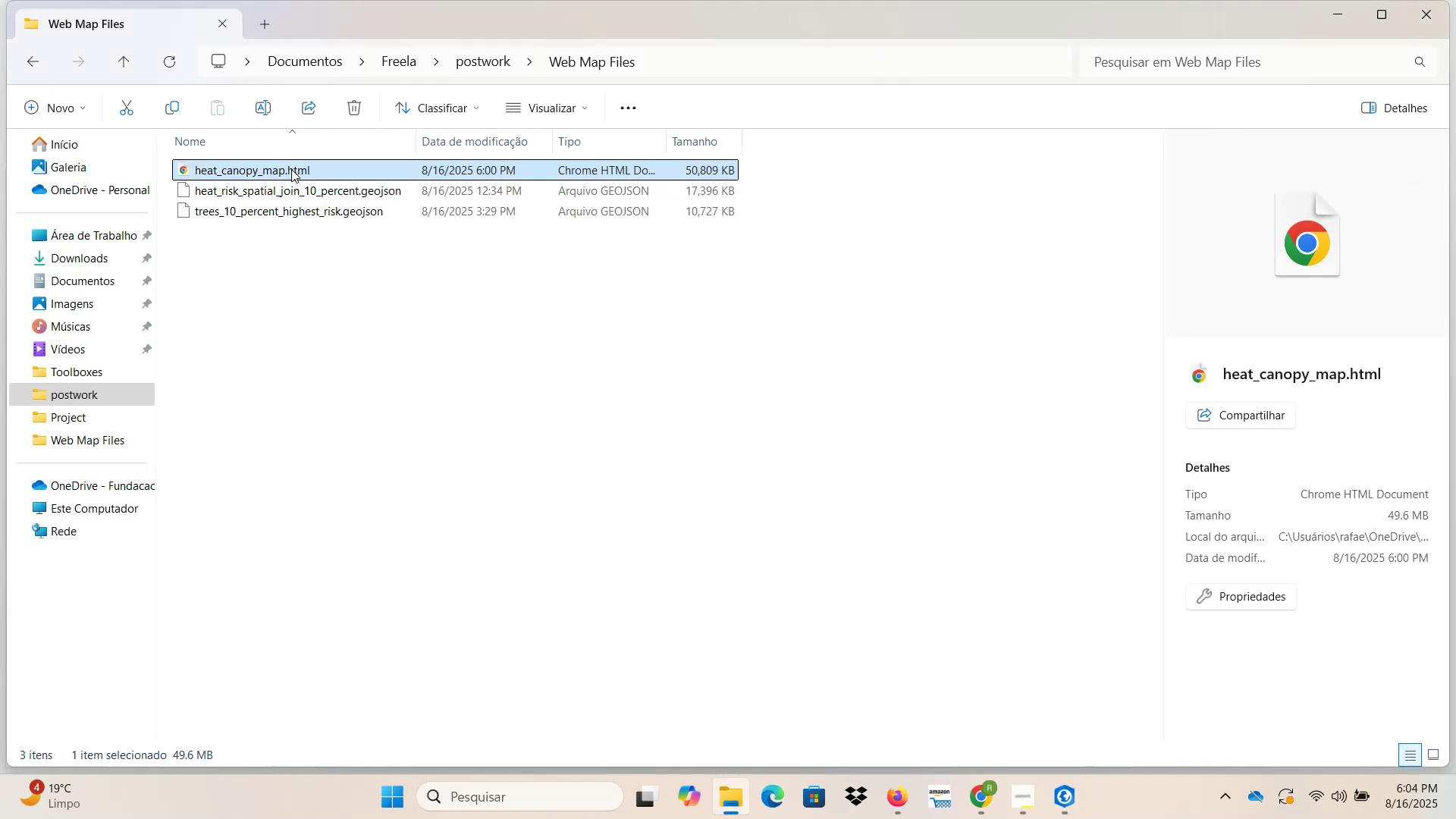 
key(Delete)
 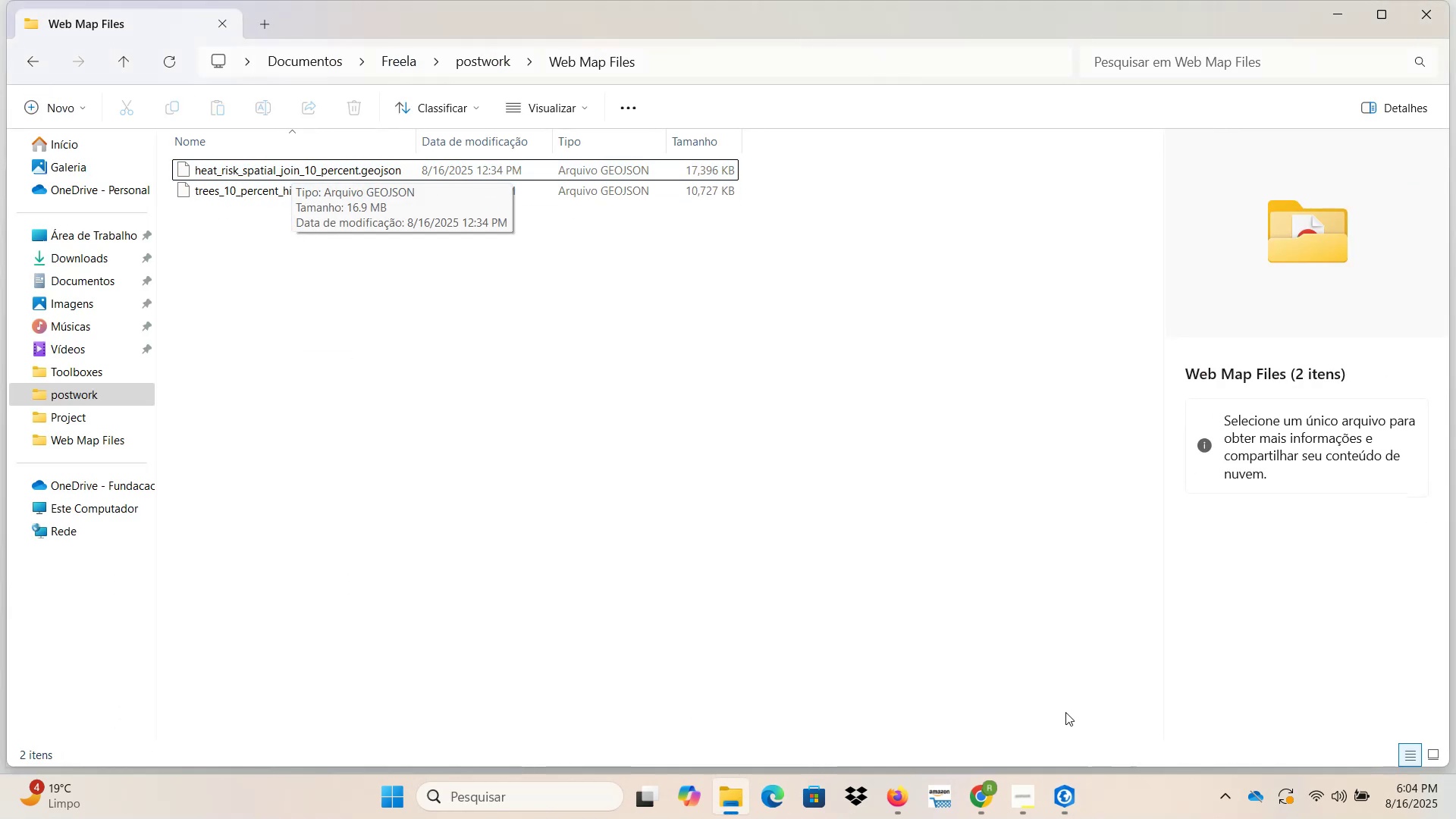 
left_click([1073, 811])
 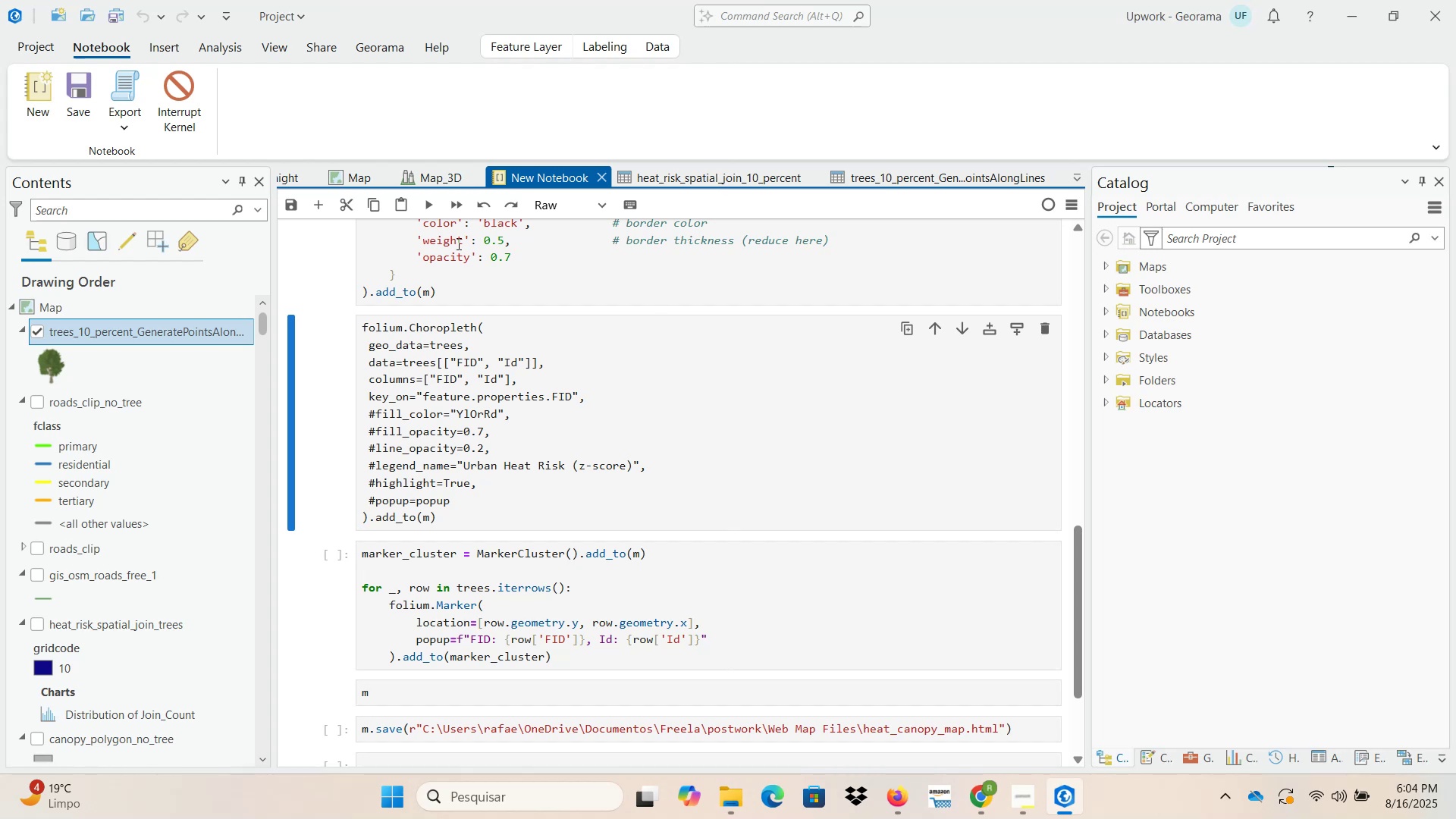 
left_click([451, 213])
 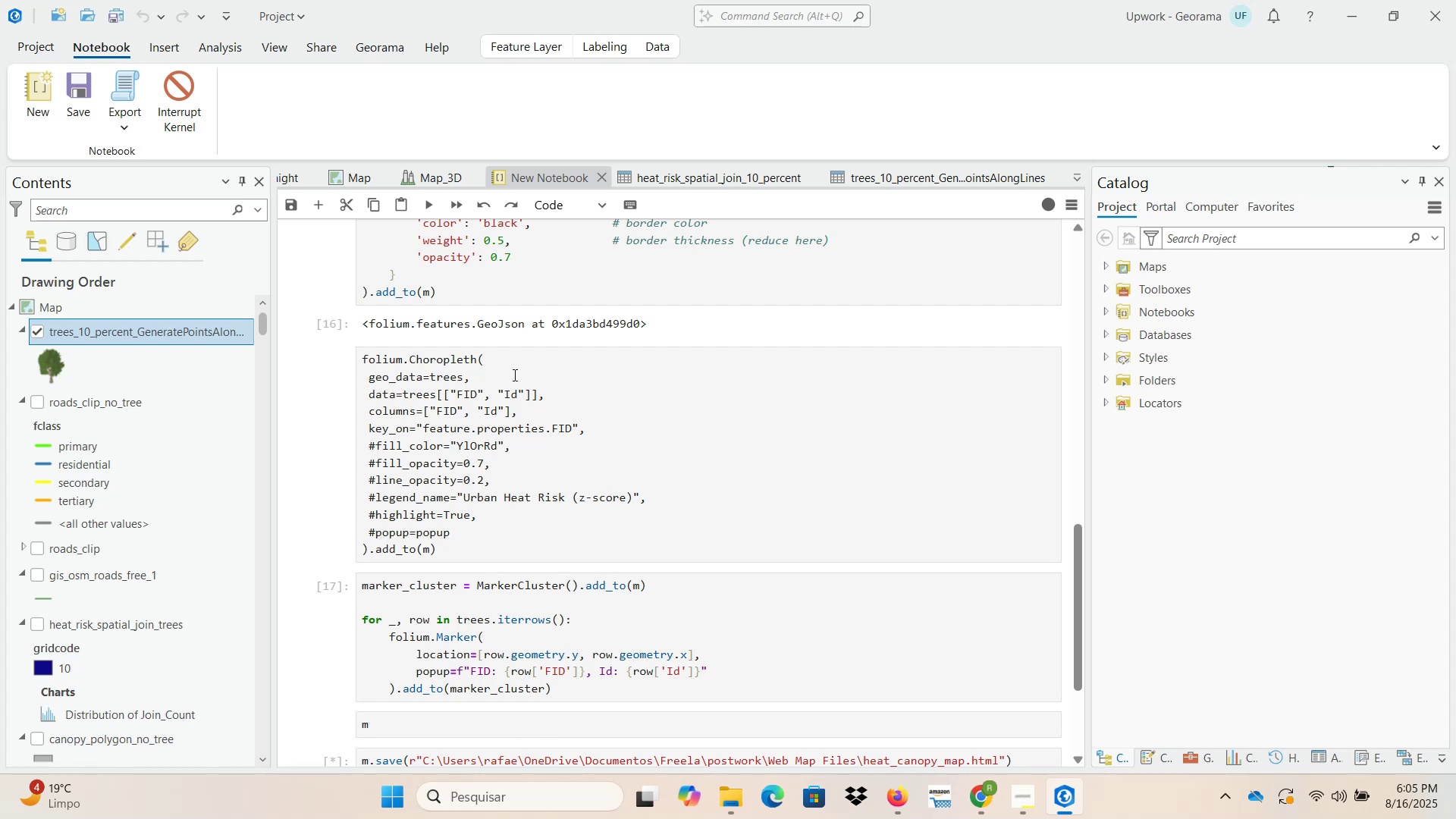 
wait(42.93)
 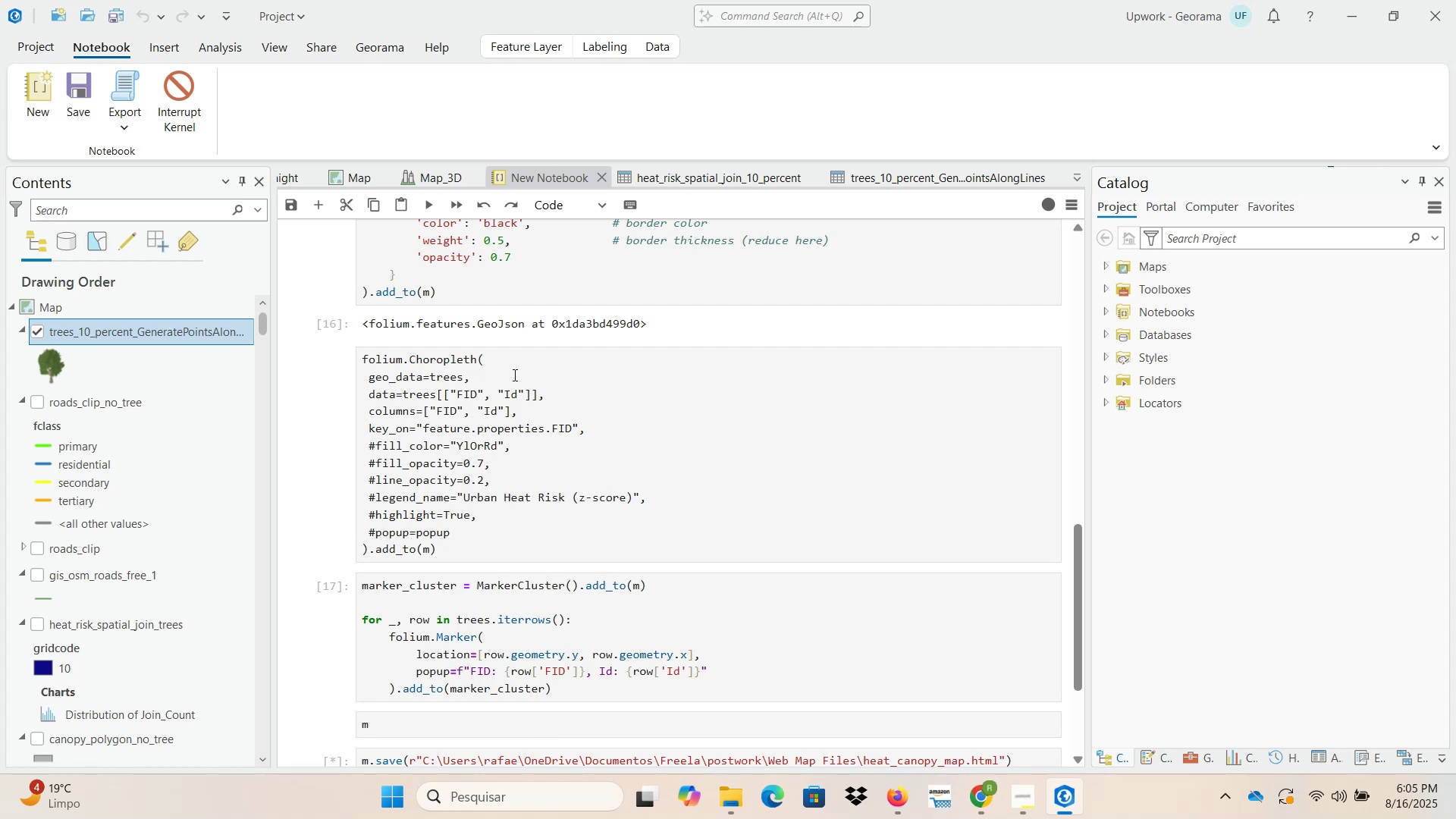 
scroll: coordinate [607, 484], scroll_direction: down, amount: 3.0
 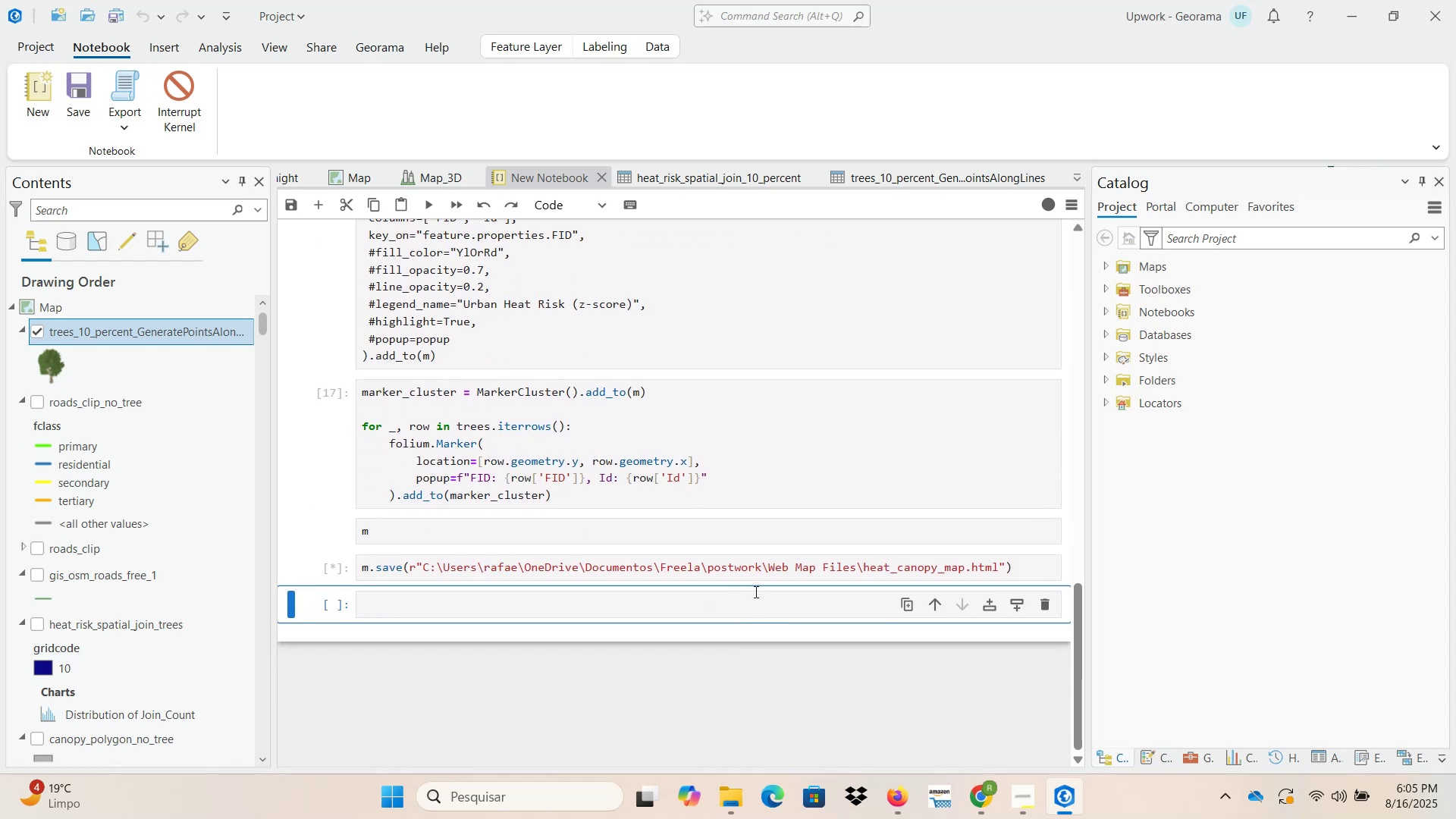 
wait(7.06)
 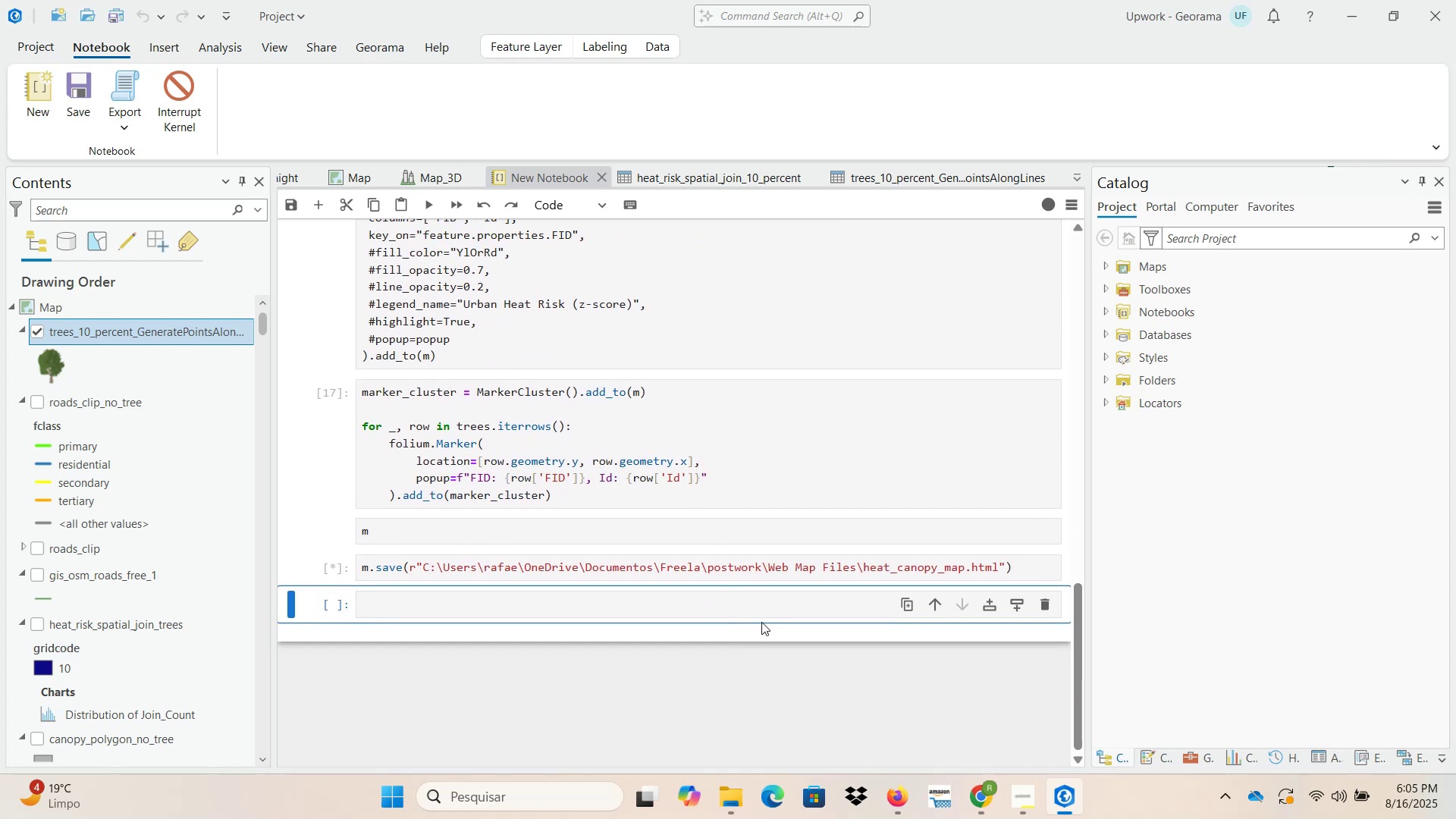 
left_click([726, 799])
 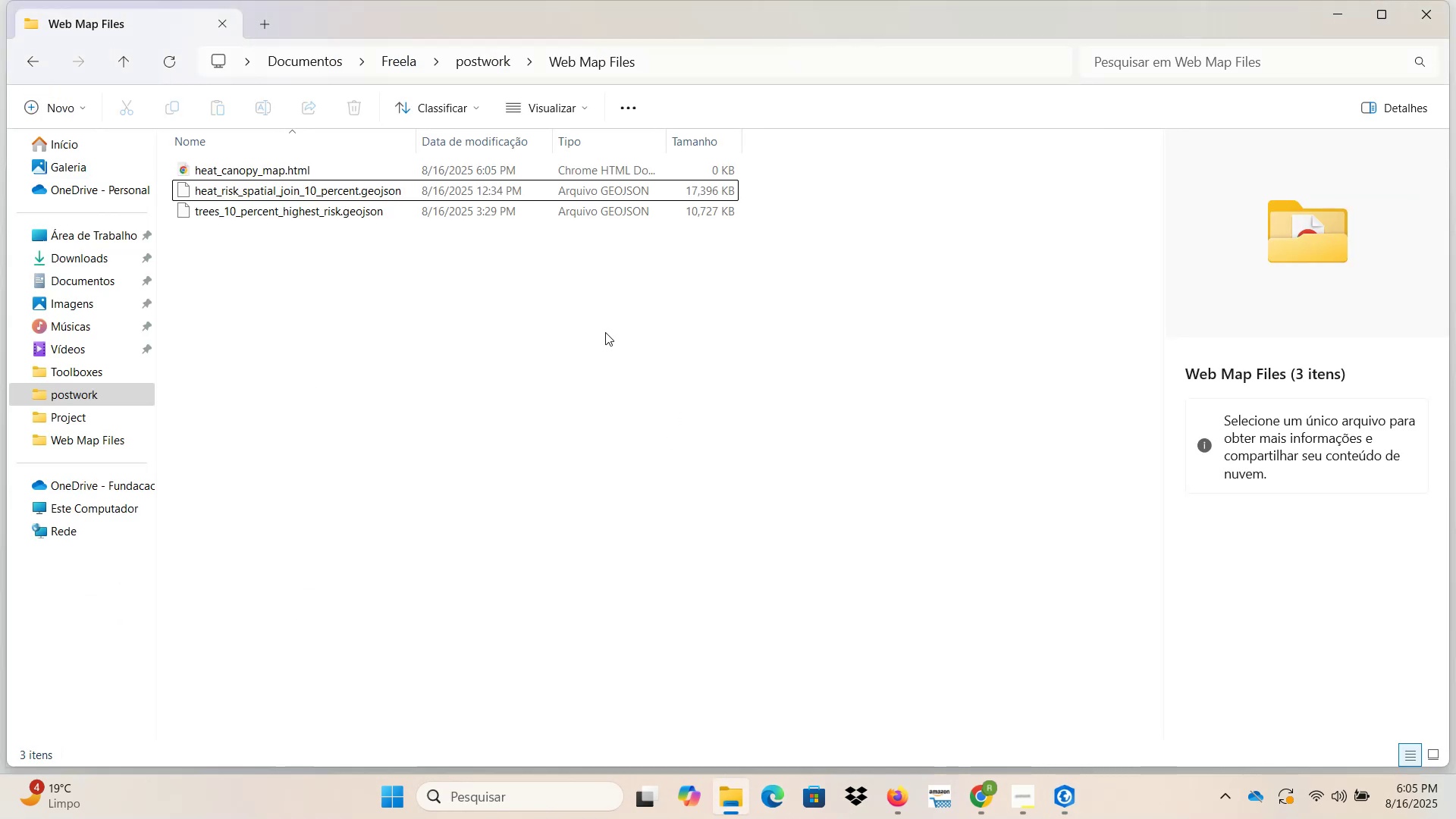 
left_click([1072, 794])
 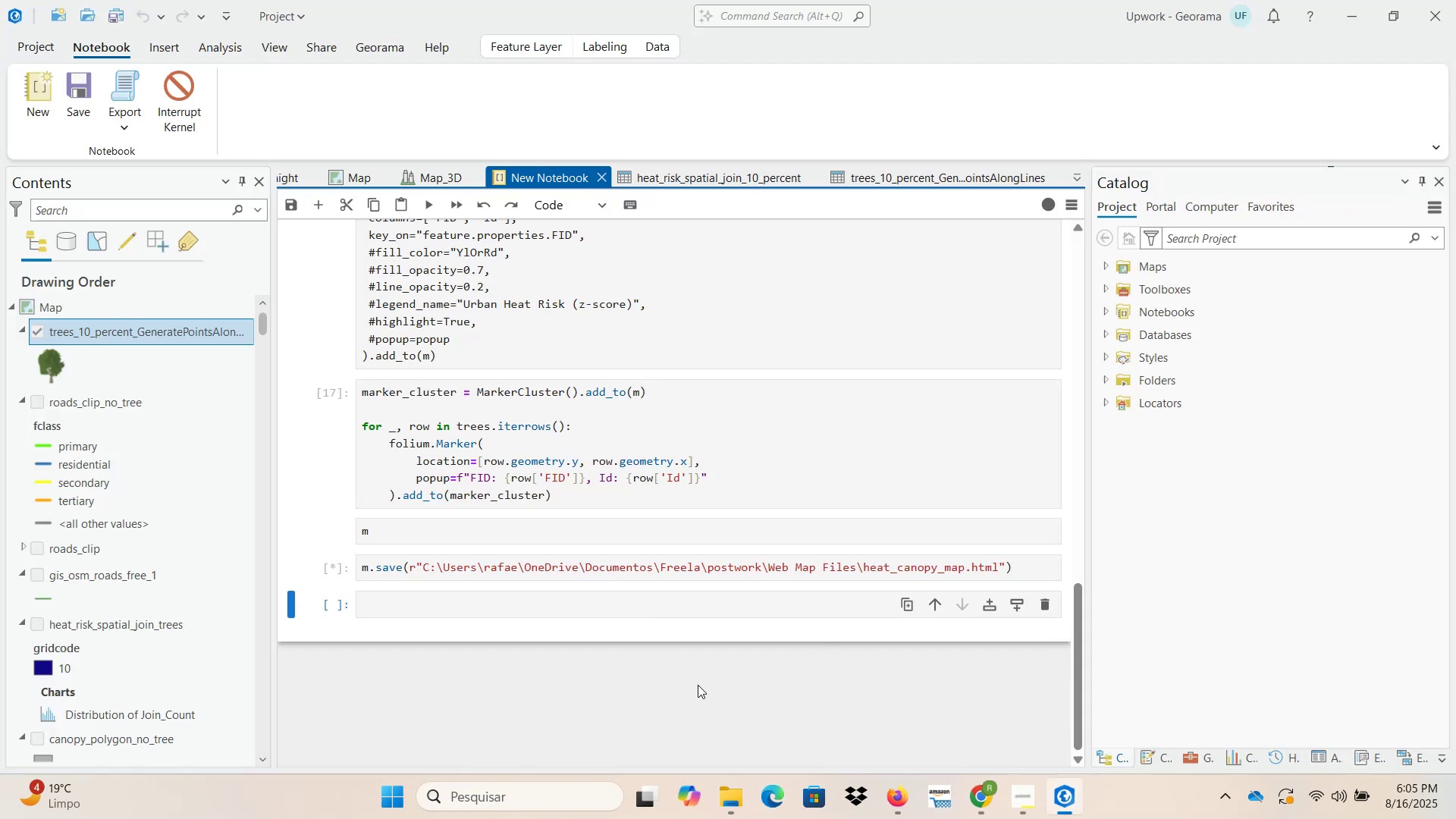 
left_click([723, 794])
 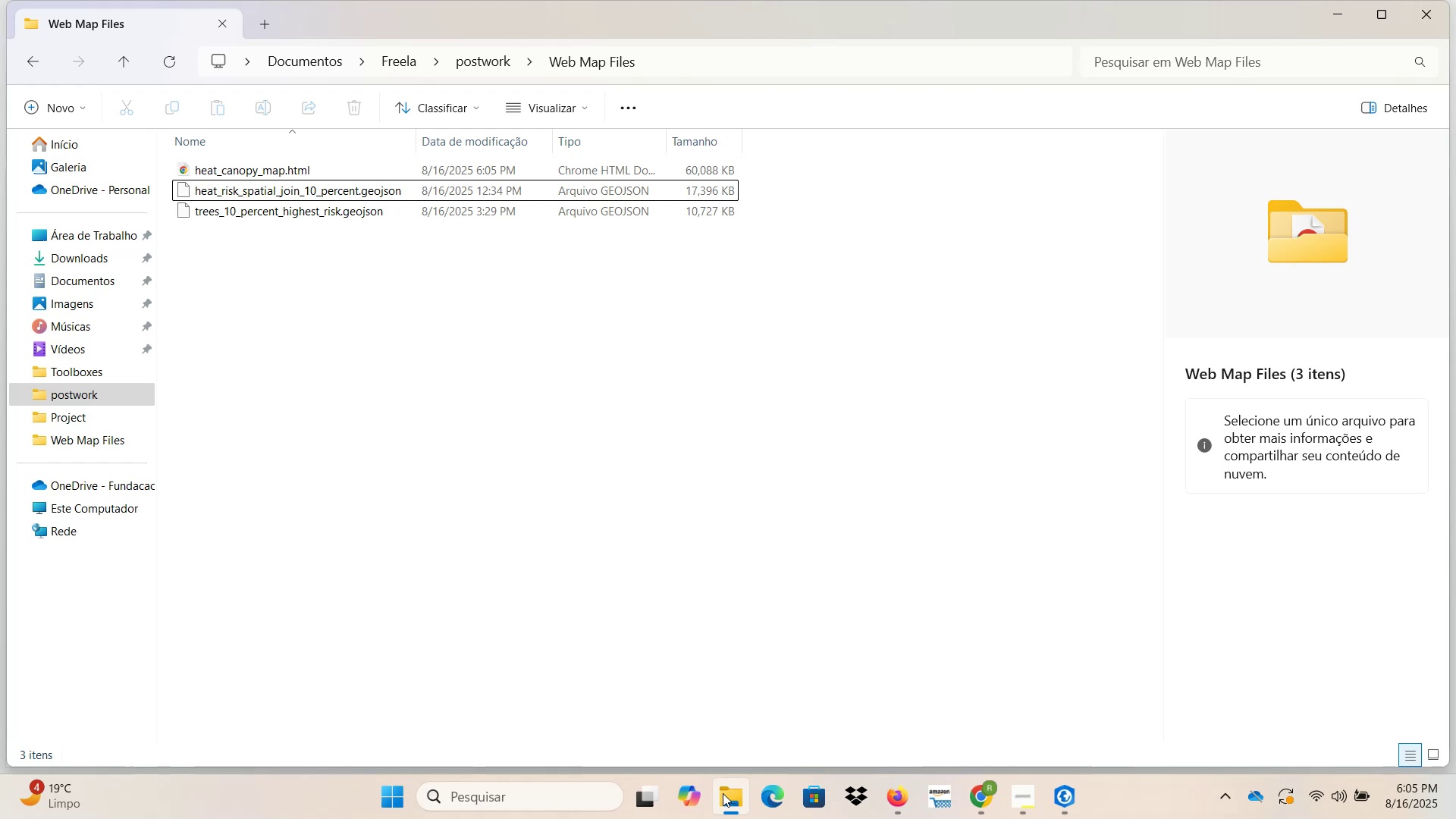 
left_click([727, 794])
 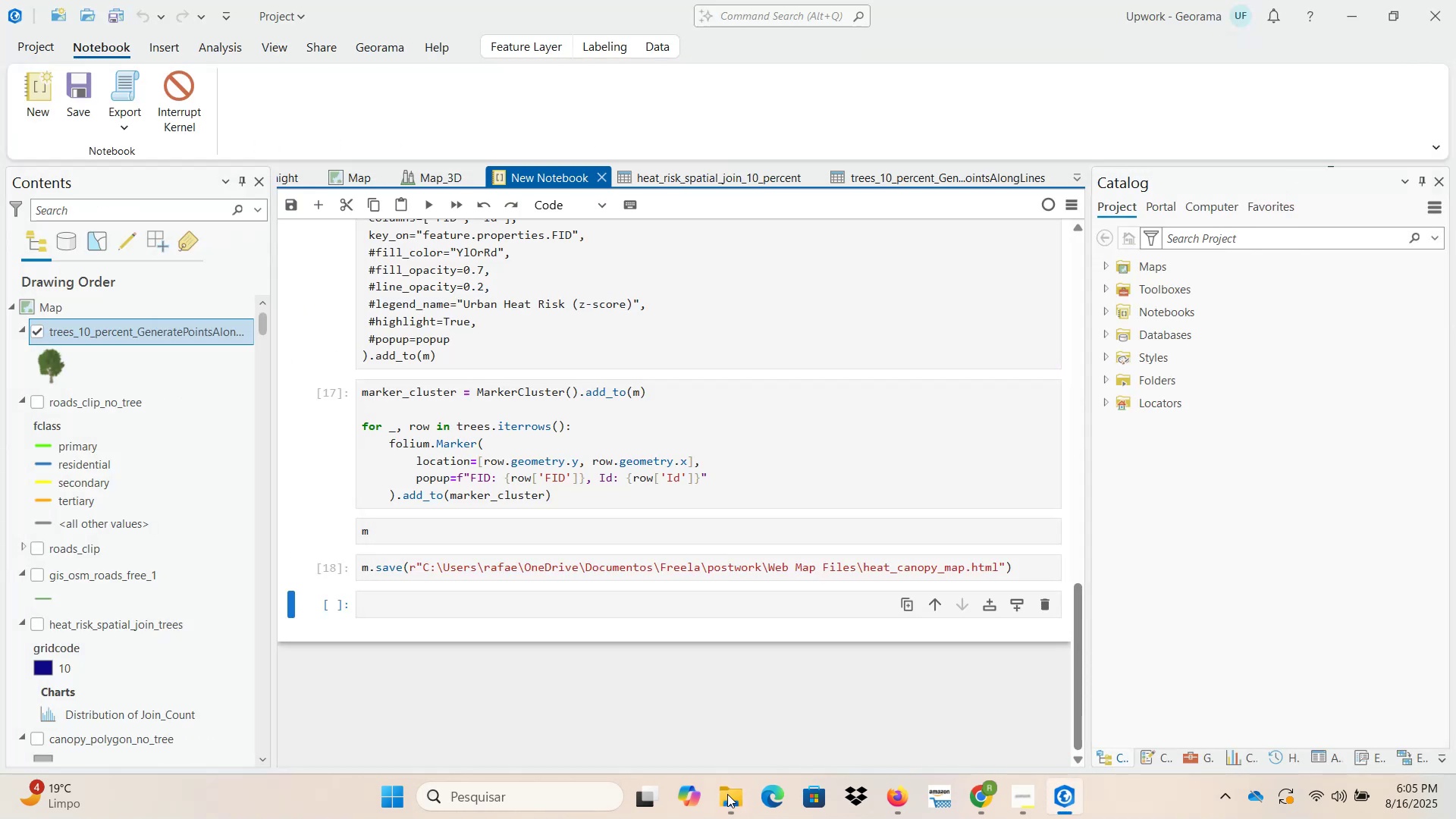 
left_click([727, 794])
 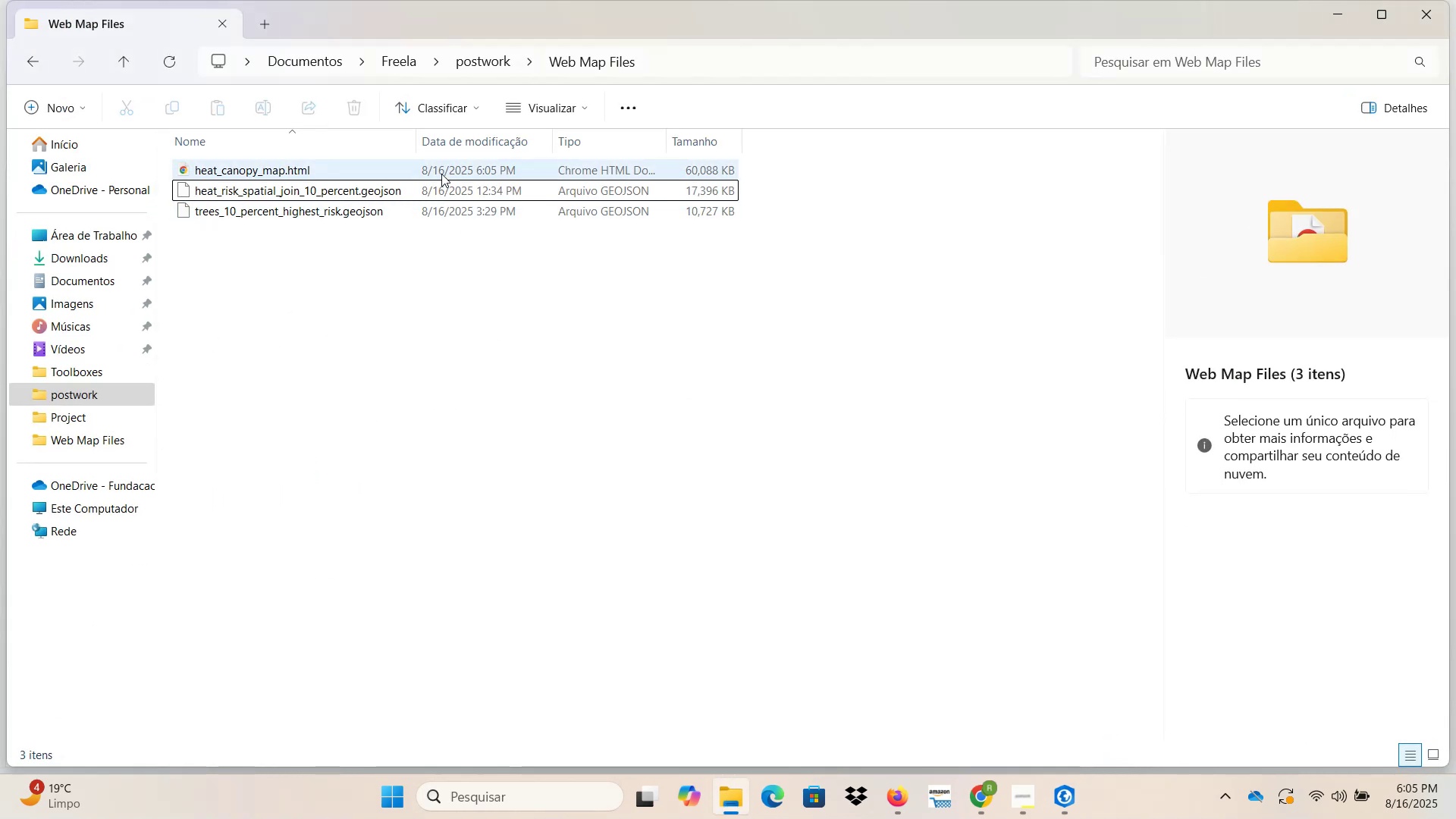 
double_click([441, 172])
 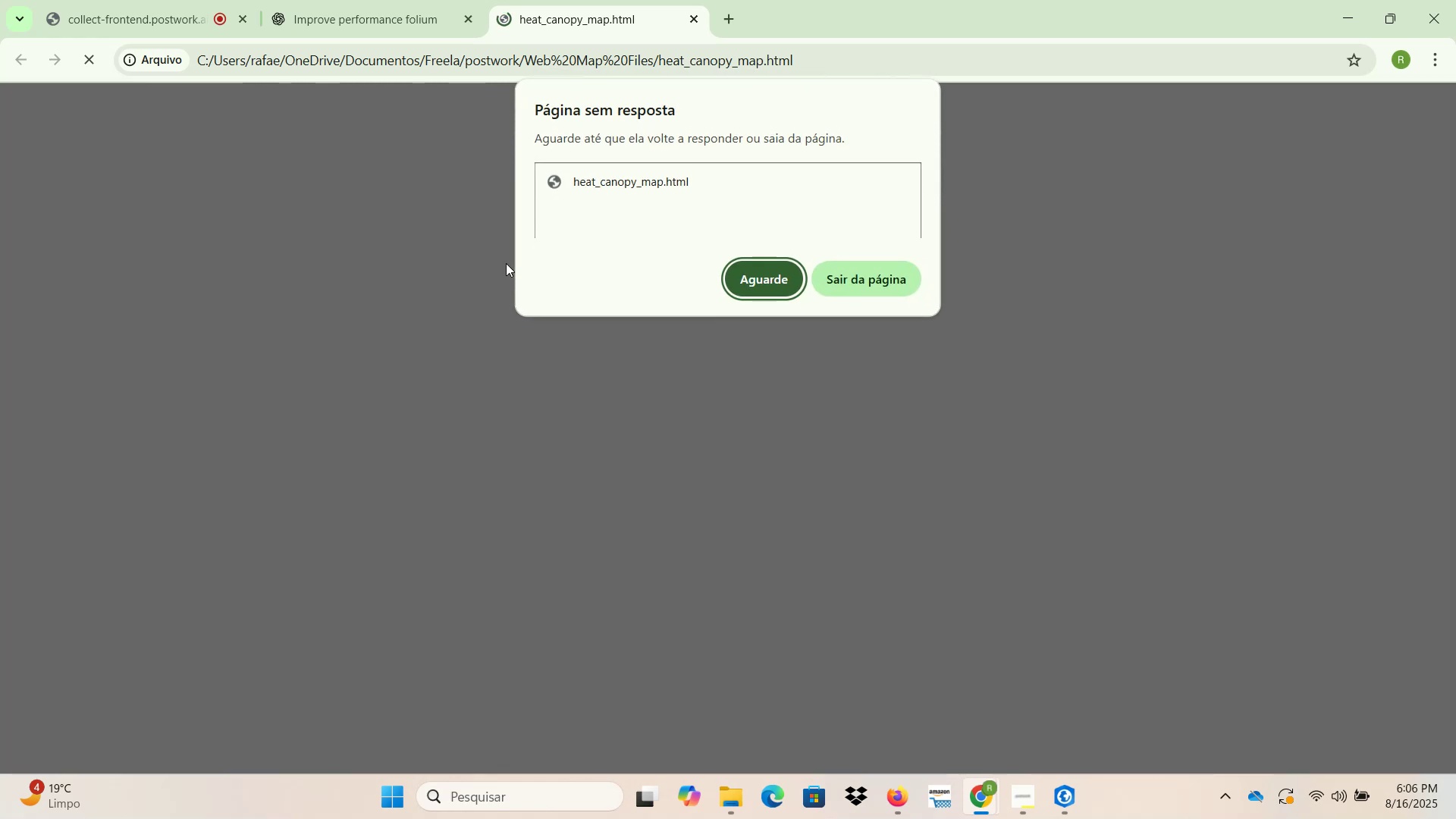 
wait(23.2)
 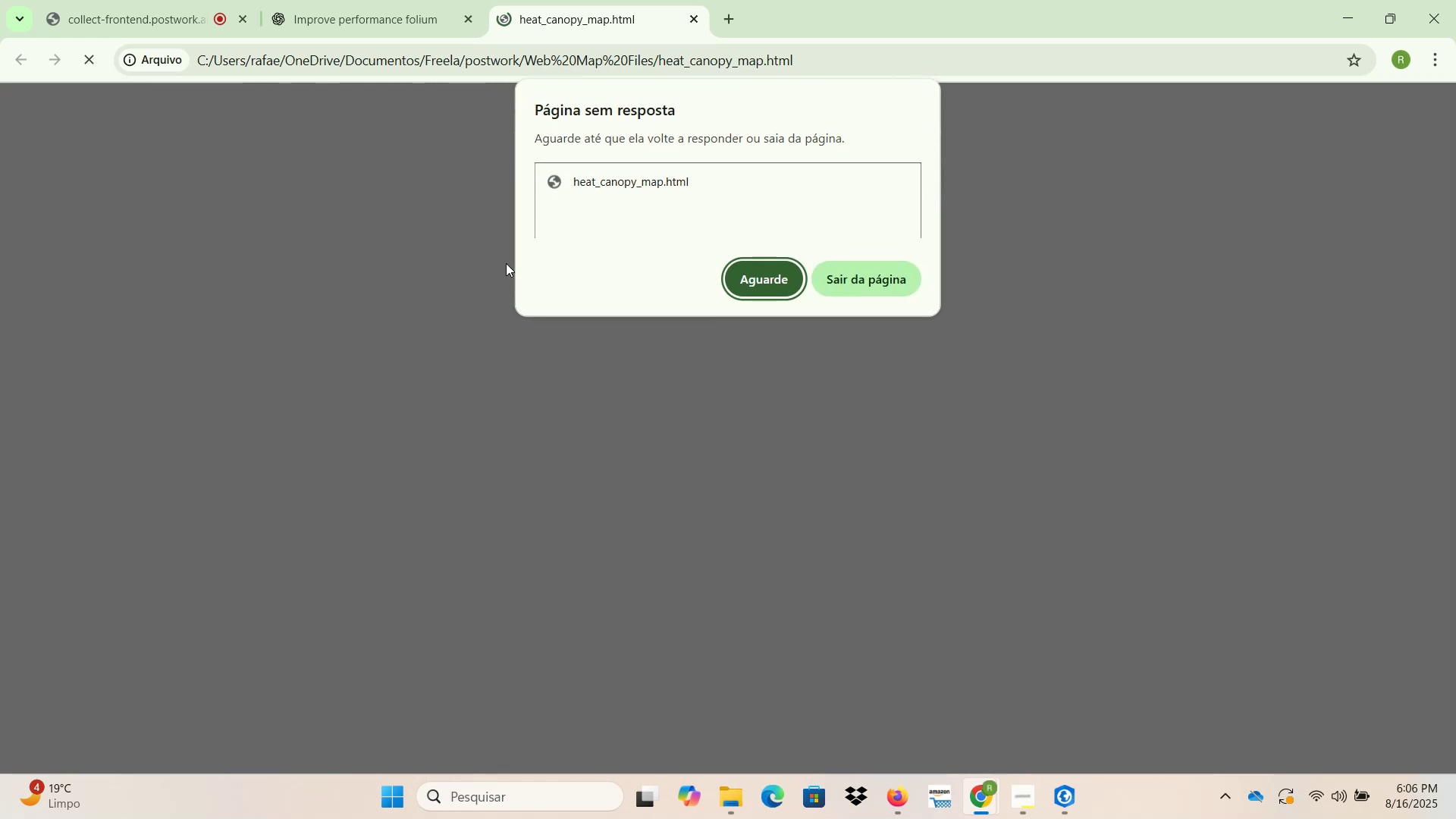 
left_click([752, 290])
 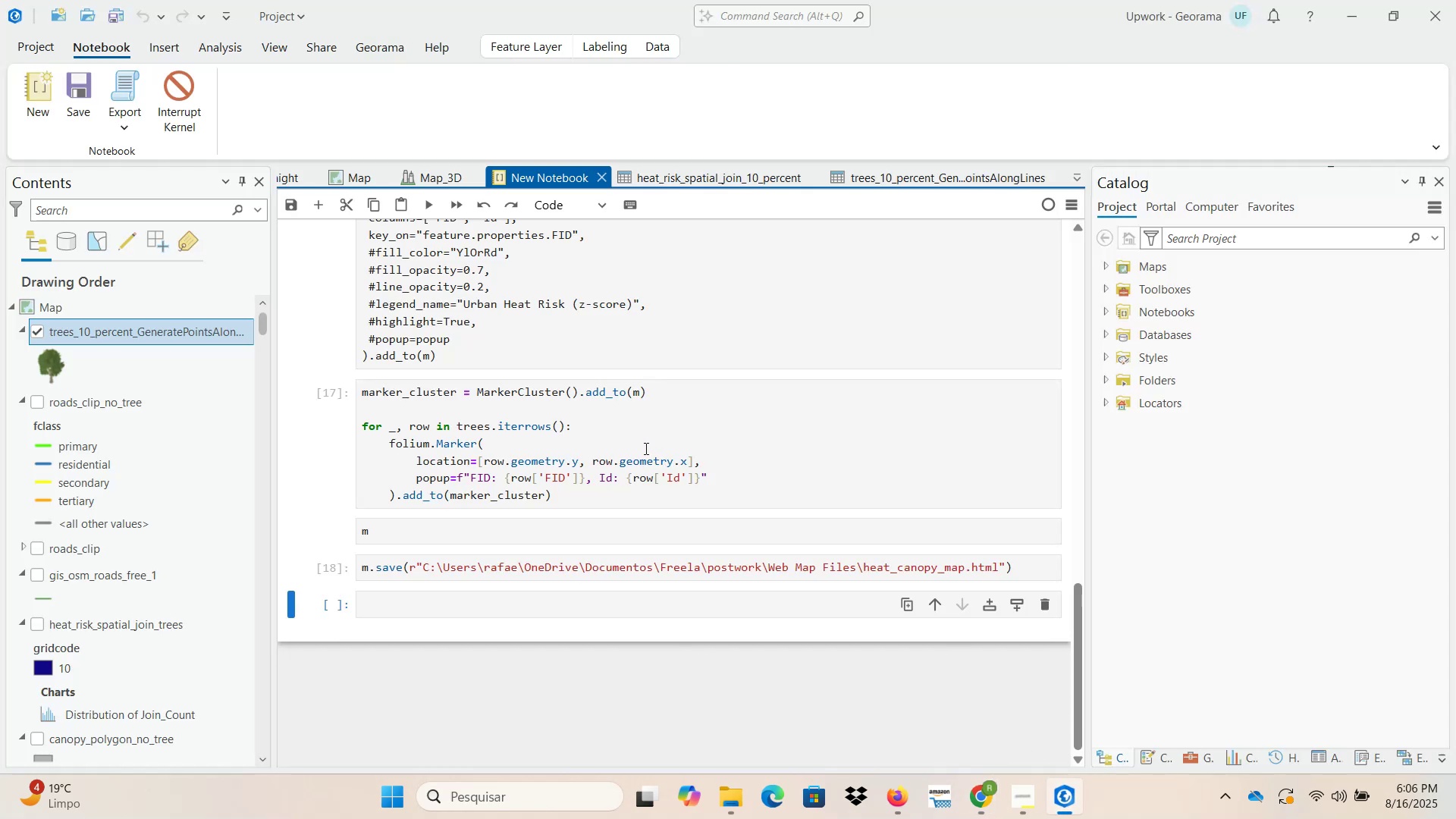 
wait(14.4)
 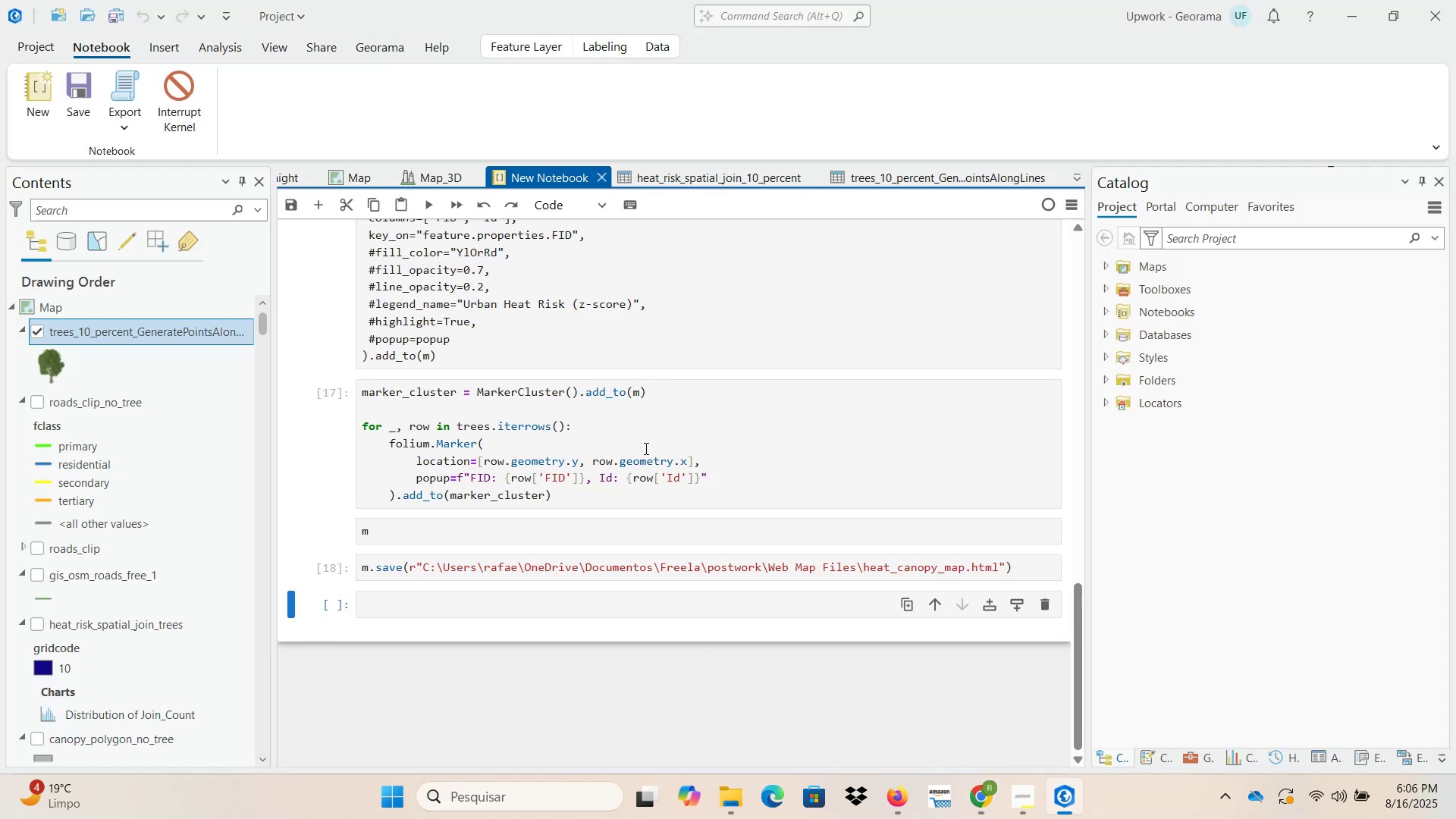 
left_click([924, 692])
 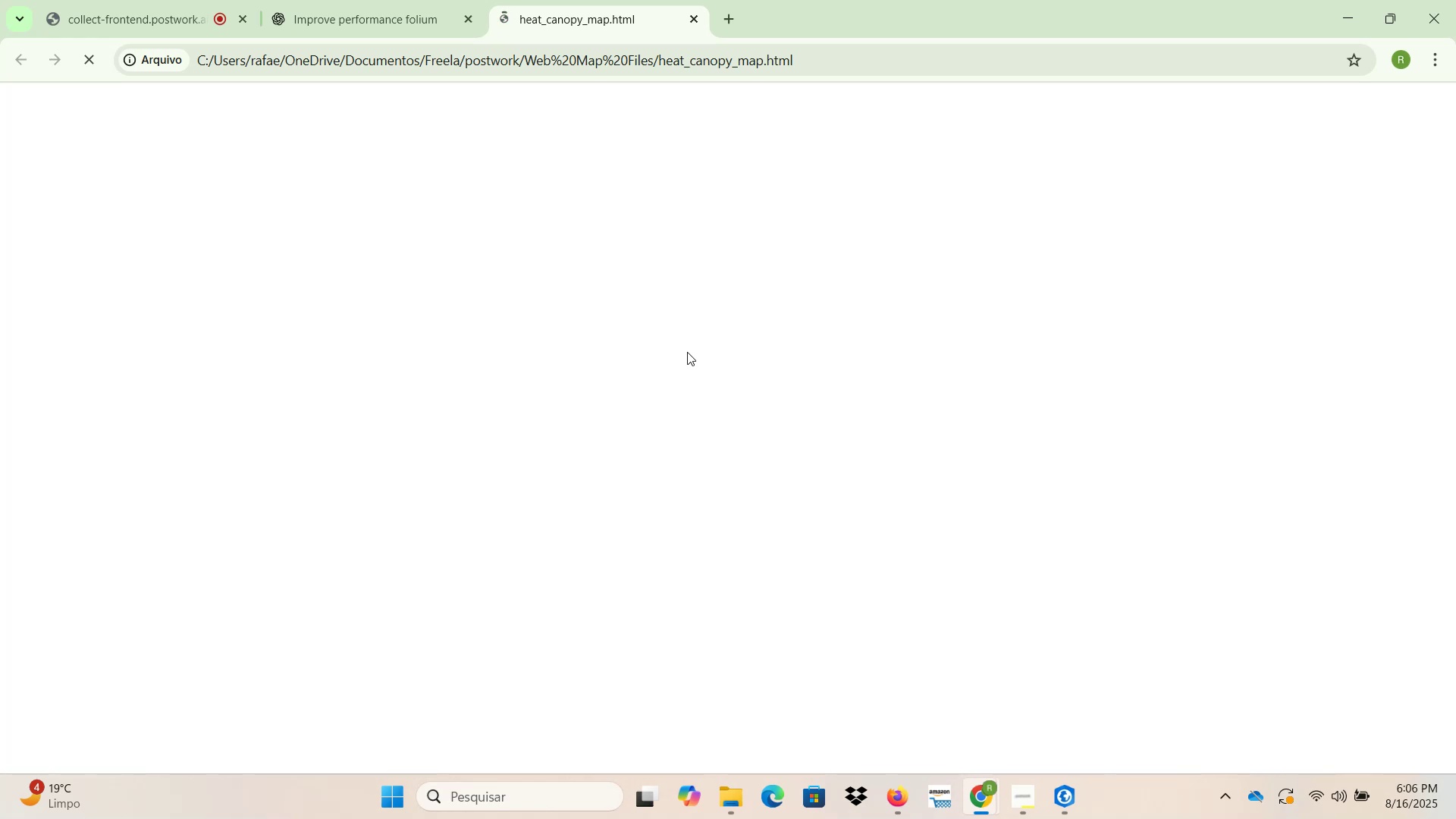 
wait(16.92)
 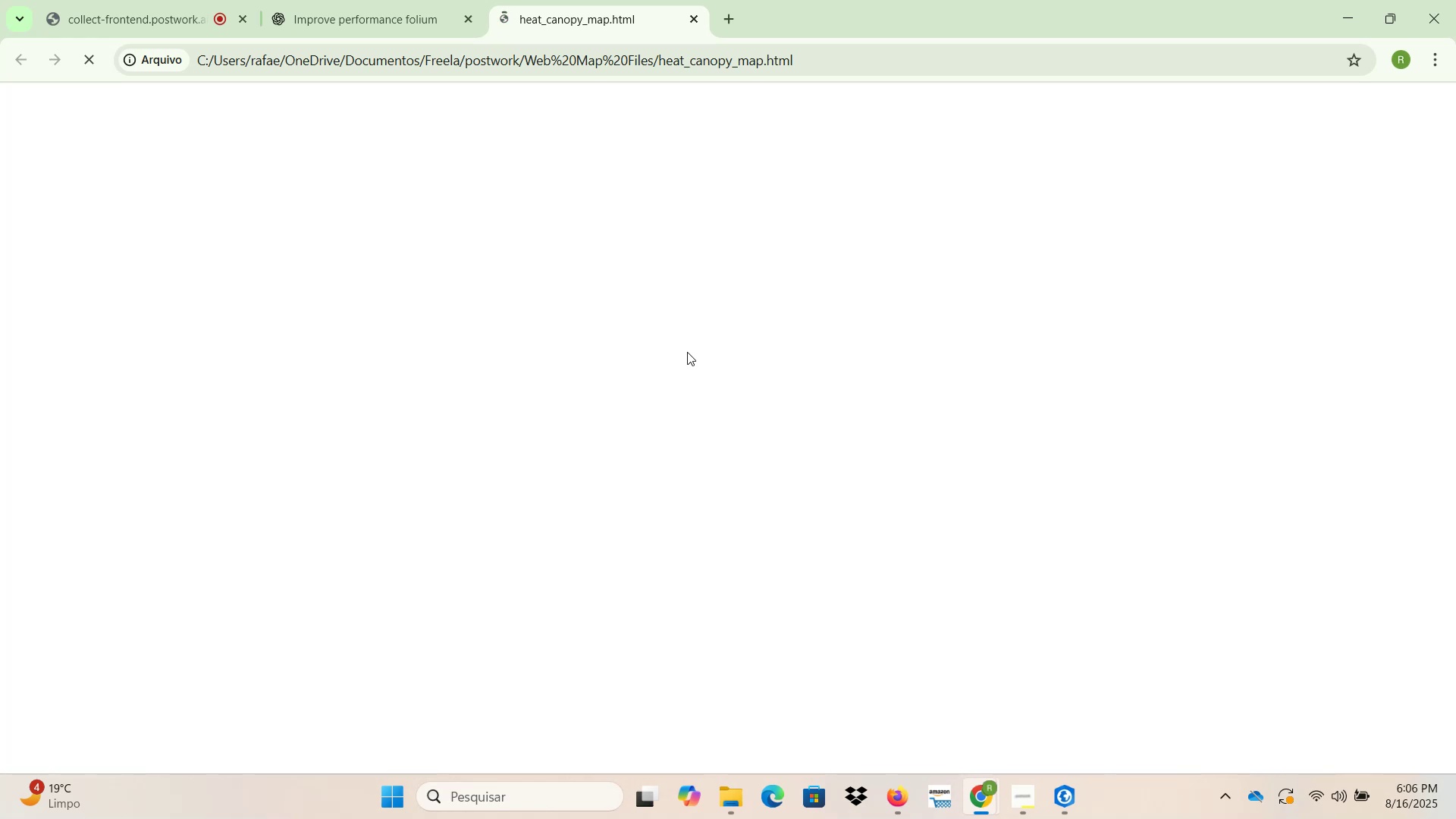 
scroll: coordinate [714, 399], scroll_direction: up, amount: 20.0
 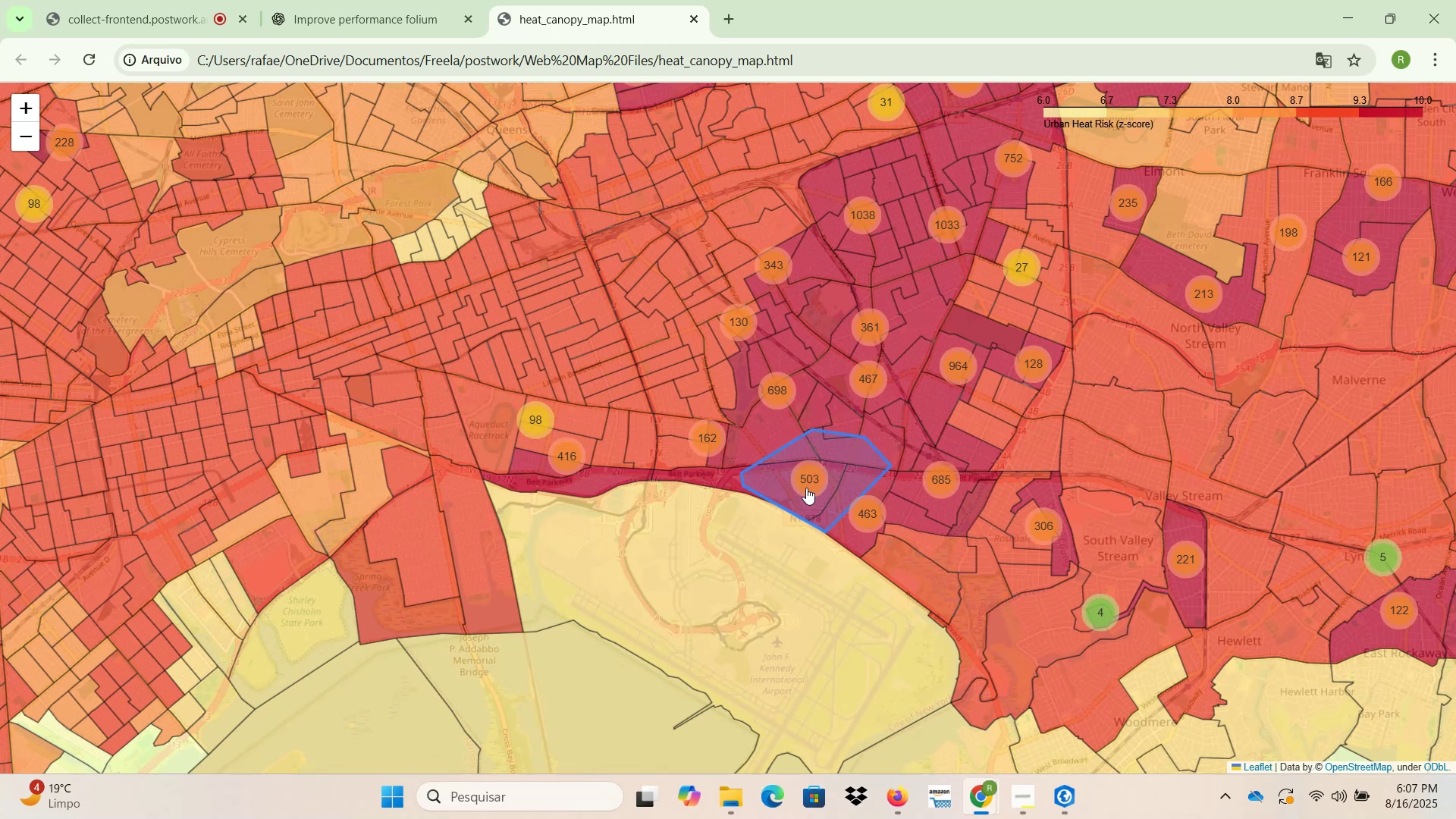 
scroll: coordinate [740, 464], scroll_direction: up, amount: 12.0
 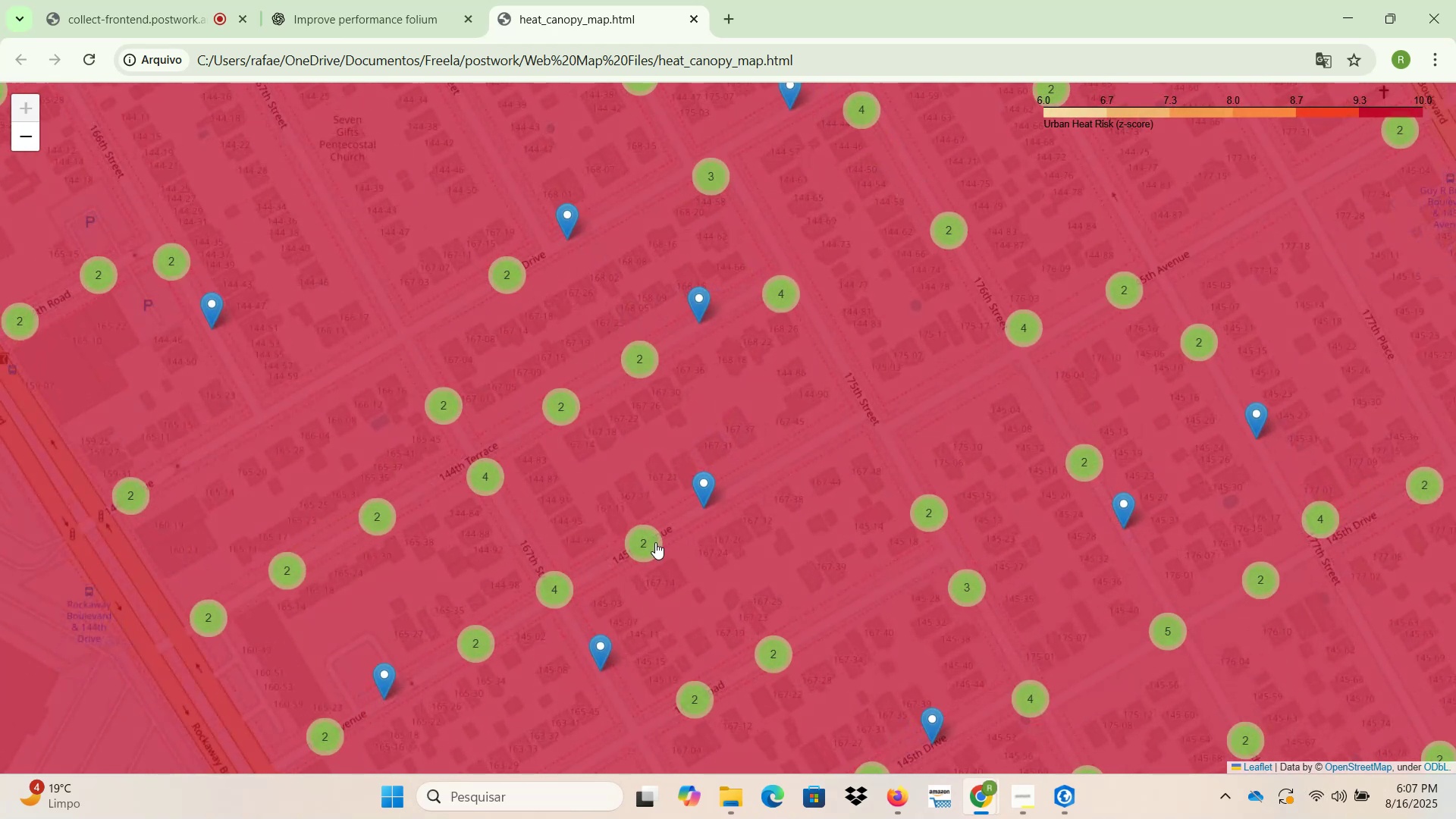 
mouse_move([709, 478])
 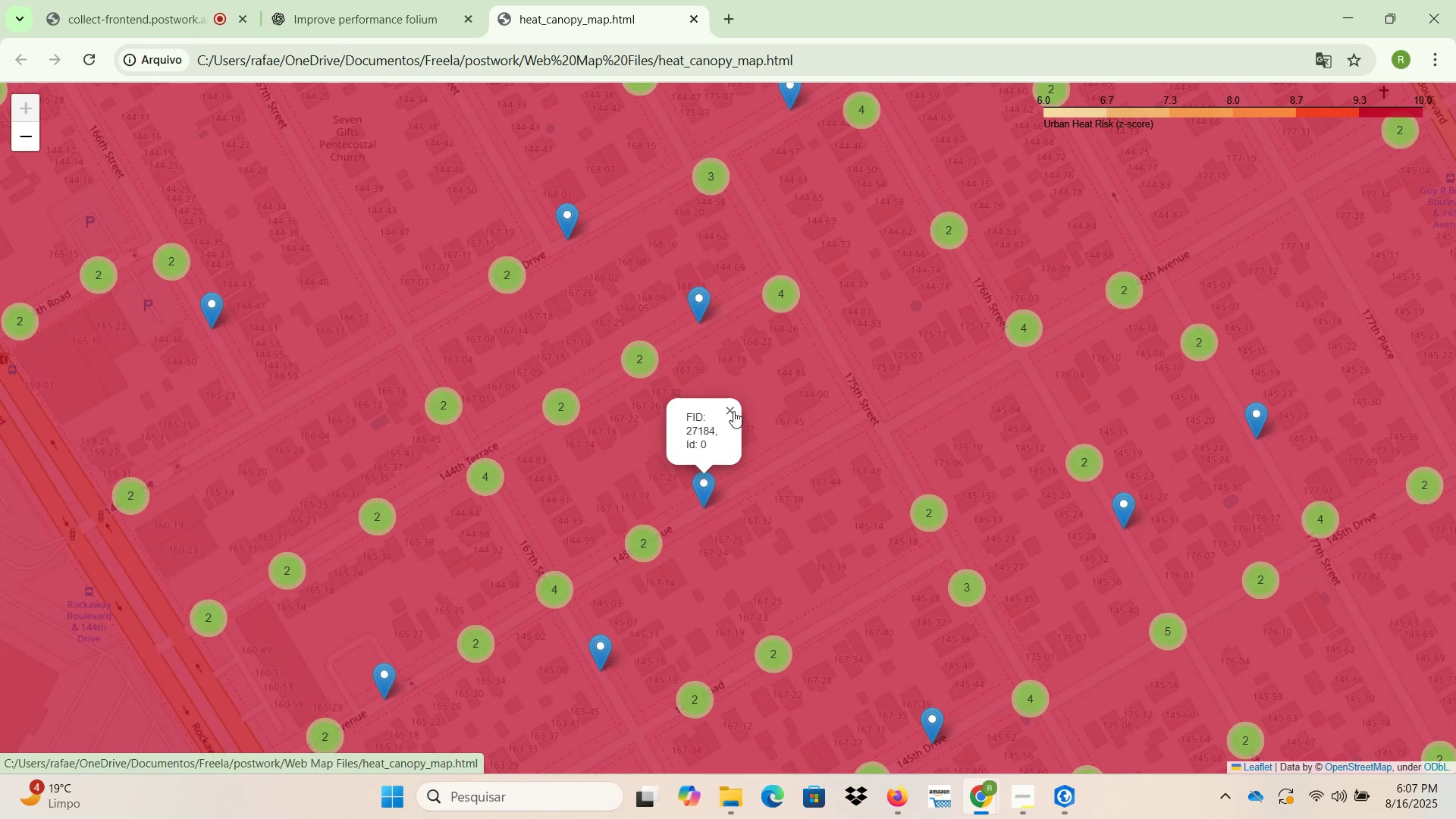 
left_click([733, 411])
 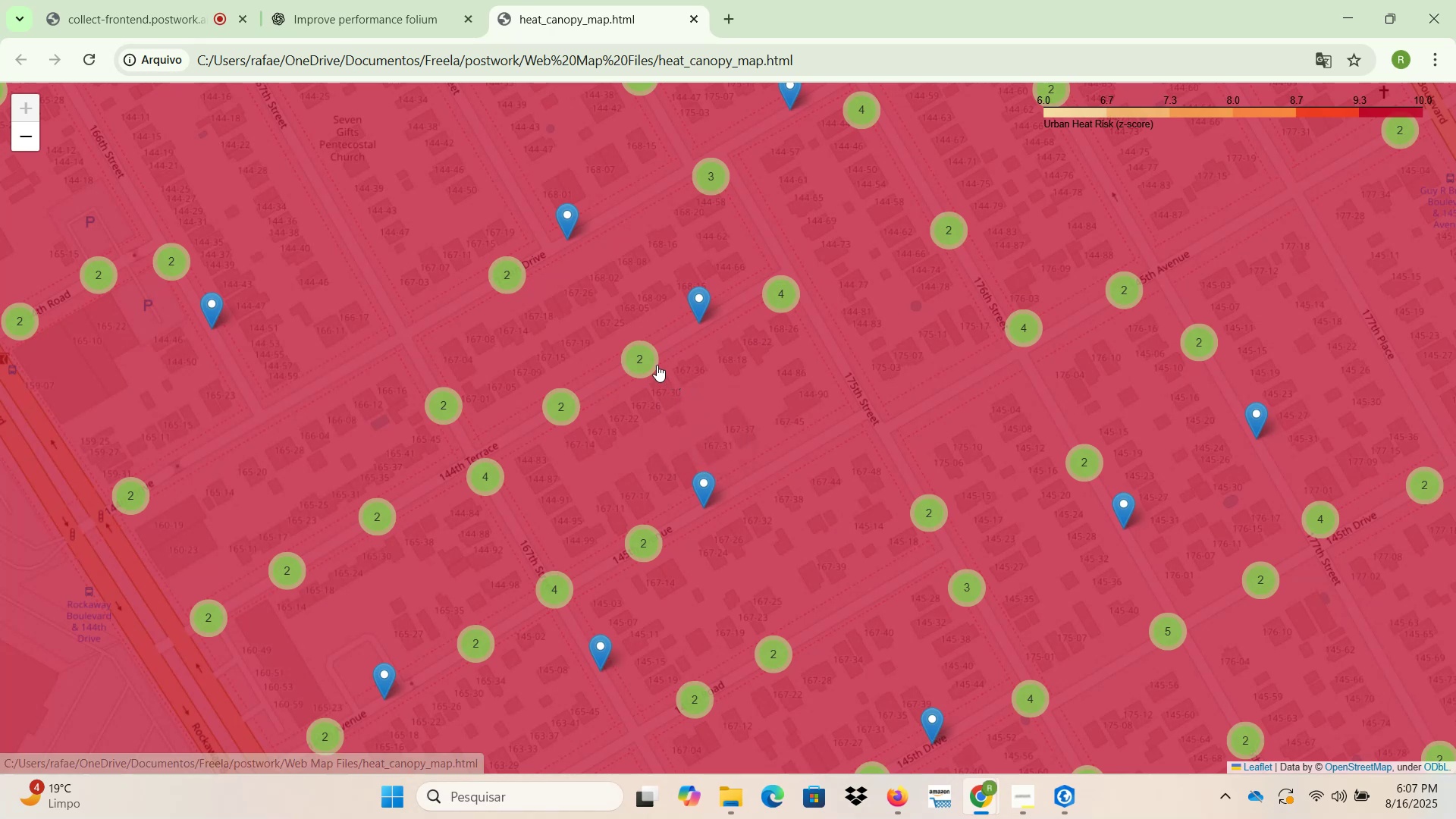 
left_click([645, 361])
 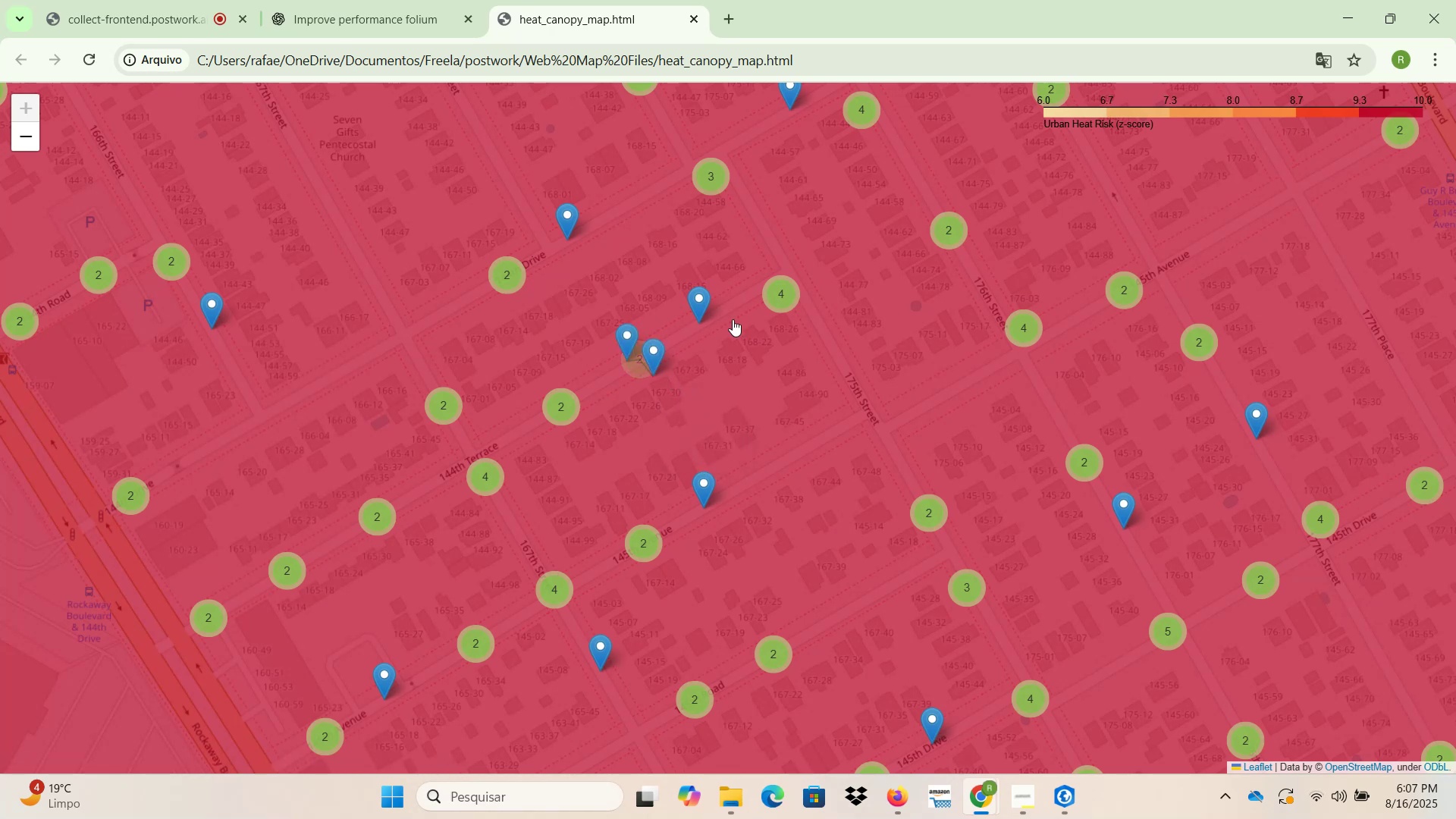 
left_click([779, 290])
 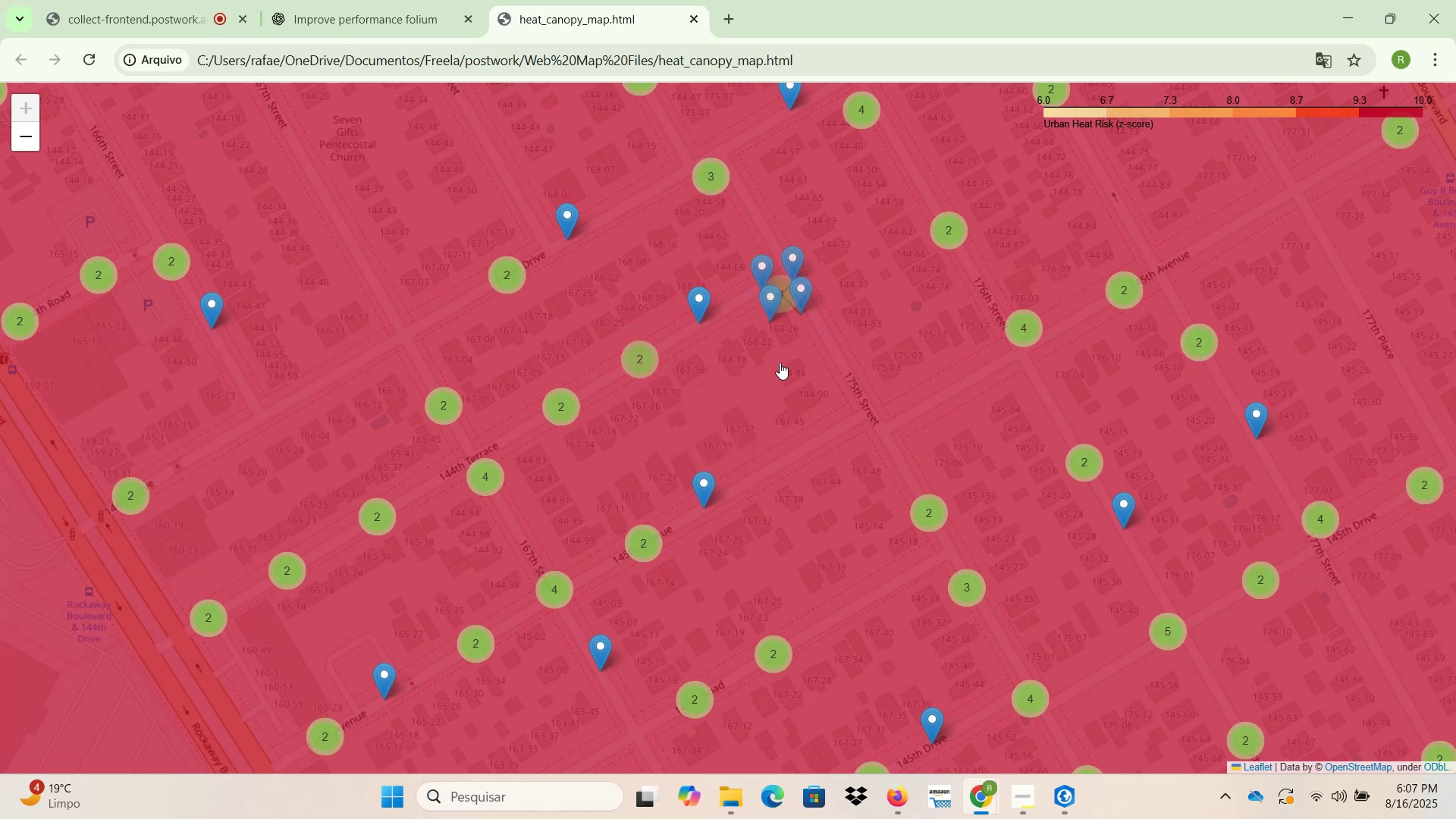 
scroll: coordinate [782, 392], scroll_direction: down, amount: 17.0
 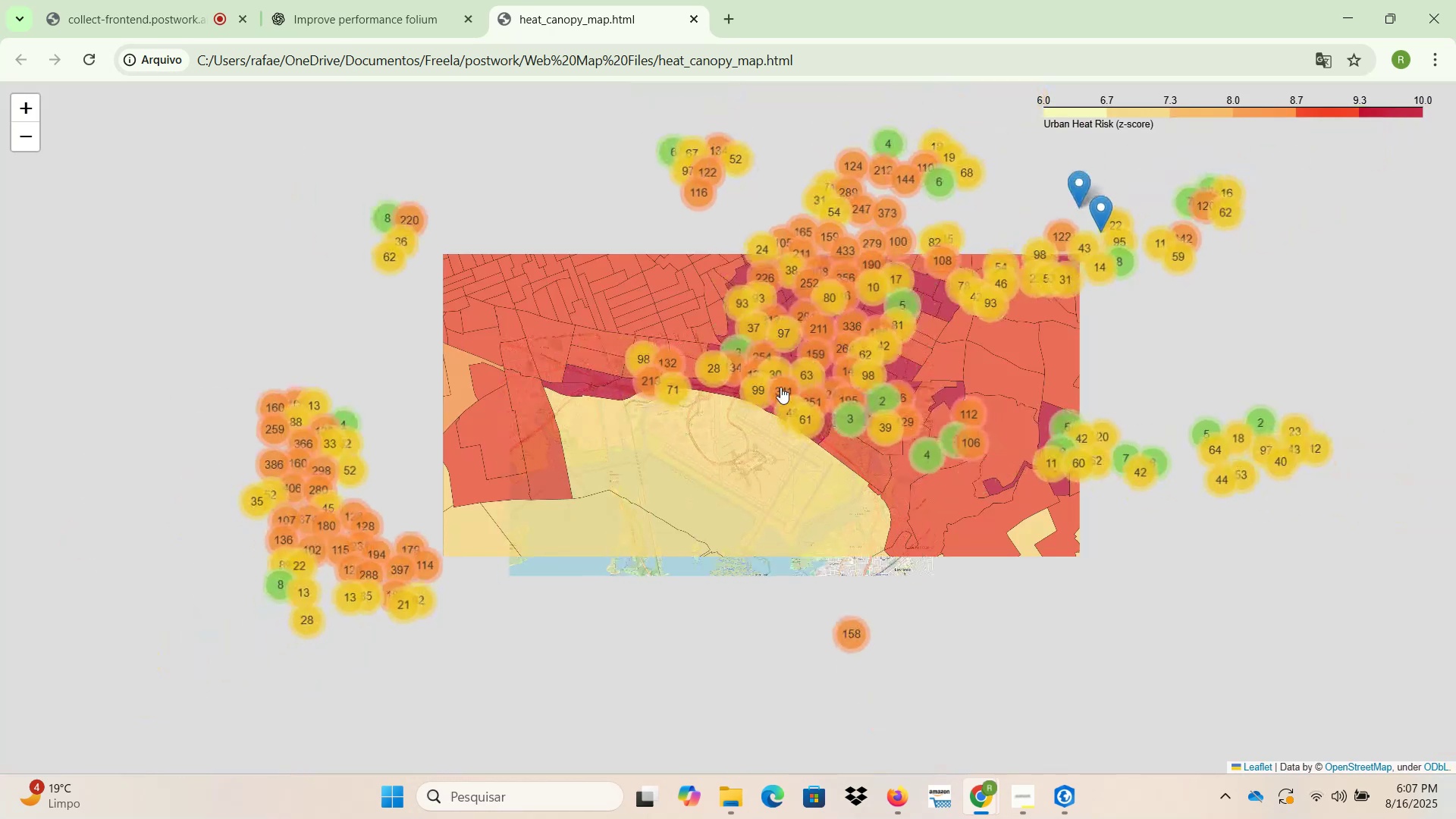 
left_click_drag(start_coordinate=[813, 343], to_coordinate=[682, 514])
 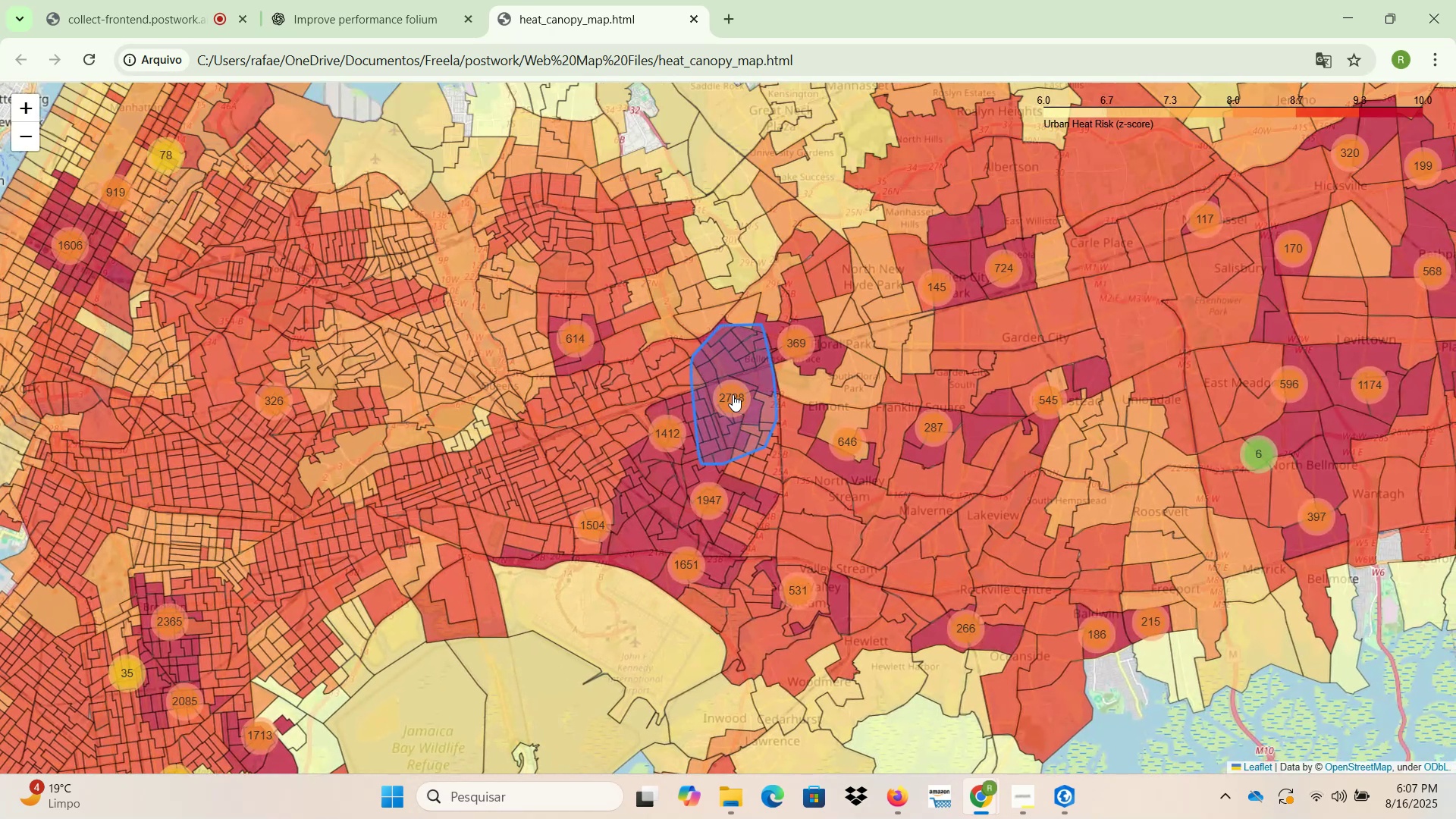 
left_click([733, 390])
 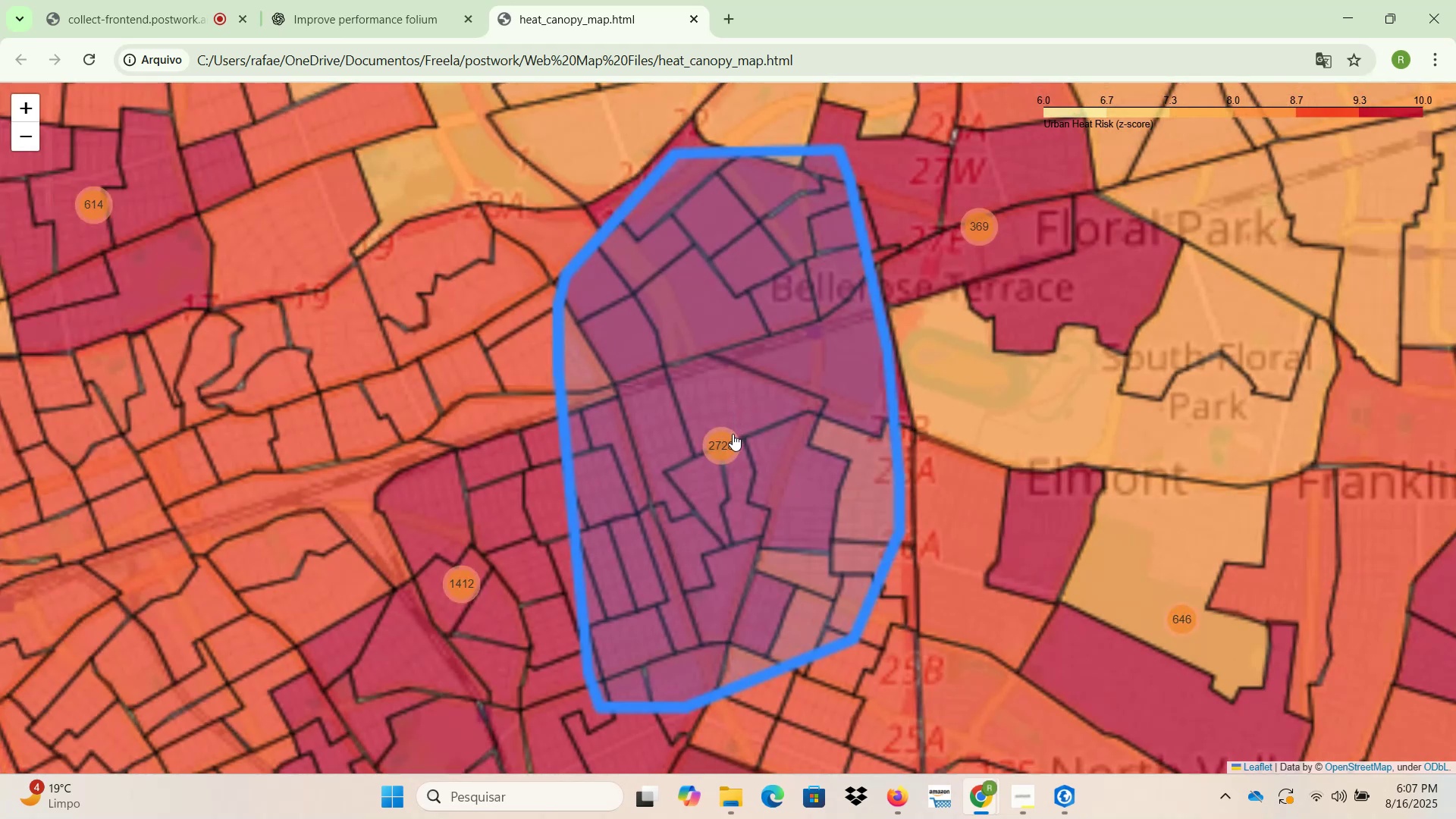 
left_click([723, 445])
 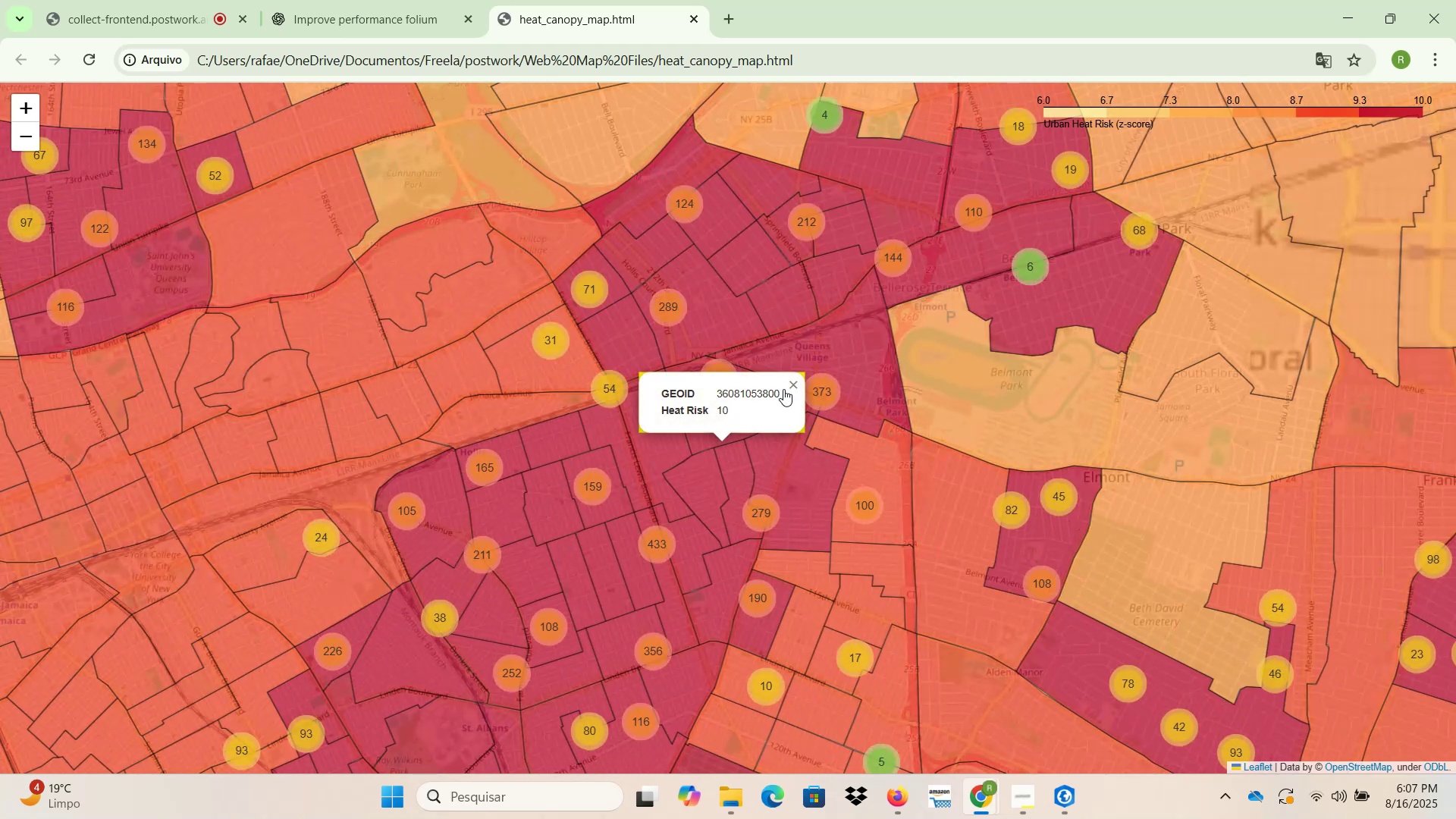 
left_click([795, 388])
 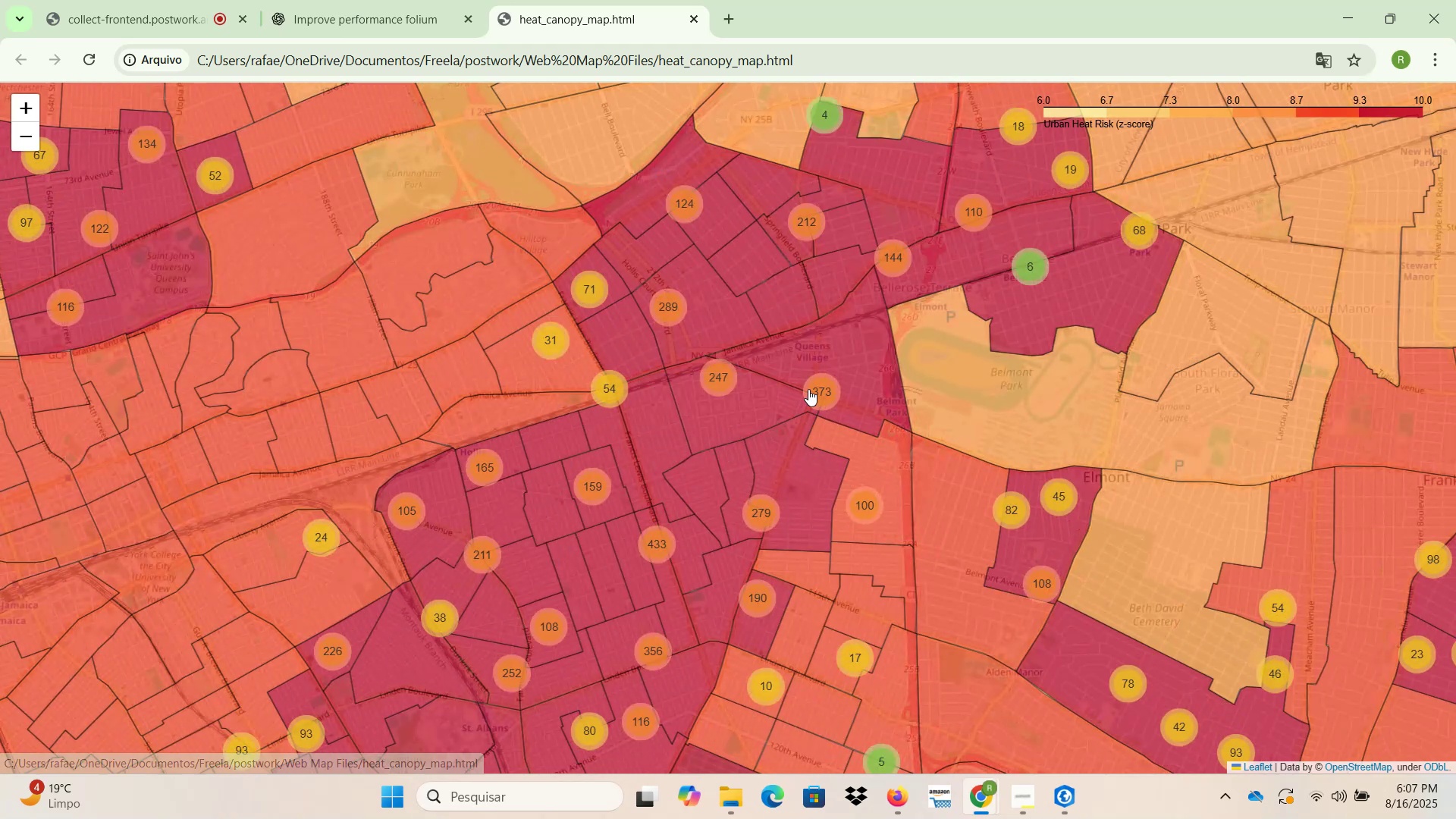 
left_click([820, 391])
 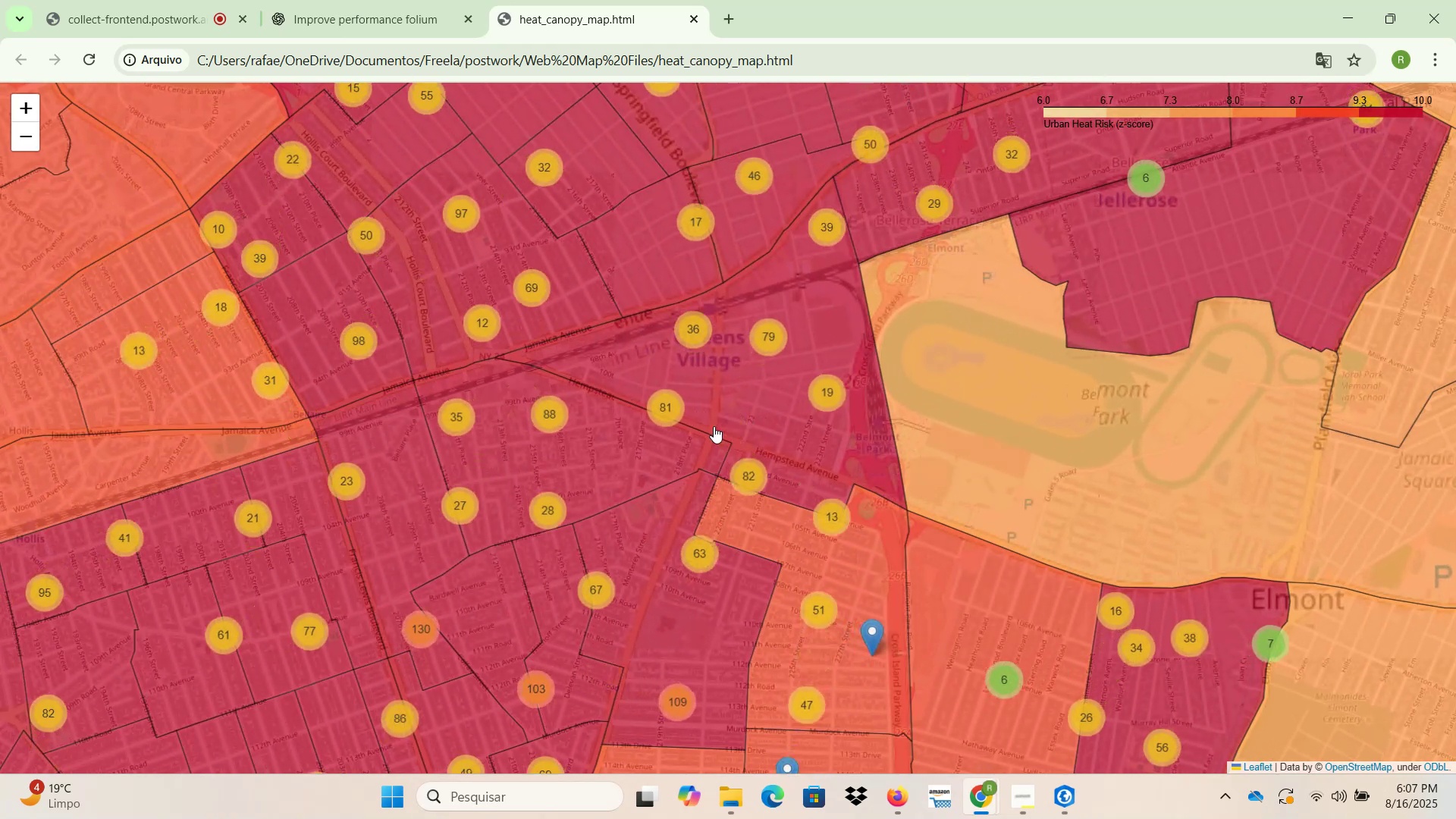 
scroll: coordinate [710, 457], scroll_direction: down, amount: 9.0
 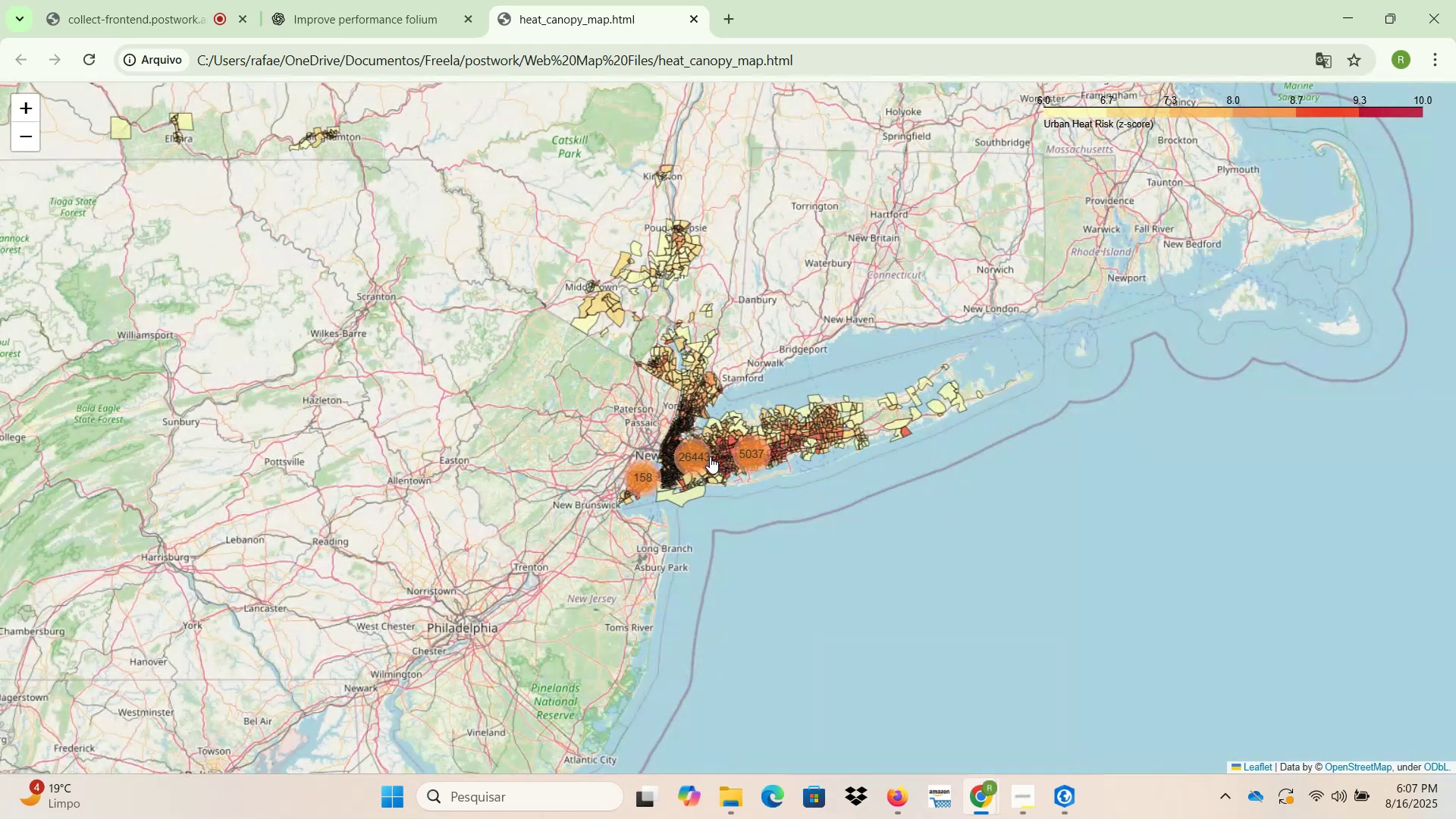 
scroll: coordinate [710, 457], scroll_direction: up, amount: 2.0
 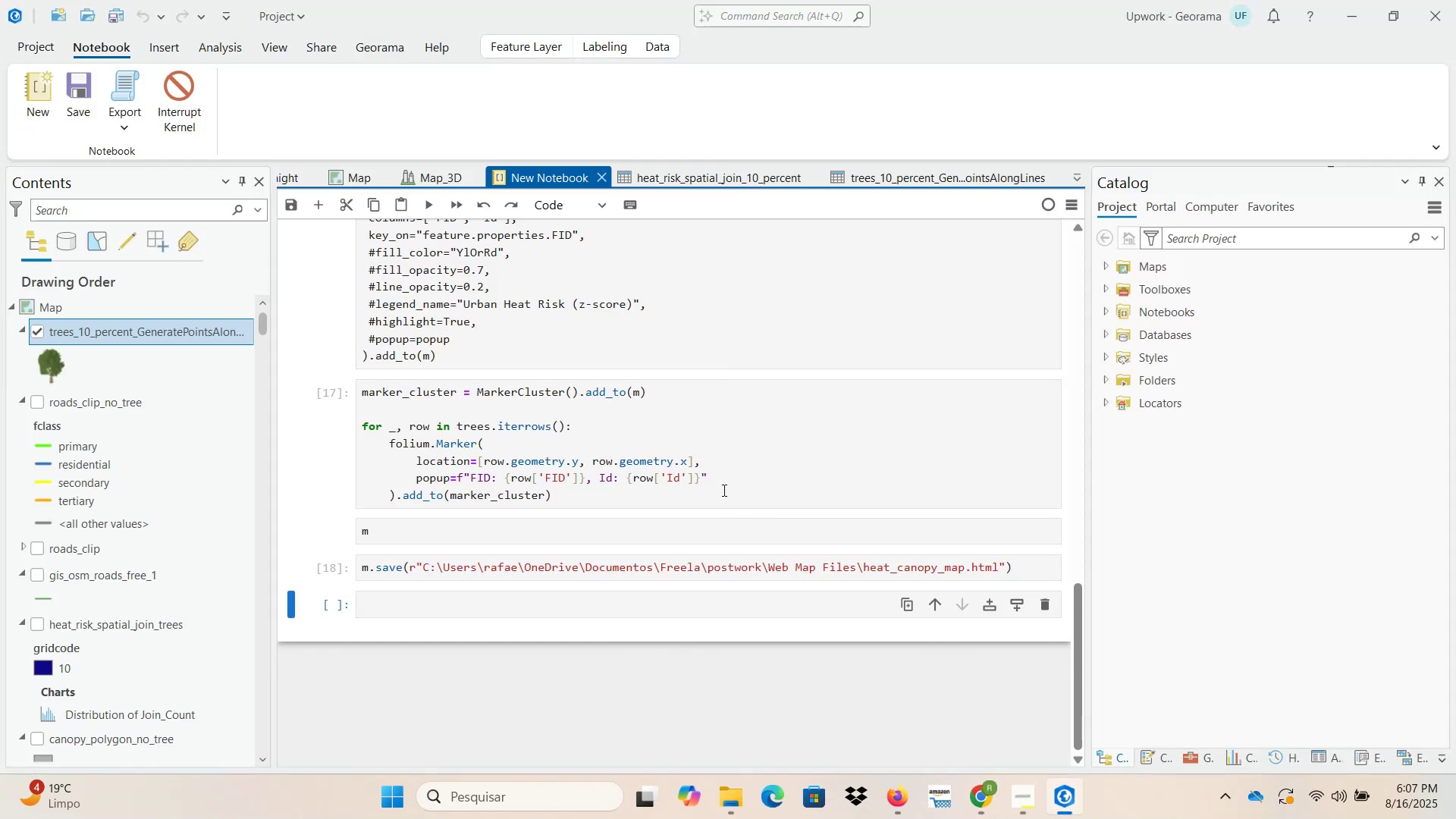 
wait(11.56)
 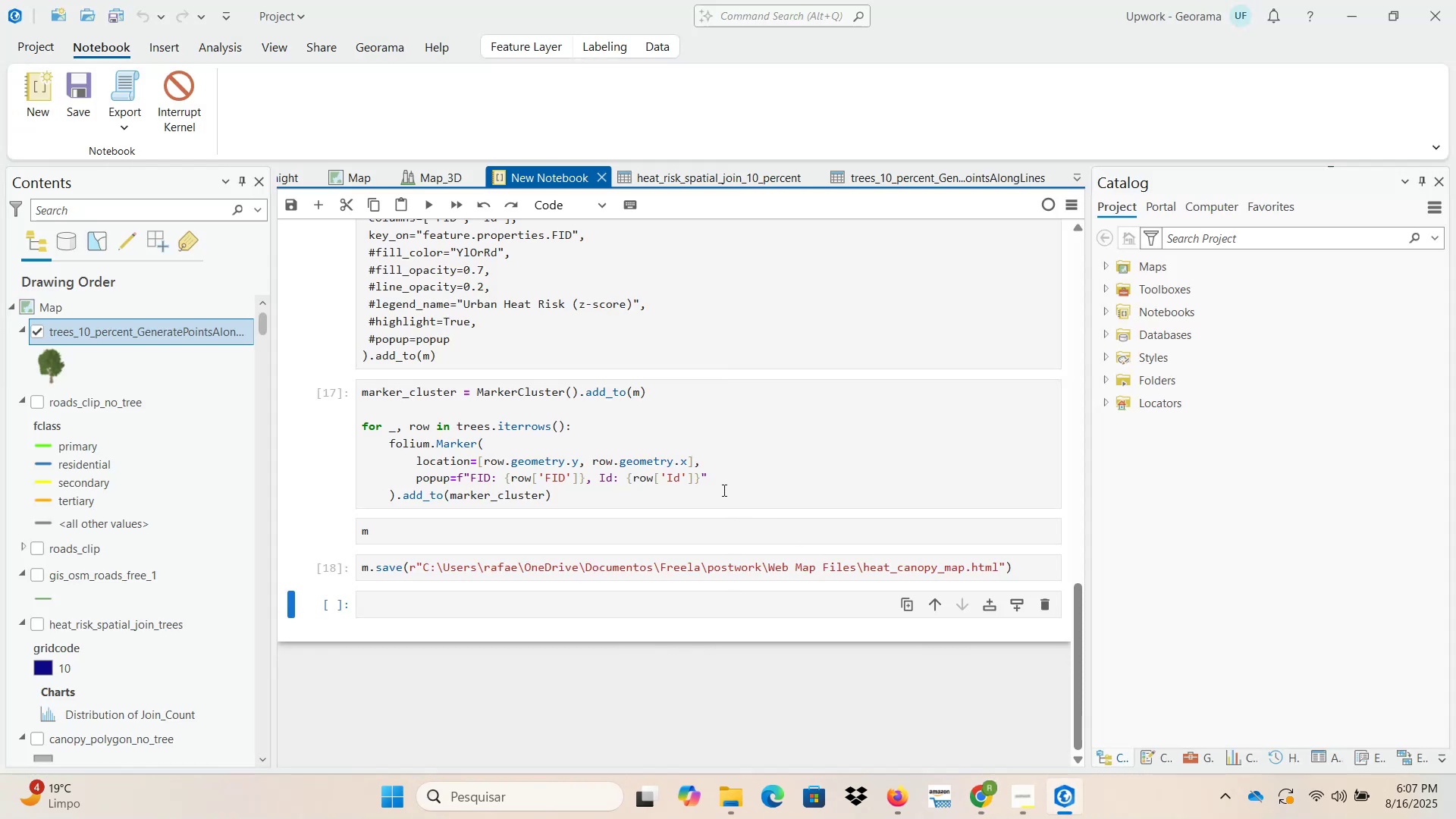 
scroll: coordinate [990, 531], scroll_direction: up, amount: 3.0
 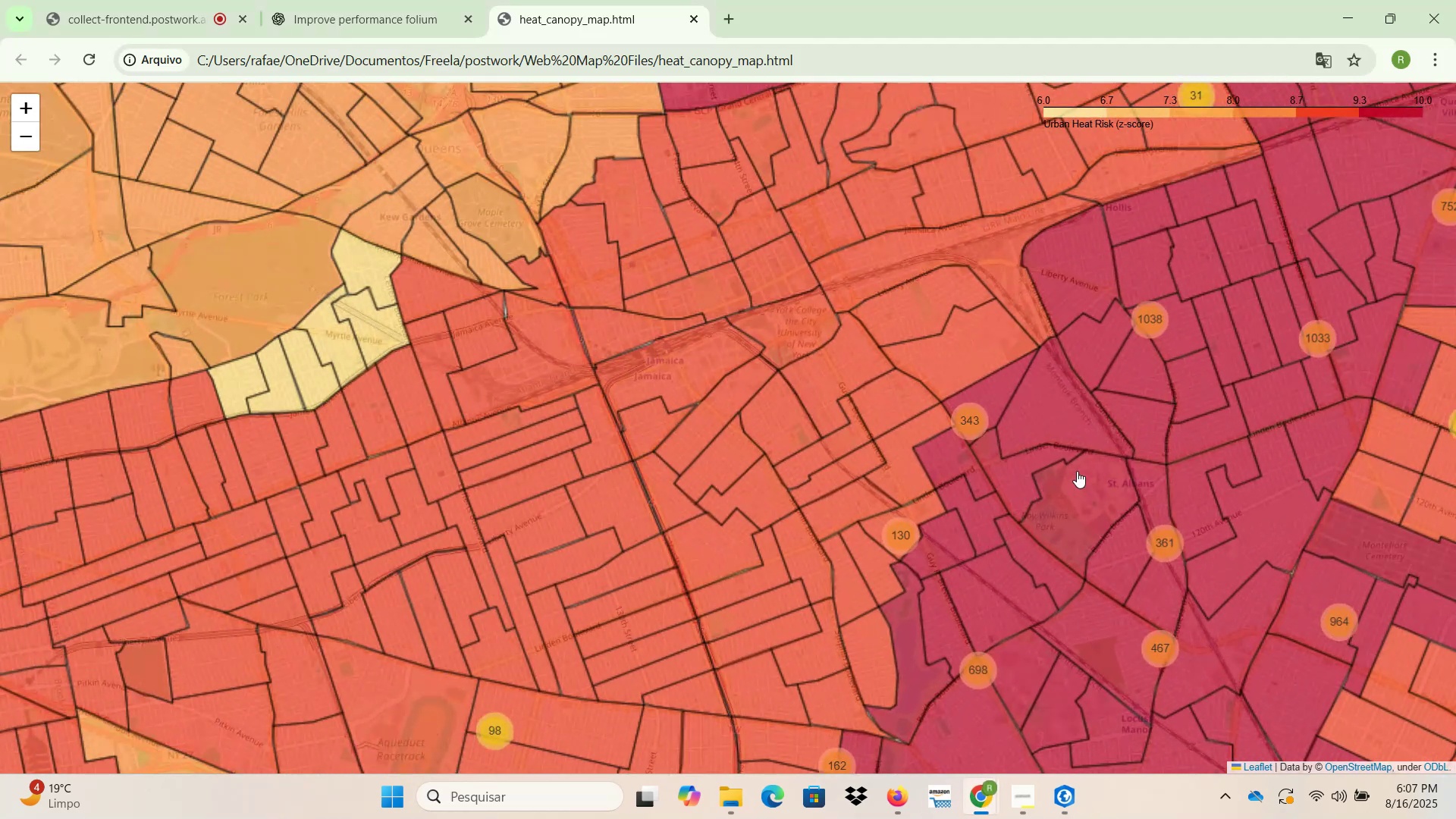 
left_click_drag(start_coordinate=[1100, 456], to_coordinate=[629, 388])
 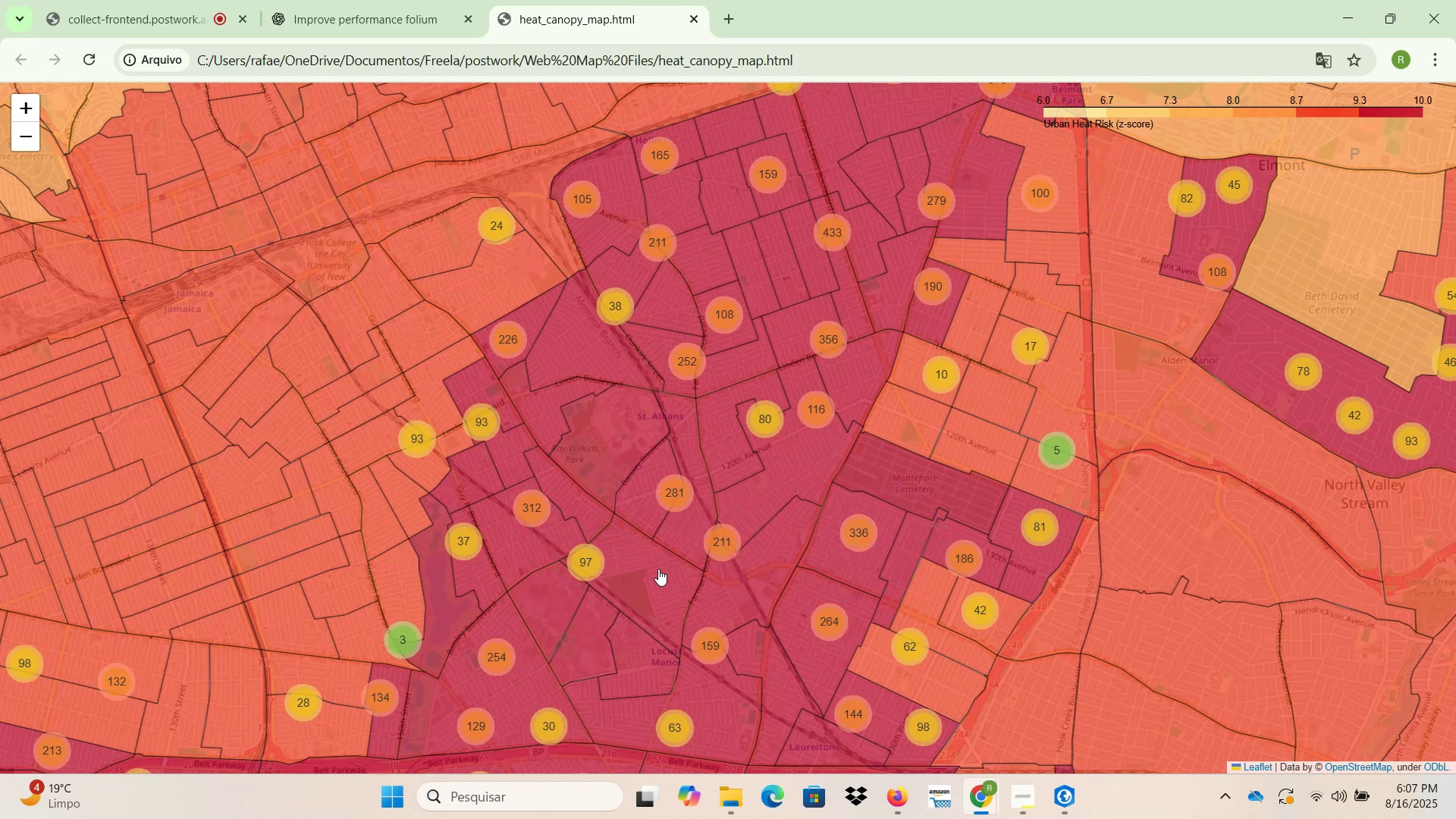 
wait(7.08)
 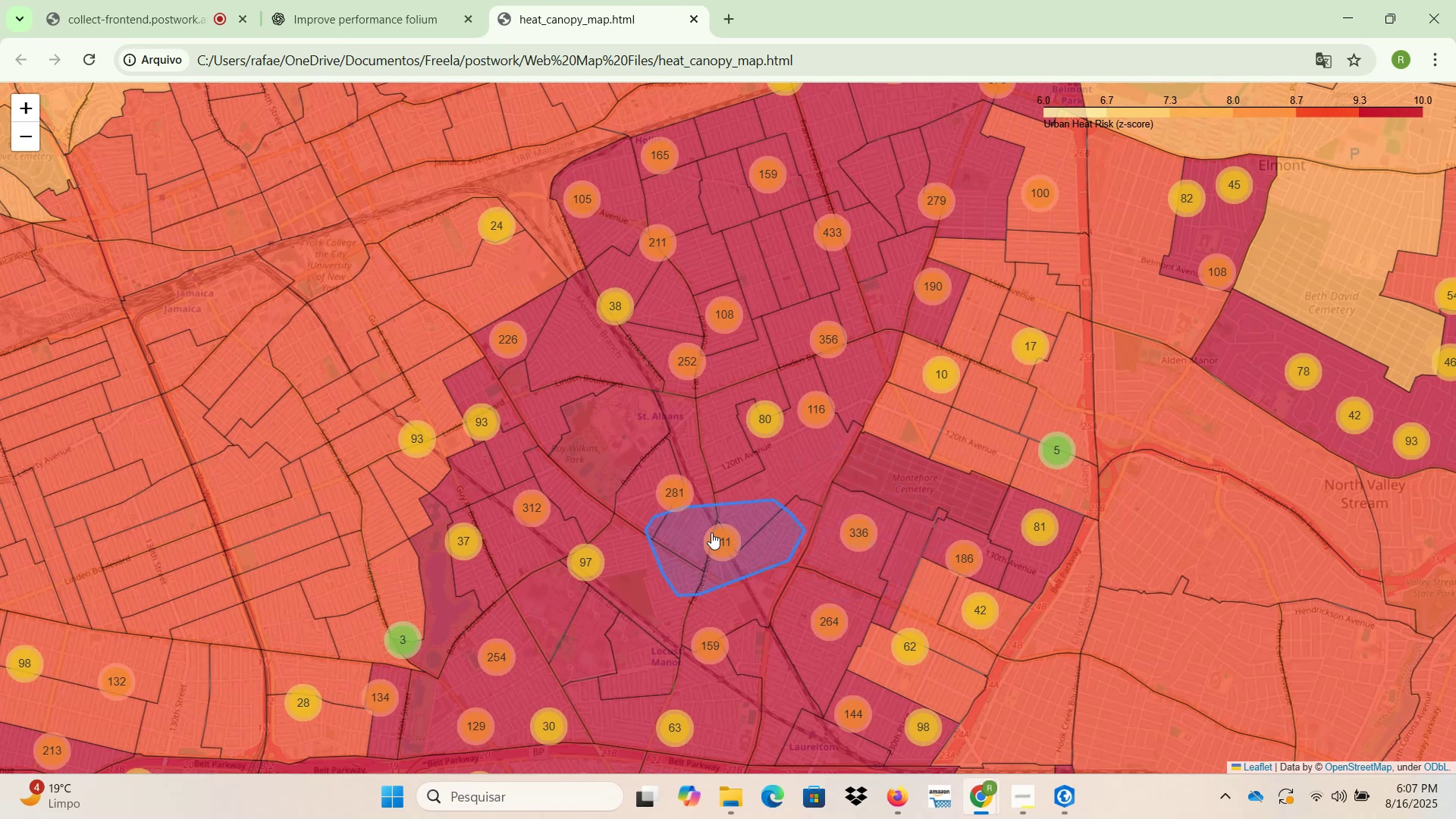 
left_click([666, 598])
 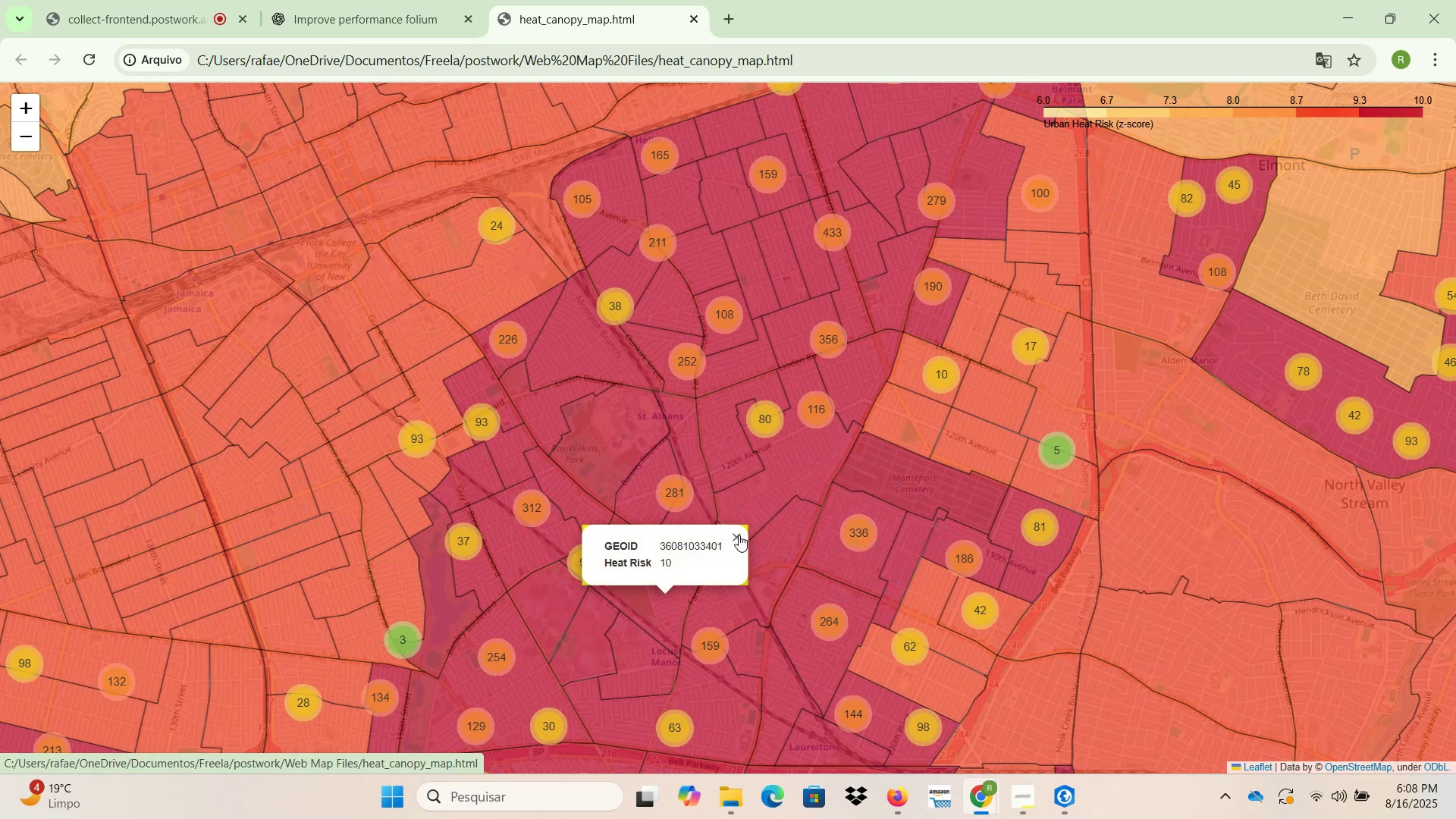 
scroll: coordinate [737, 535], scroll_direction: down, amount: 1.0
 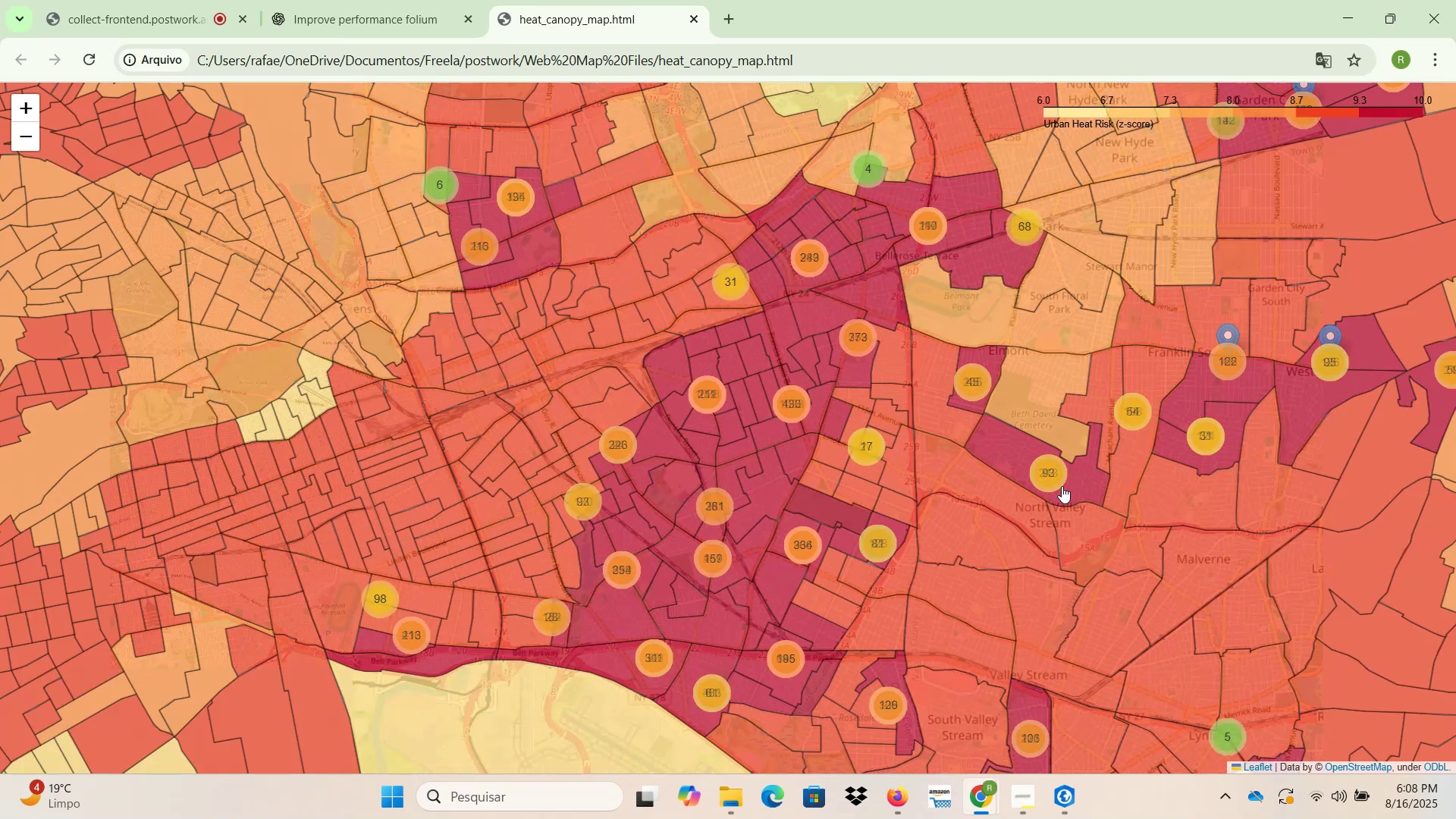 
left_click_drag(start_coordinate=[1122, 421], to_coordinate=[585, 433])
 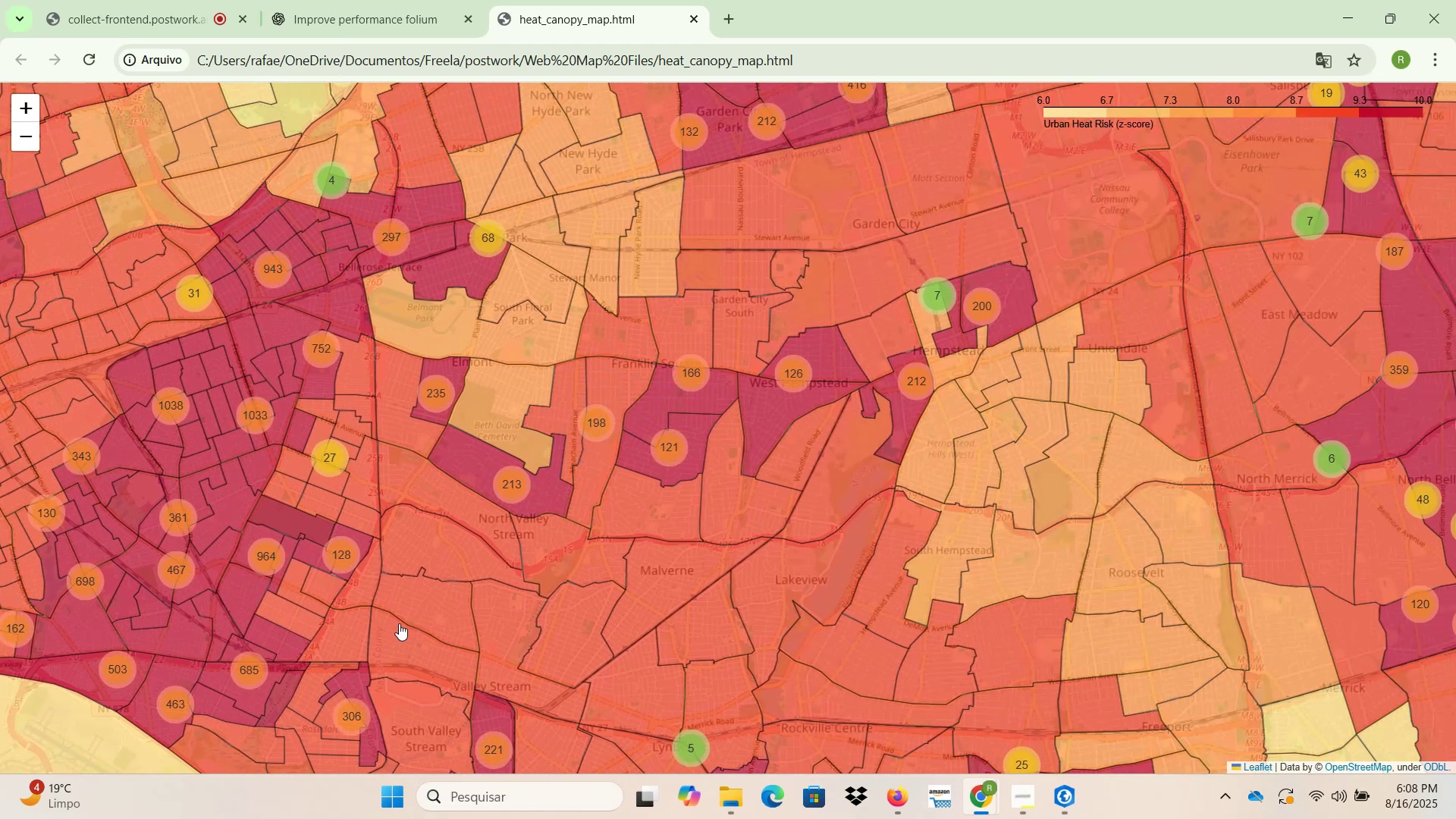 
wait(7.12)
 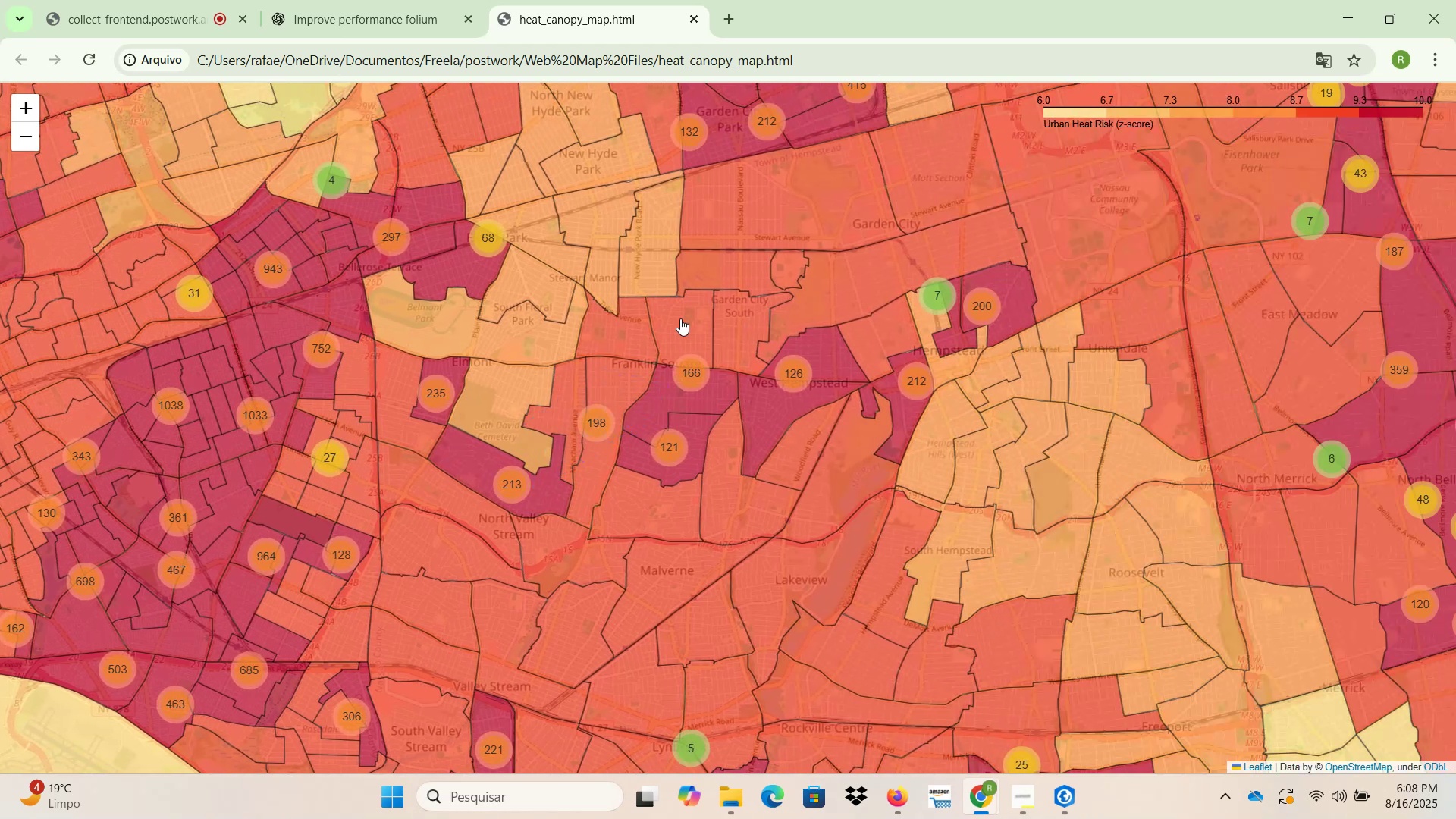 
left_click_drag(start_coordinate=[340, 632], to_coordinate=[897, 426])
 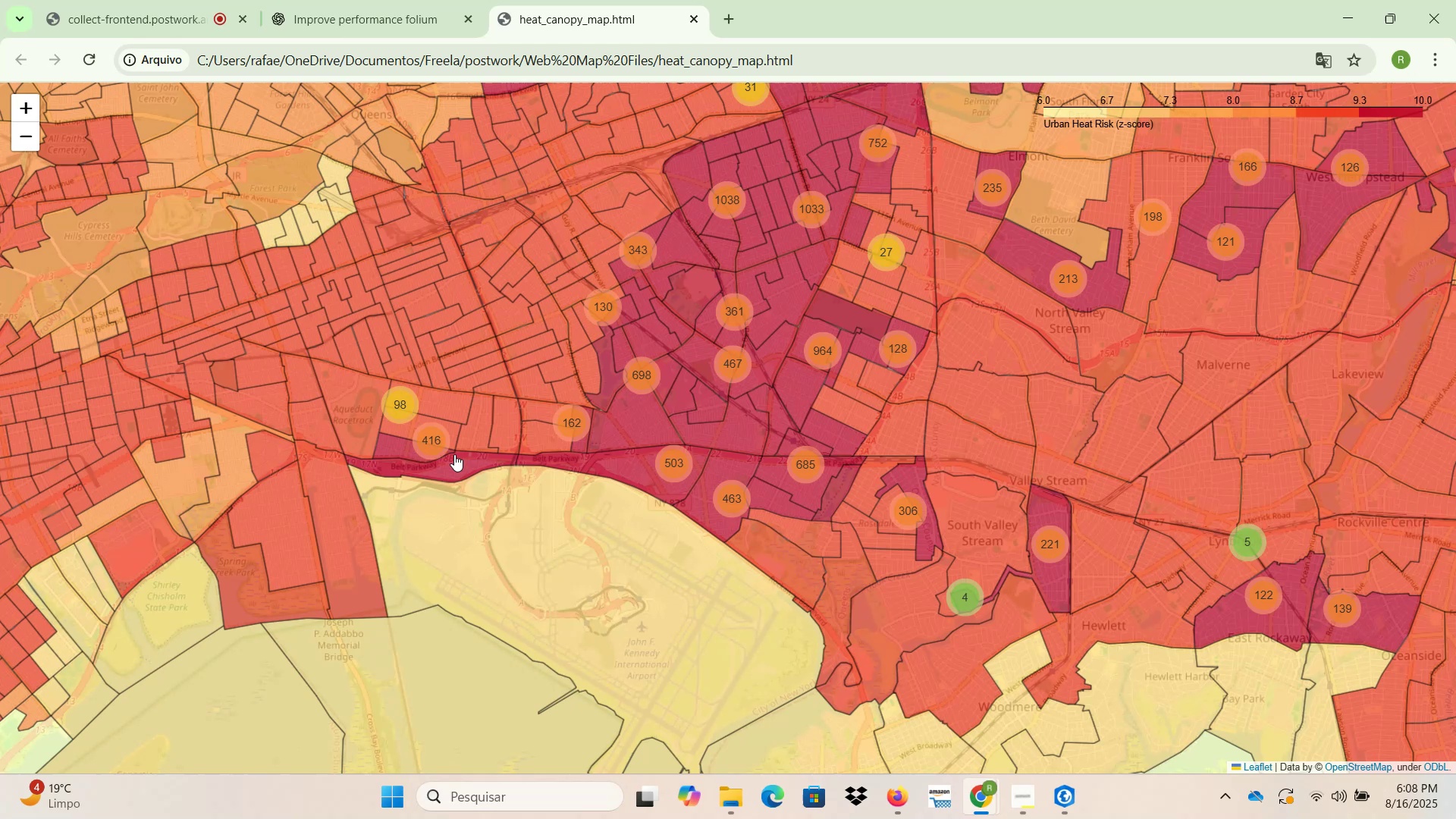 
left_click([329, 515])
 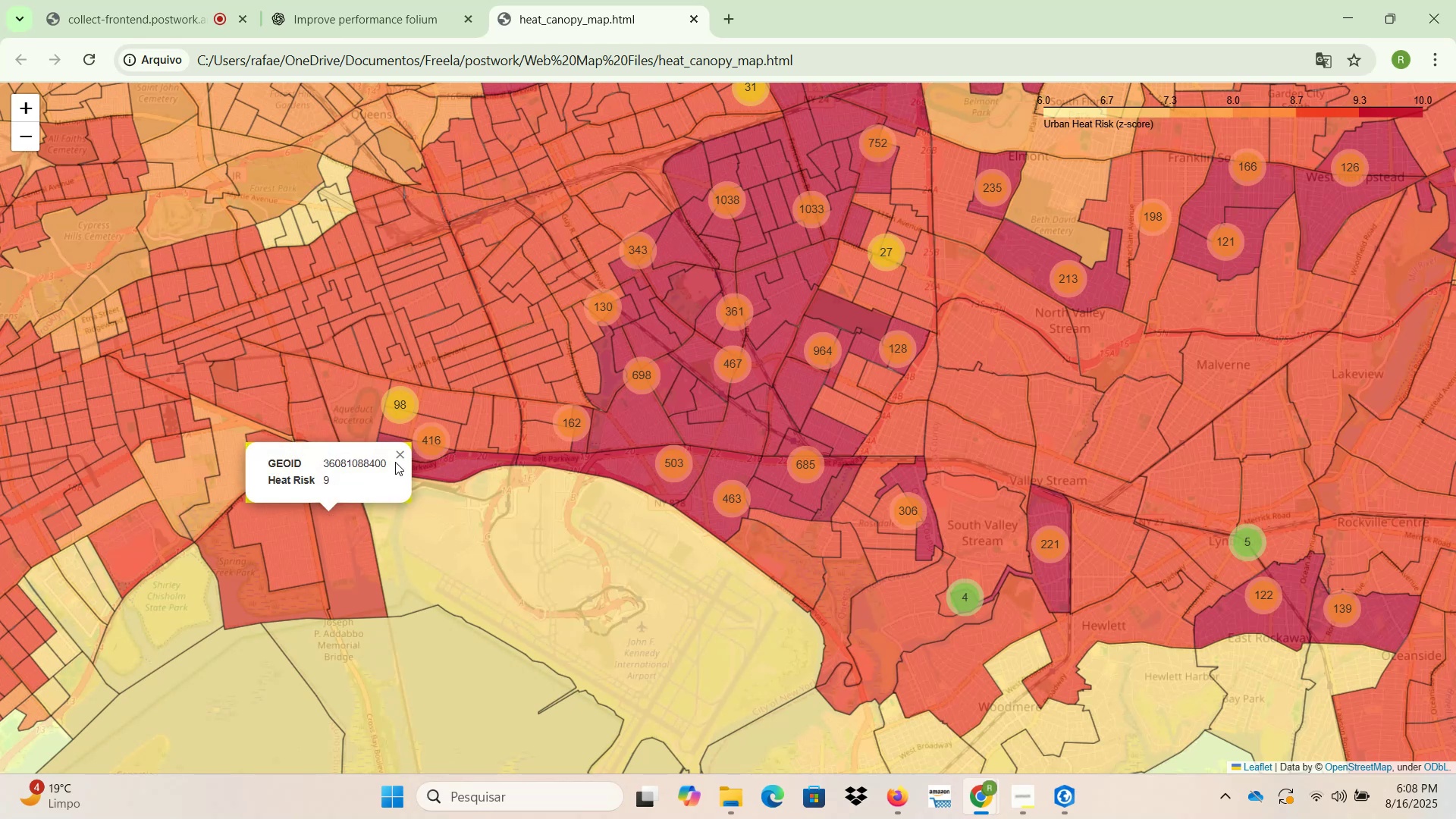 
left_click([406, 453])
 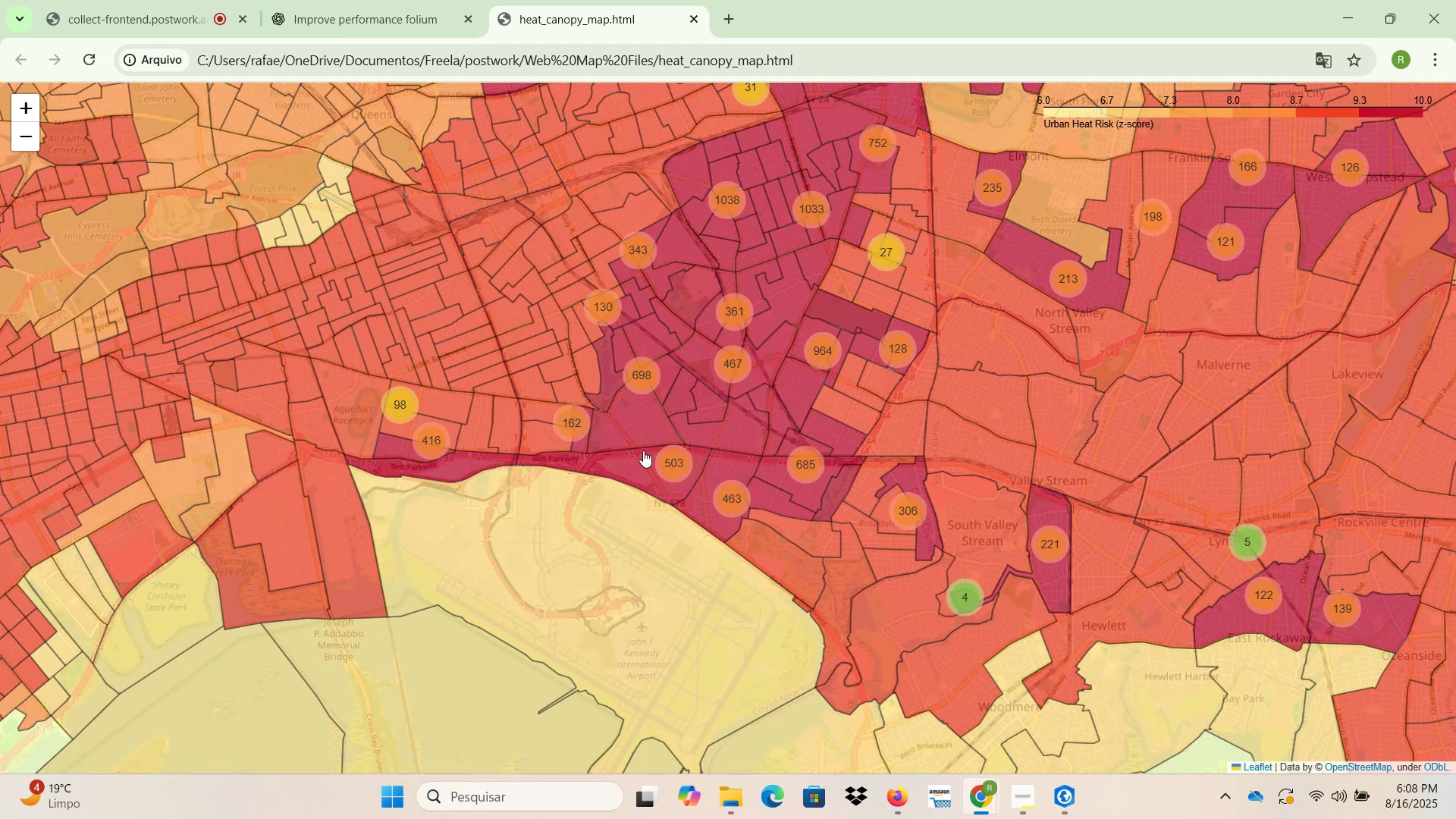 
scroll: coordinate [675, 466], scroll_direction: up, amount: 1.0
 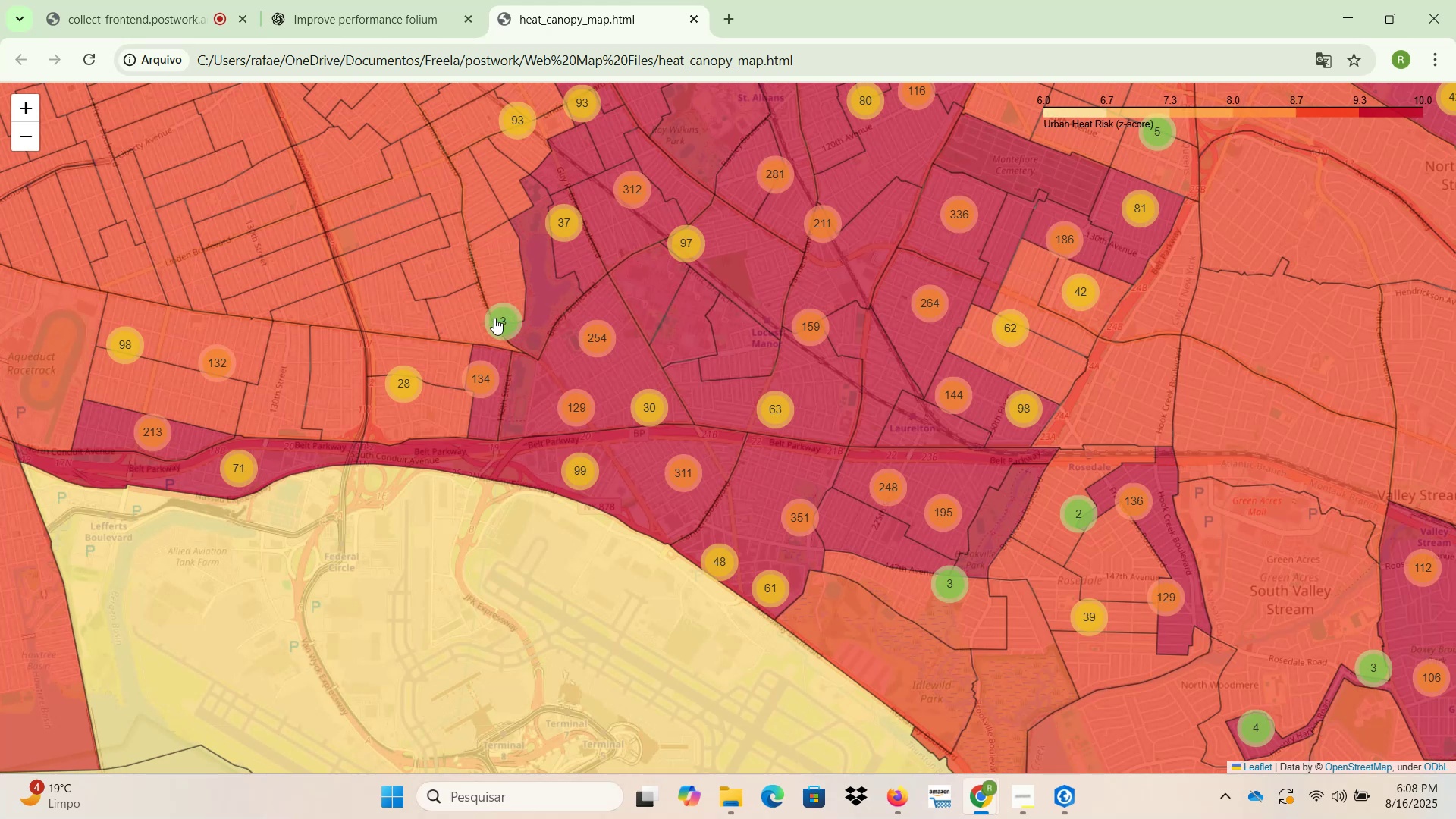 
wait(9.48)
 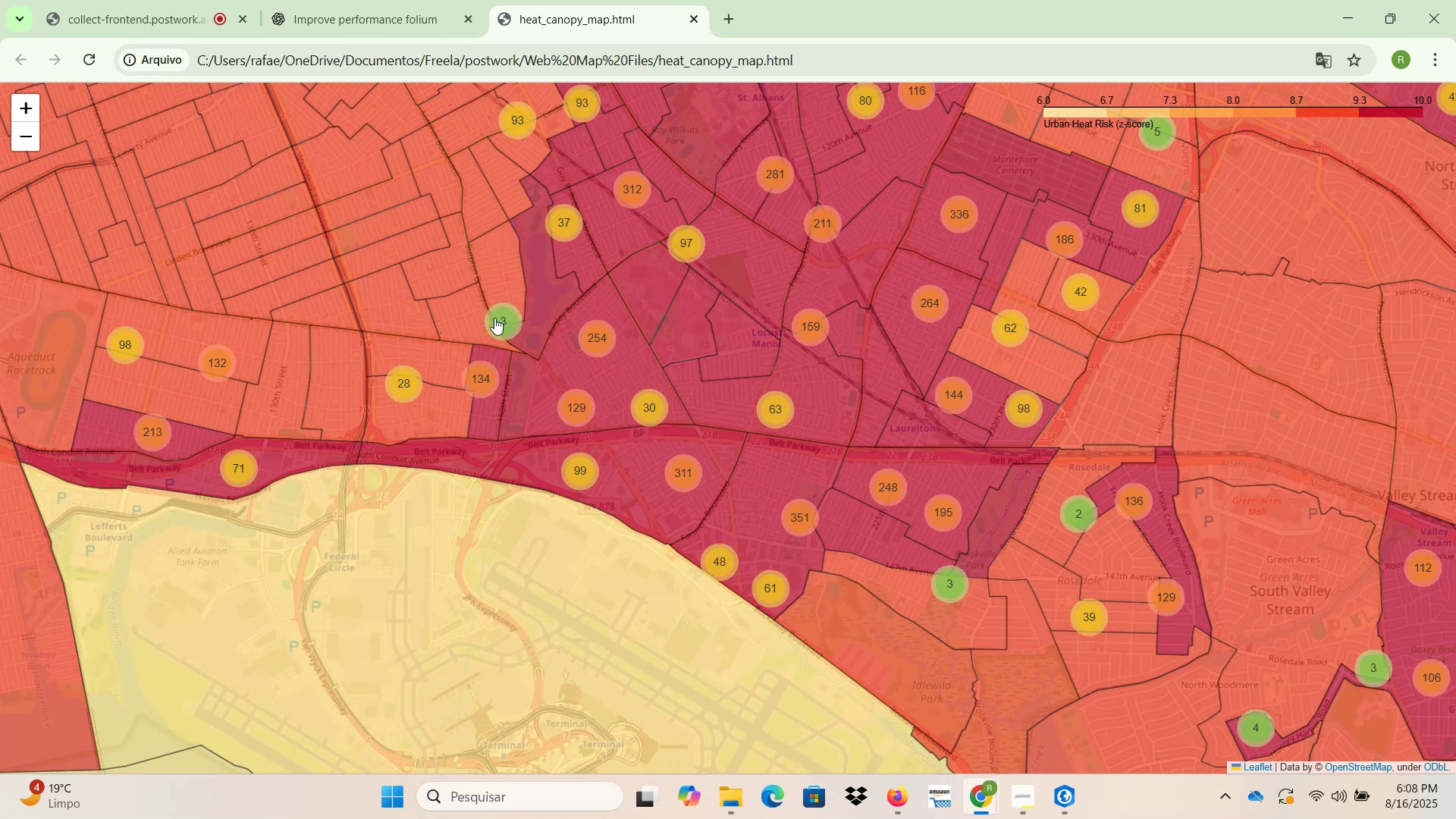 
left_click([748, 513])
 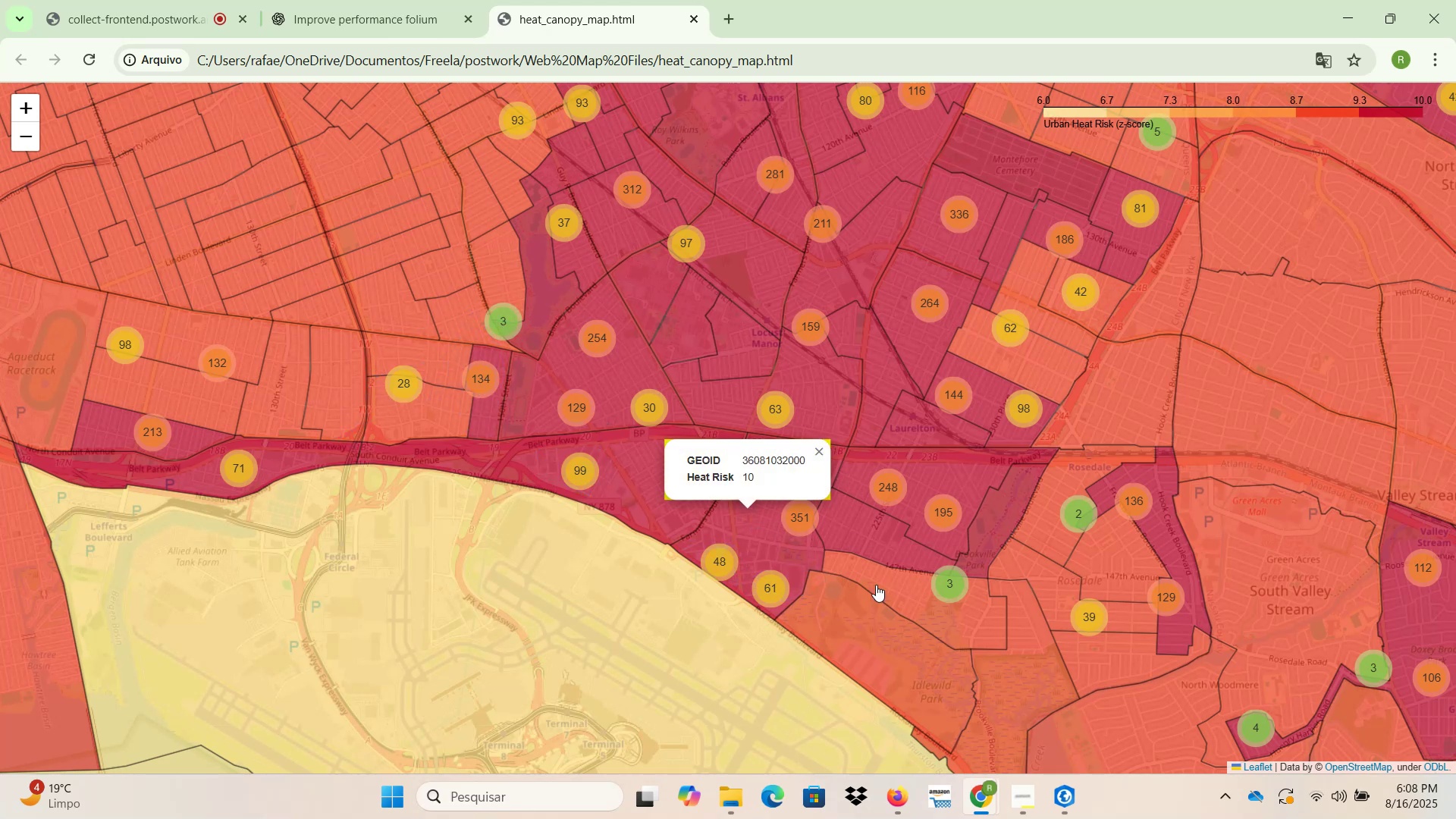 
left_click([879, 544])
 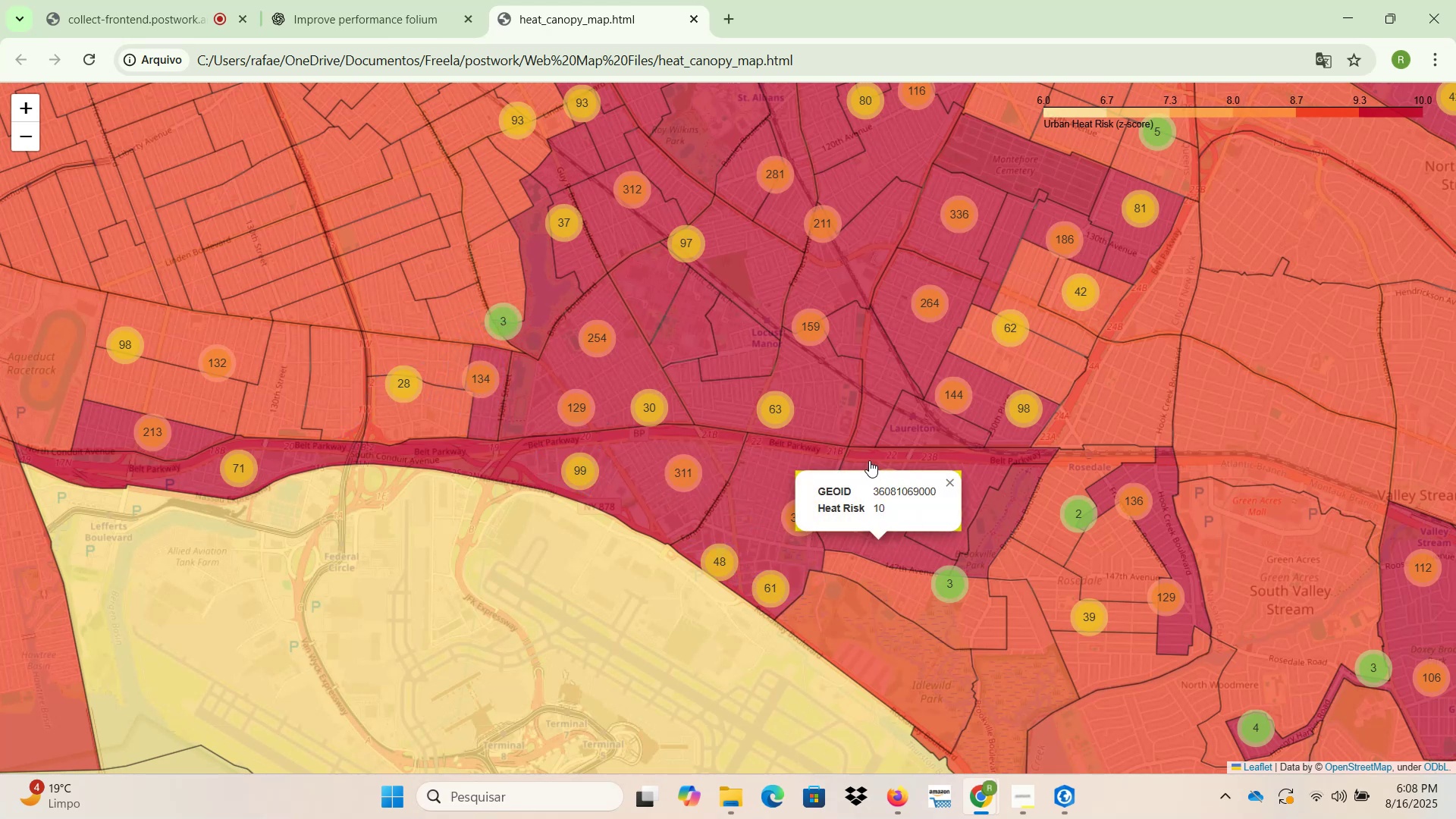 
left_click([897, 435])
 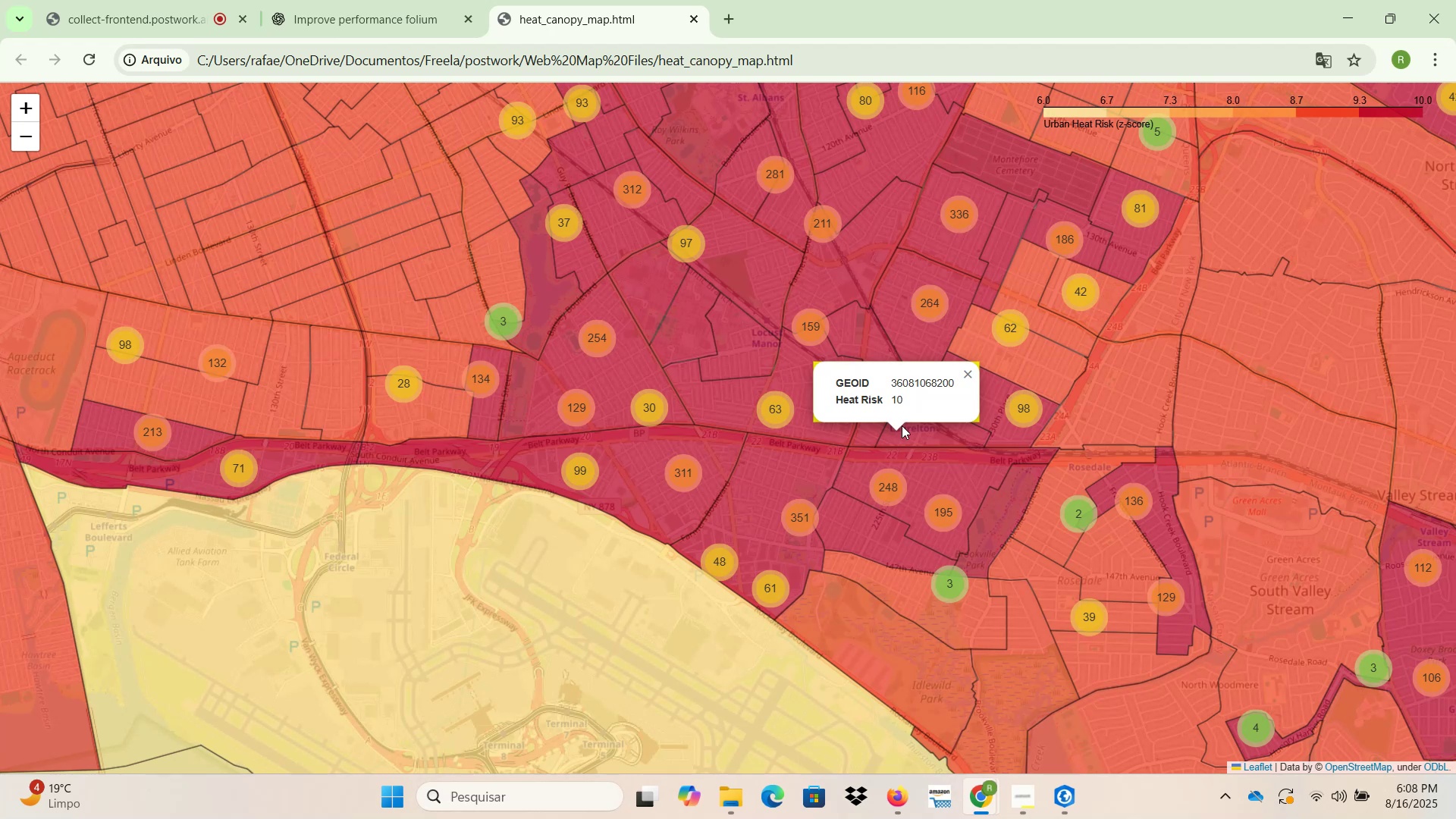 
left_click([925, 350])
 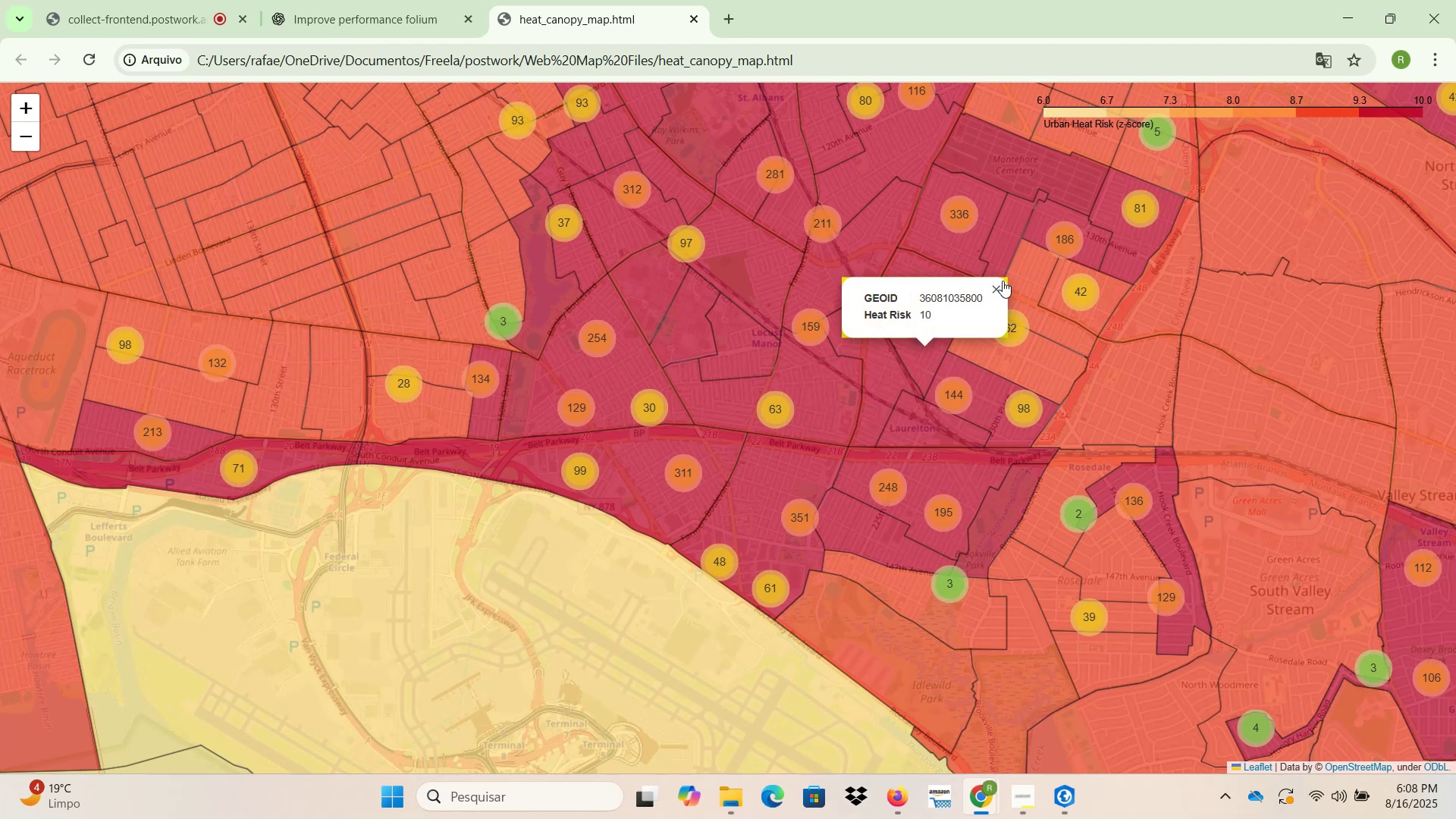 
left_click([994, 287])
 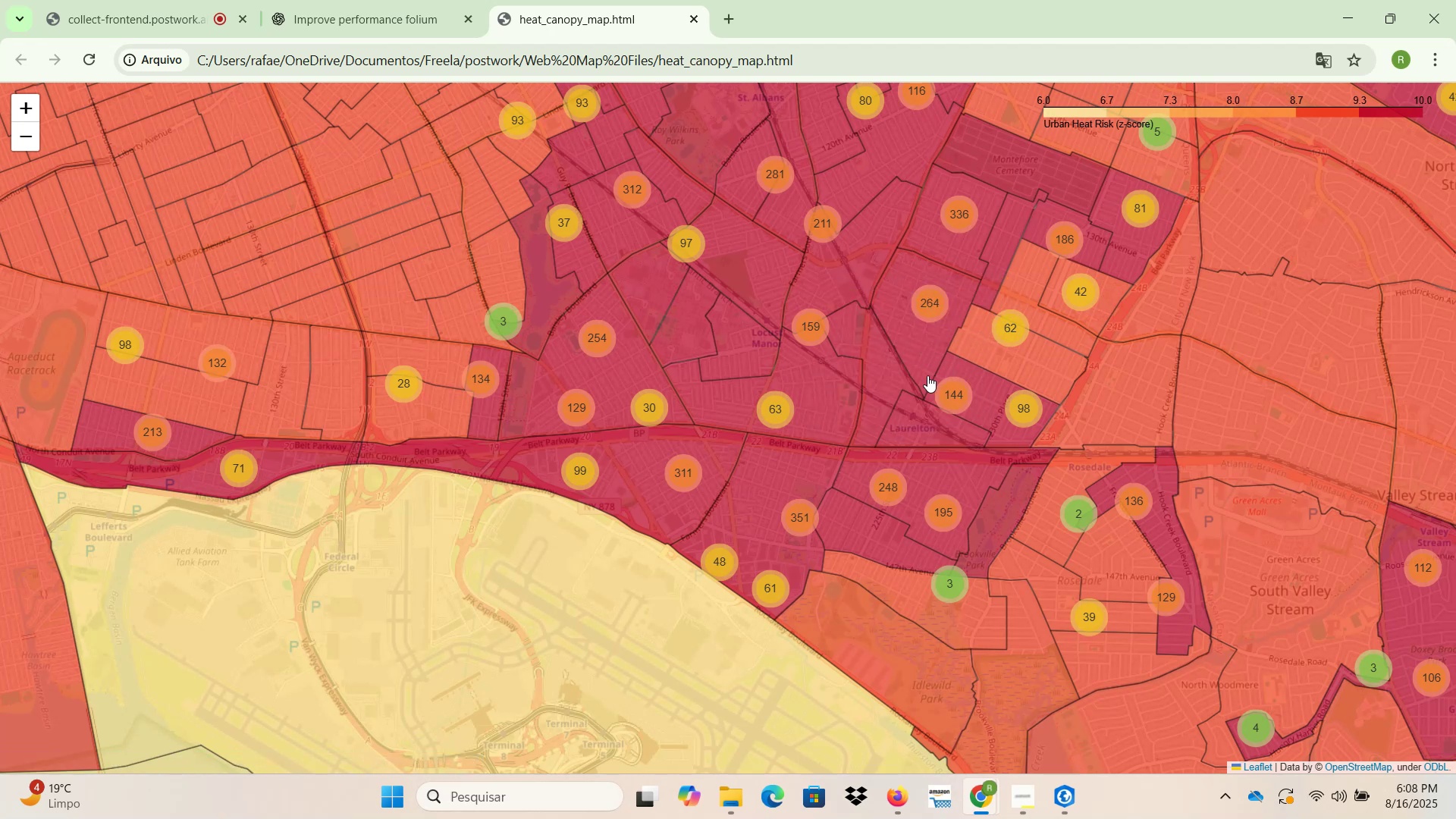 
scroll: coordinate [570, 505], scroll_direction: down, amount: 1.0
 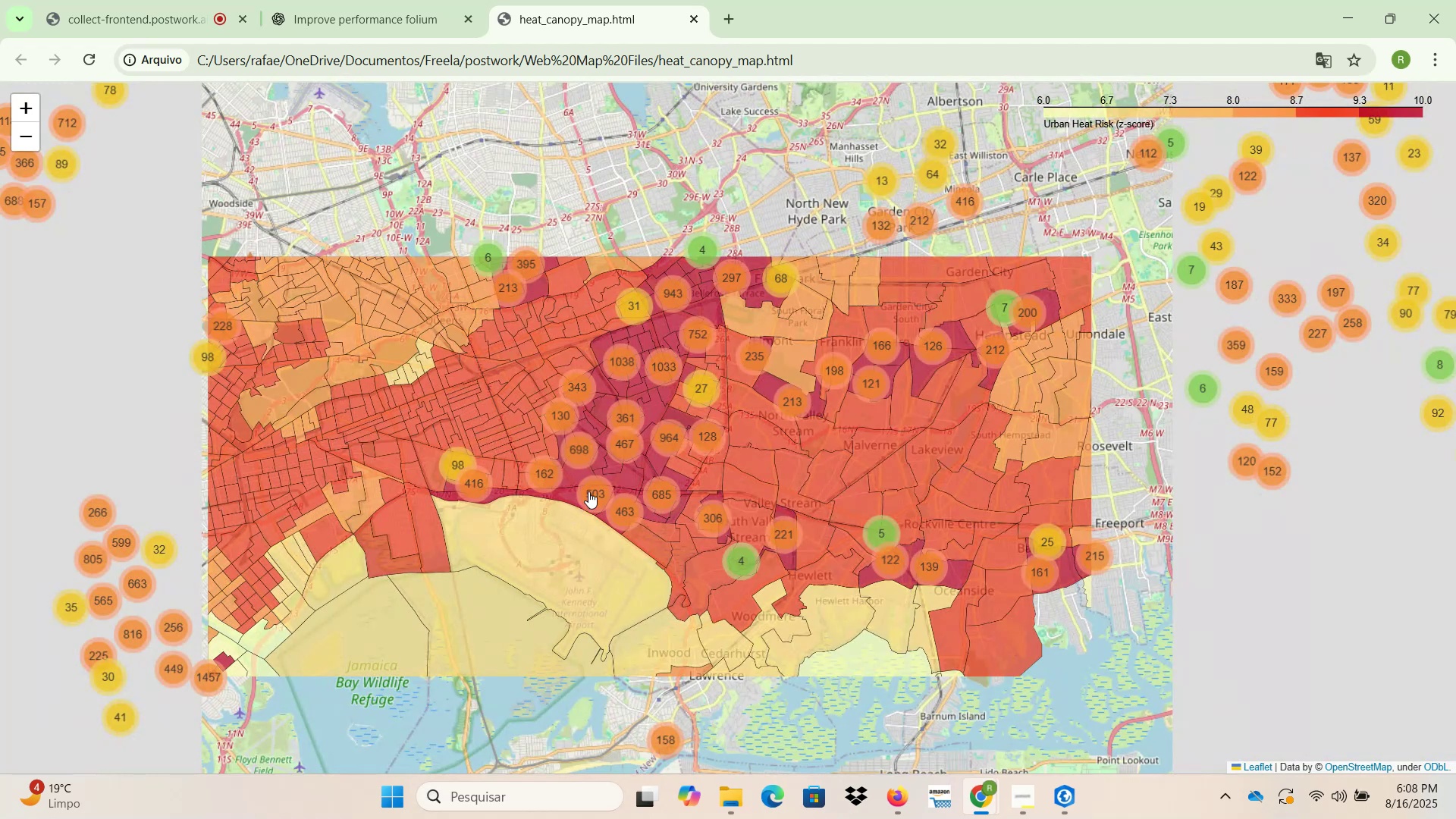 
left_click_drag(start_coordinate=[589, 405], to_coordinate=[376, 570])
 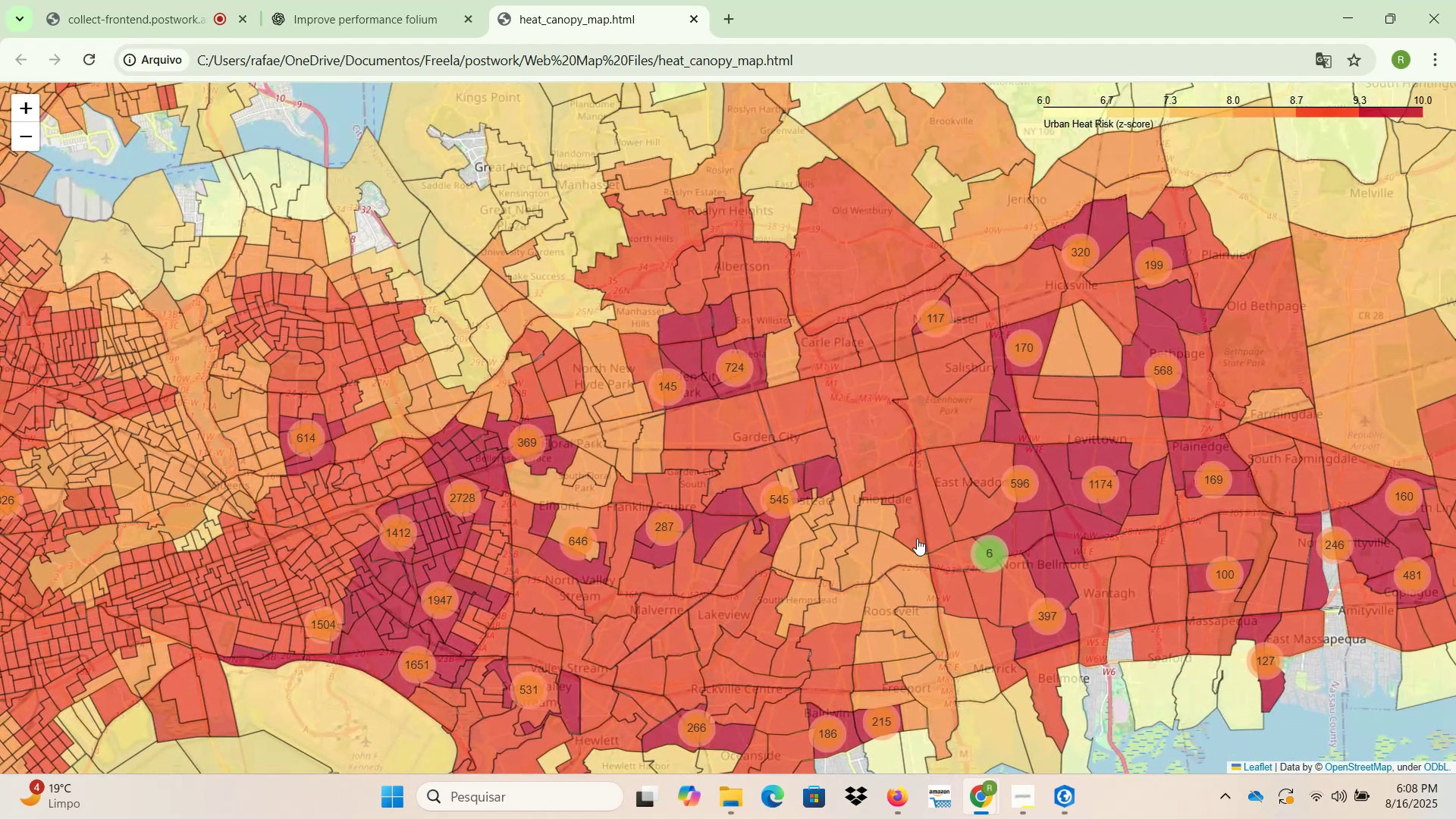 
left_click_drag(start_coordinate=[928, 534], to_coordinate=[479, 509])
 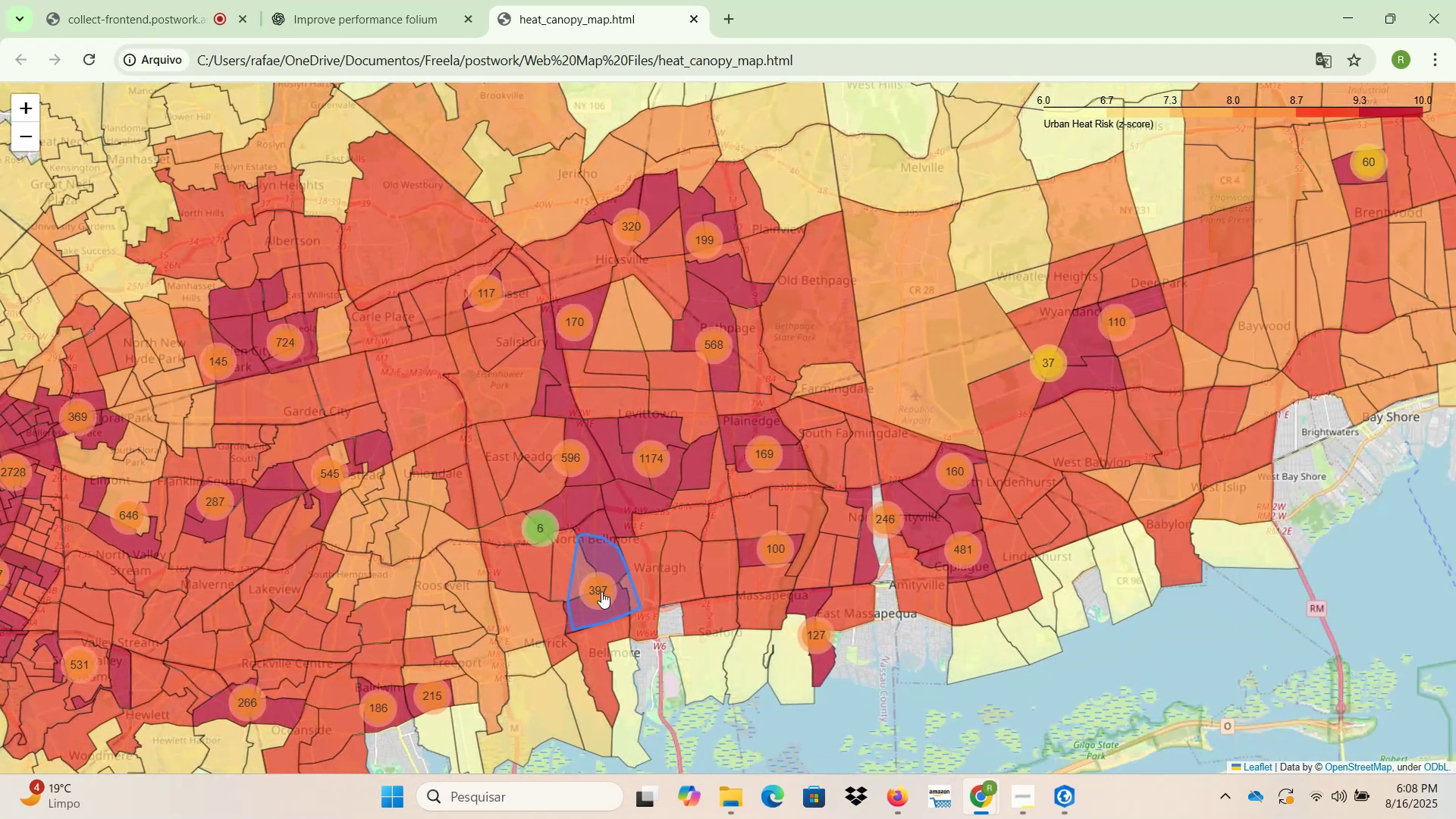 
scroll: coordinate [601, 607], scroll_direction: up, amount: 2.0
 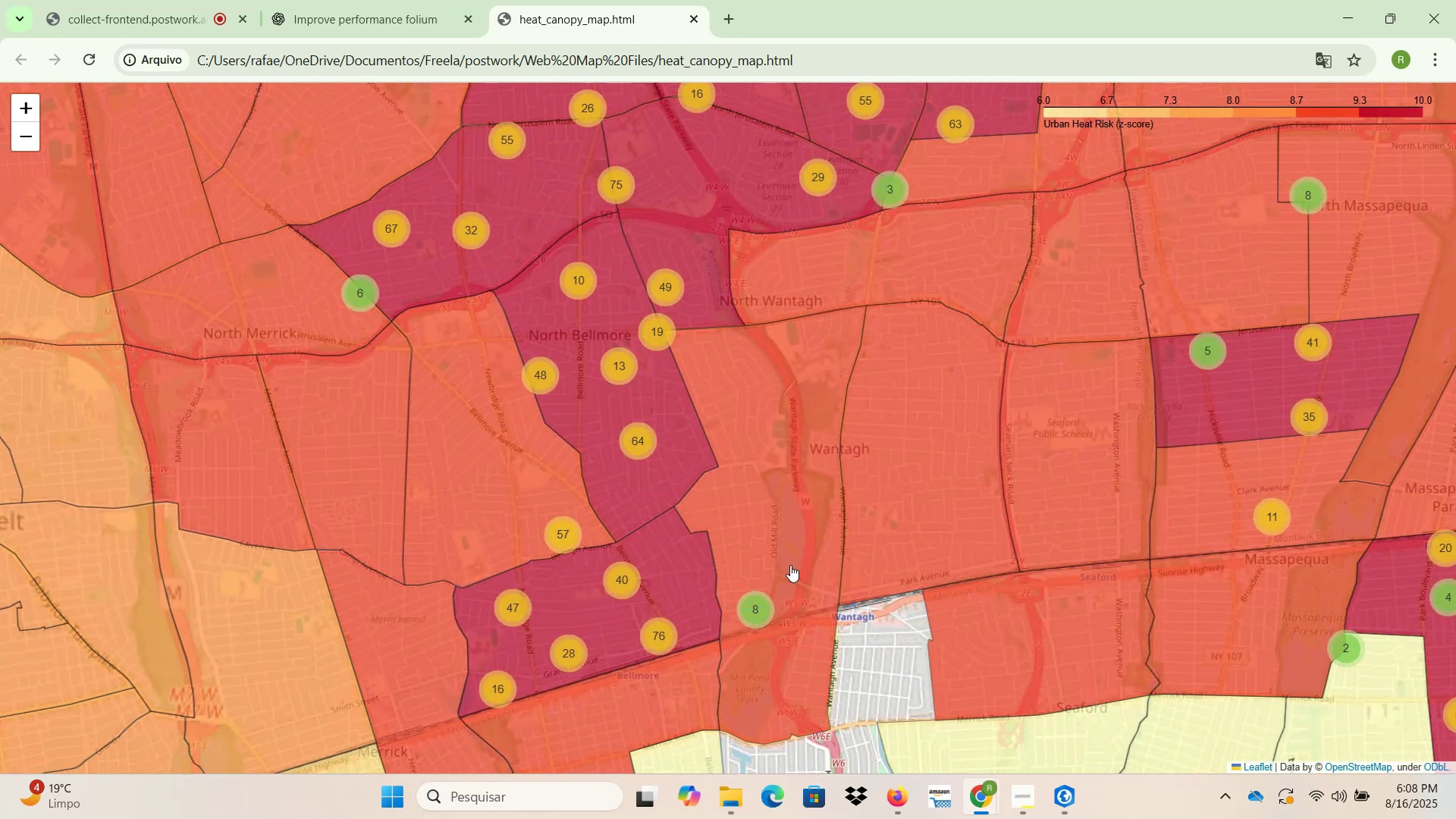 
wait(9.26)
 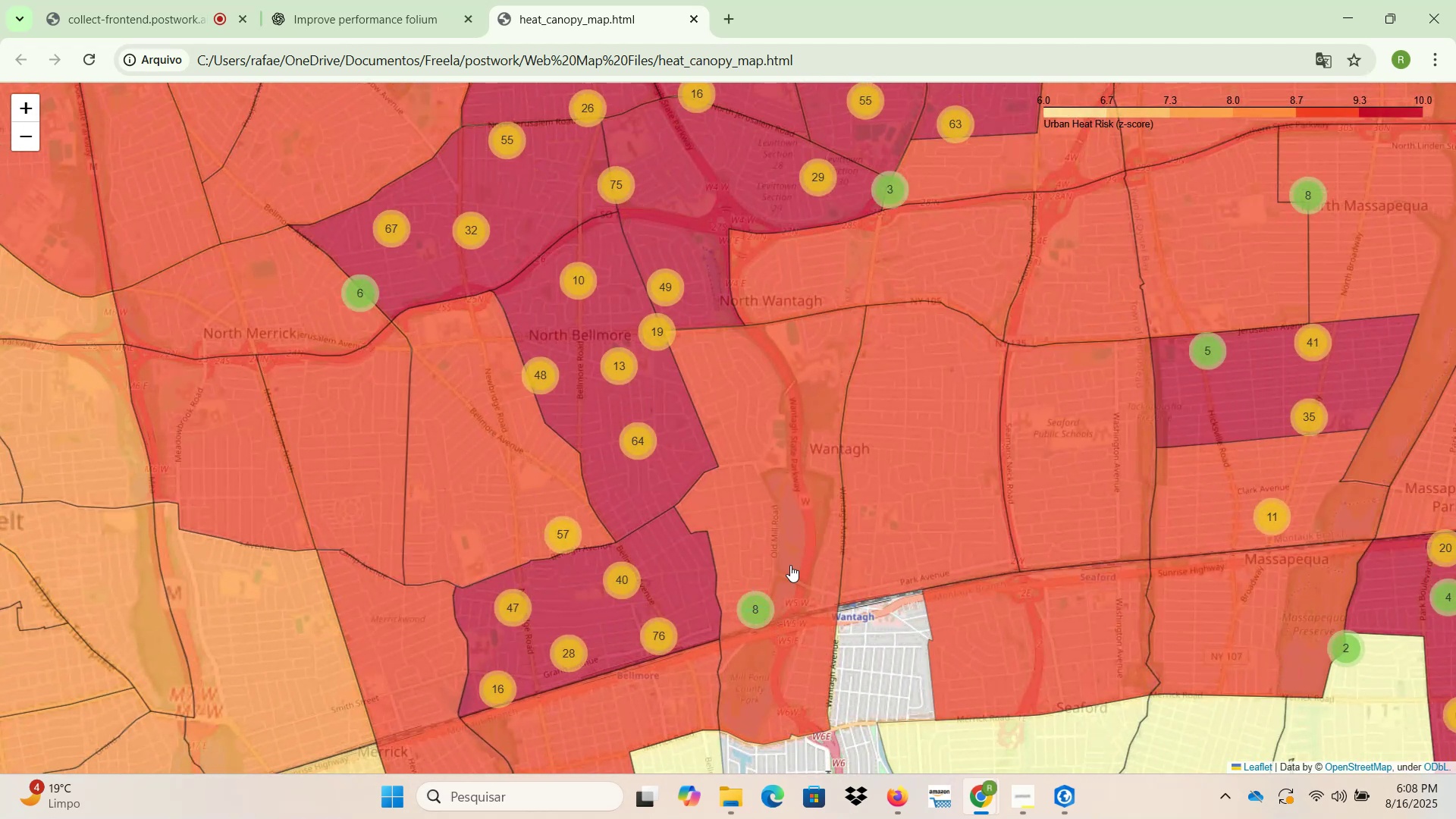 
left_click([1033, 702])
 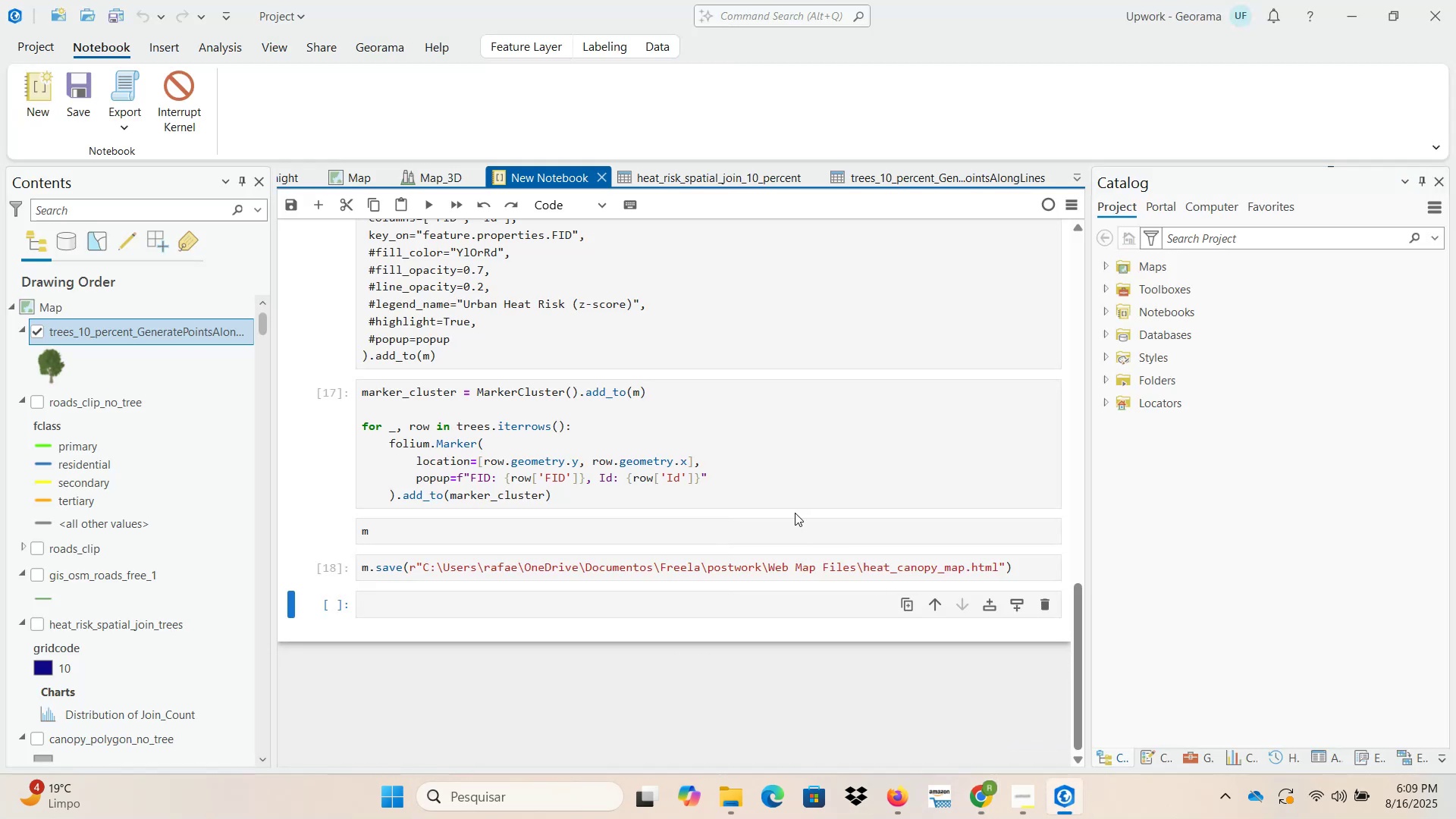 
scroll: coordinate [795, 512], scroll_direction: up, amount: 4.0
 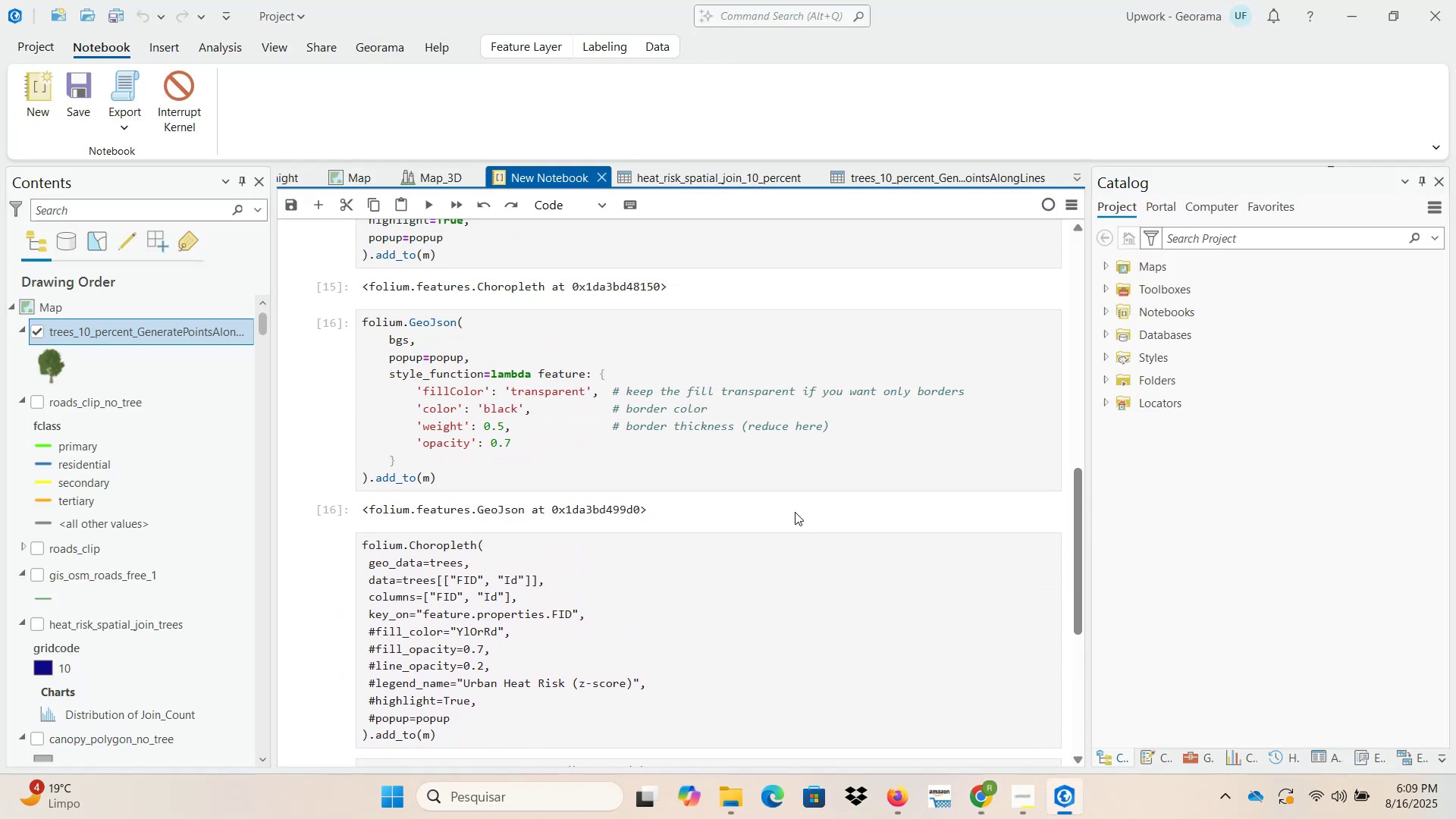 
scroll: coordinate [795, 512], scroll_direction: down, amount: 4.0
 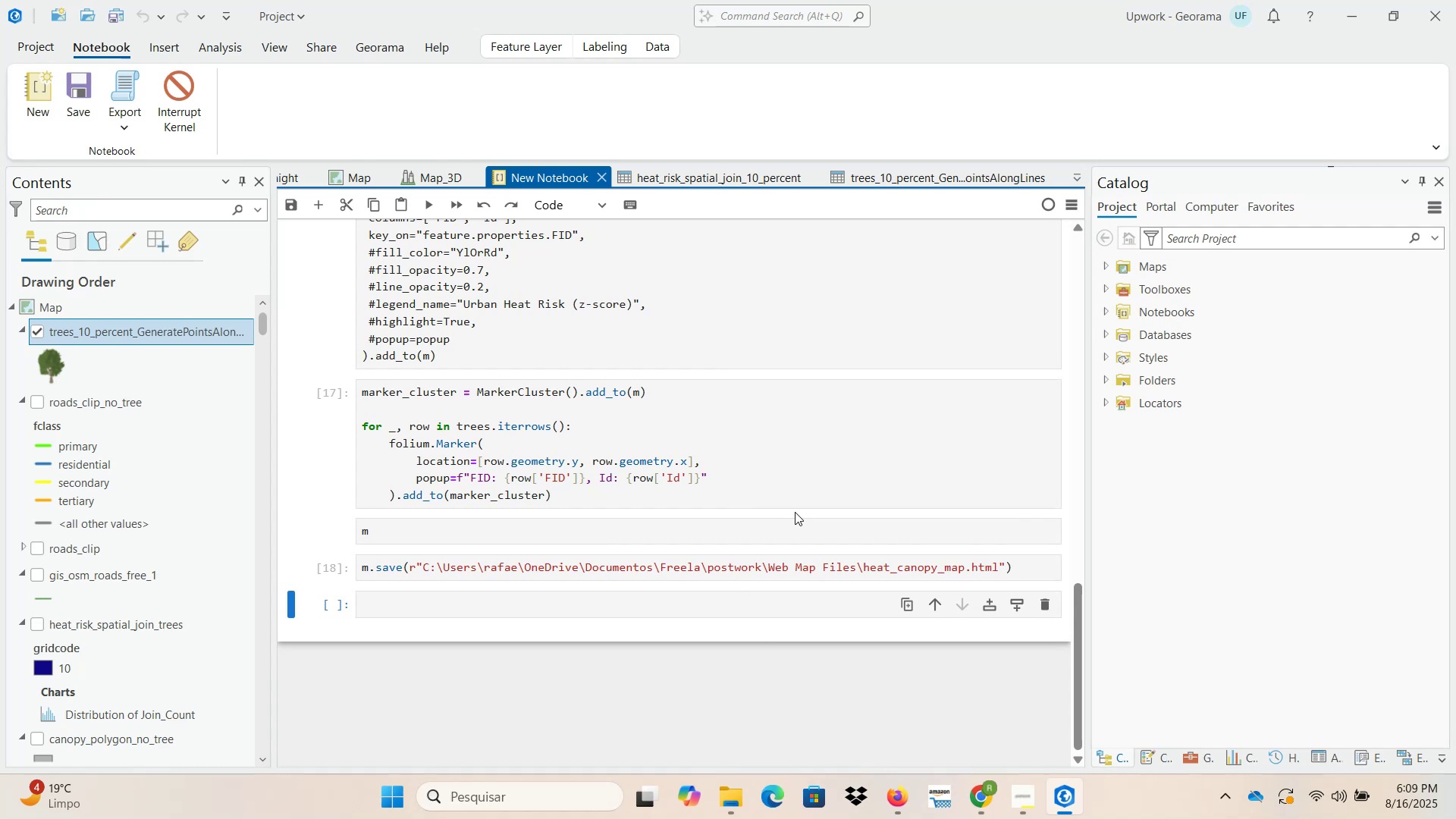 
scroll: coordinate [795, 516], scroll_direction: up, amount: 9.0
 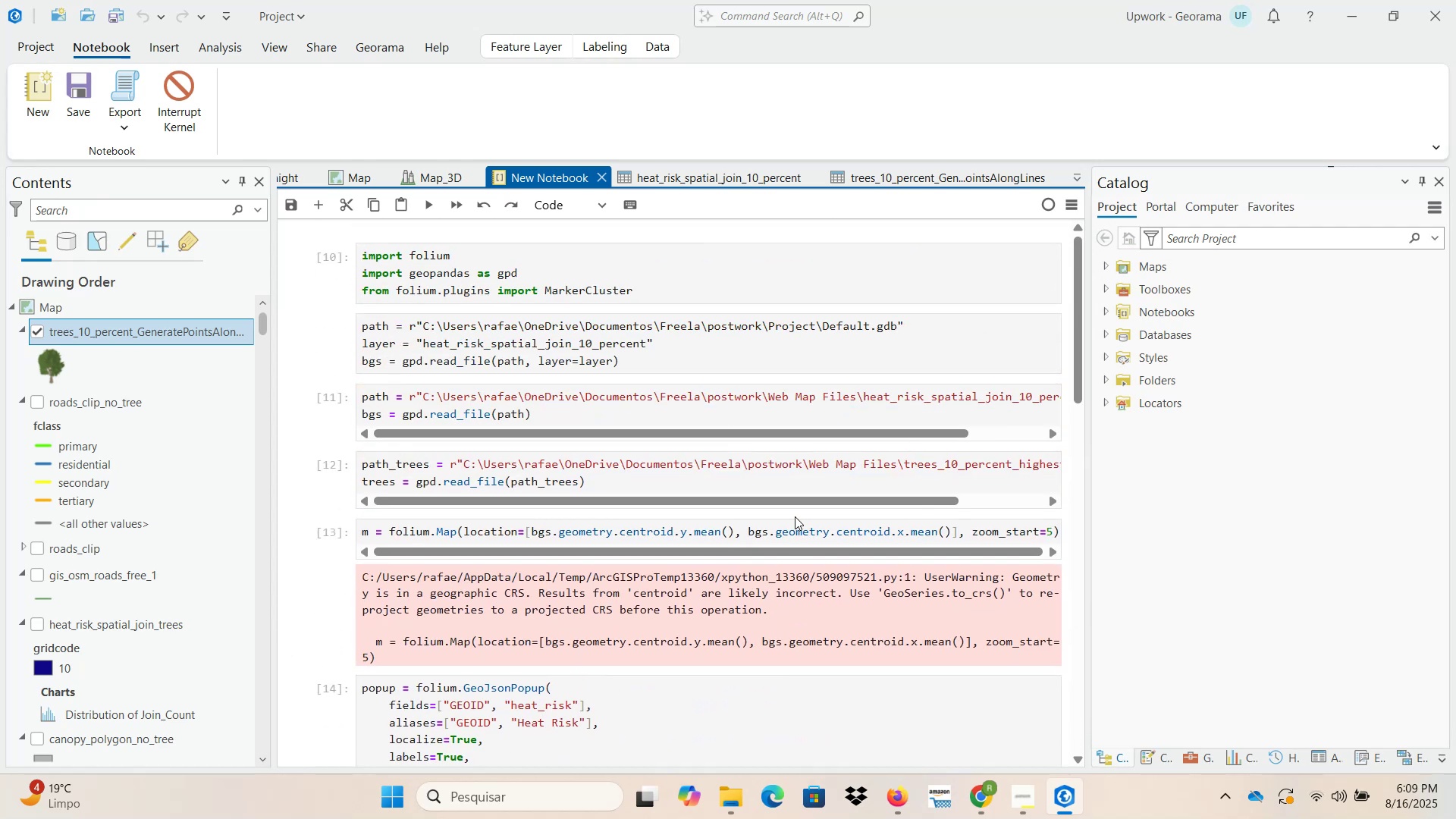 
scroll: coordinate [795, 519], scroll_direction: down, amount: 10.0
 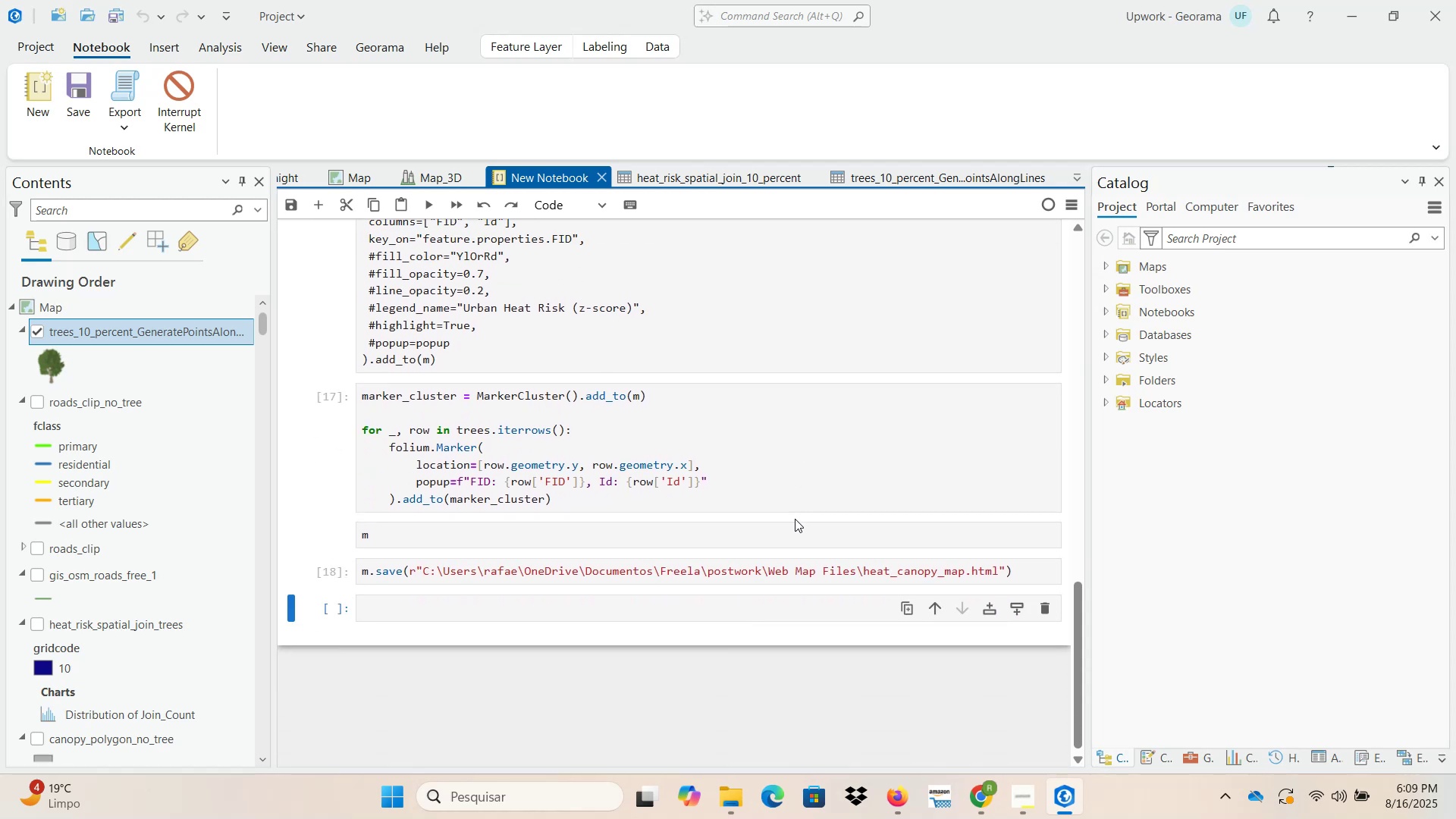 
scroll: coordinate [795, 519], scroll_direction: up, amount: 5.0
 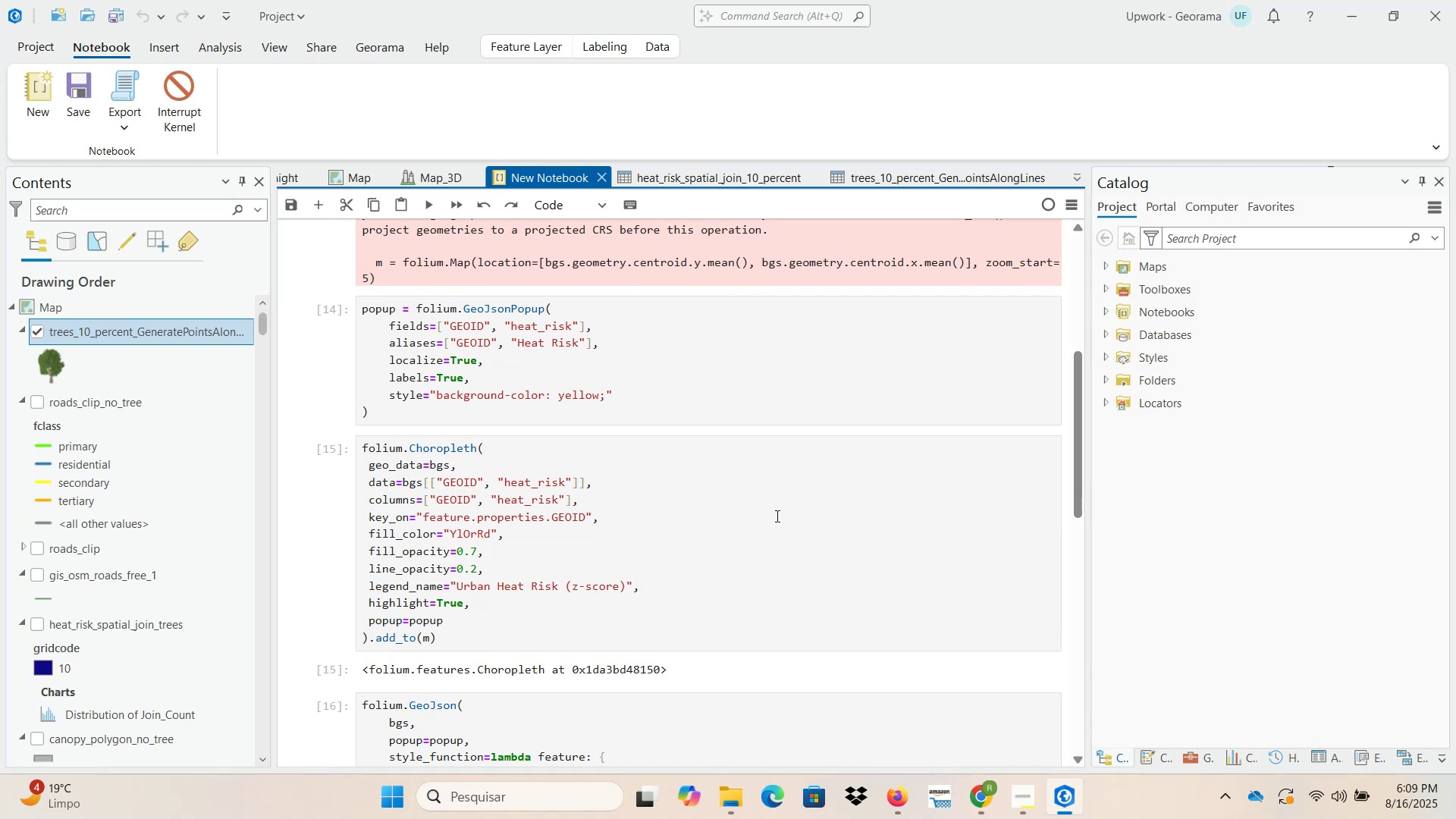 
wait(9.08)
 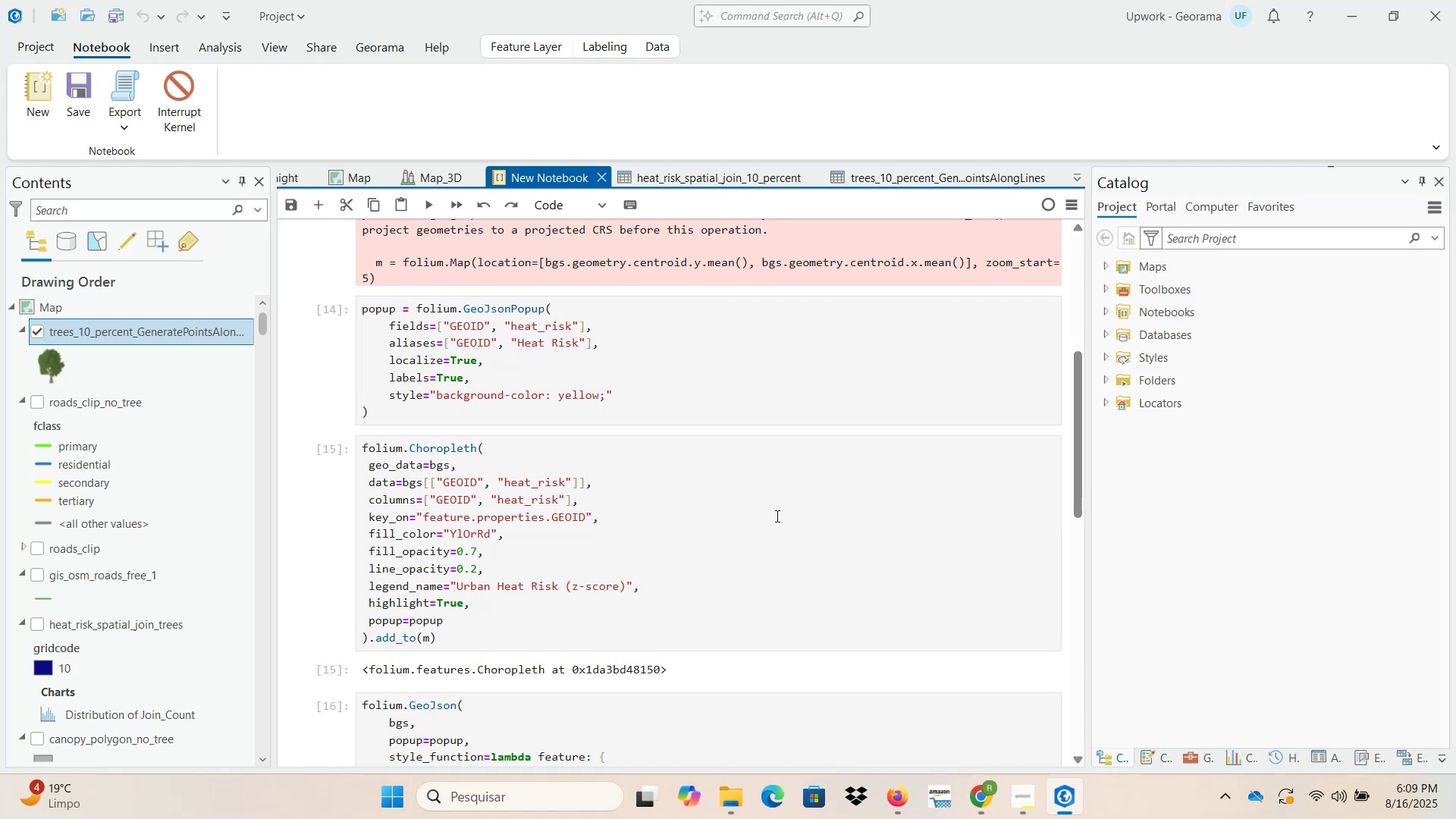 
scroll: coordinate [128, 539], scroll_direction: down, amount: 1.0
 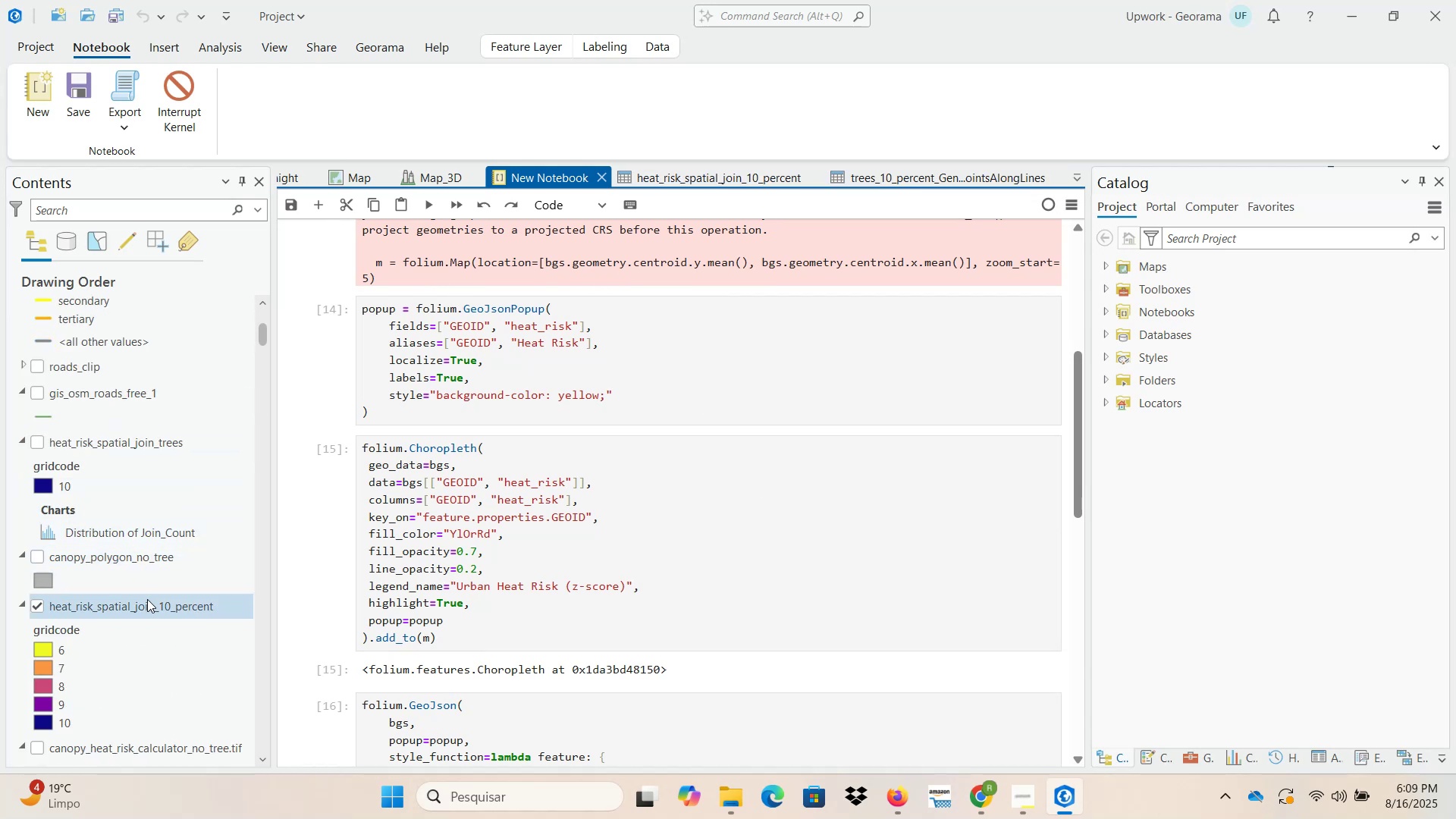 
right_click([149, 611])
 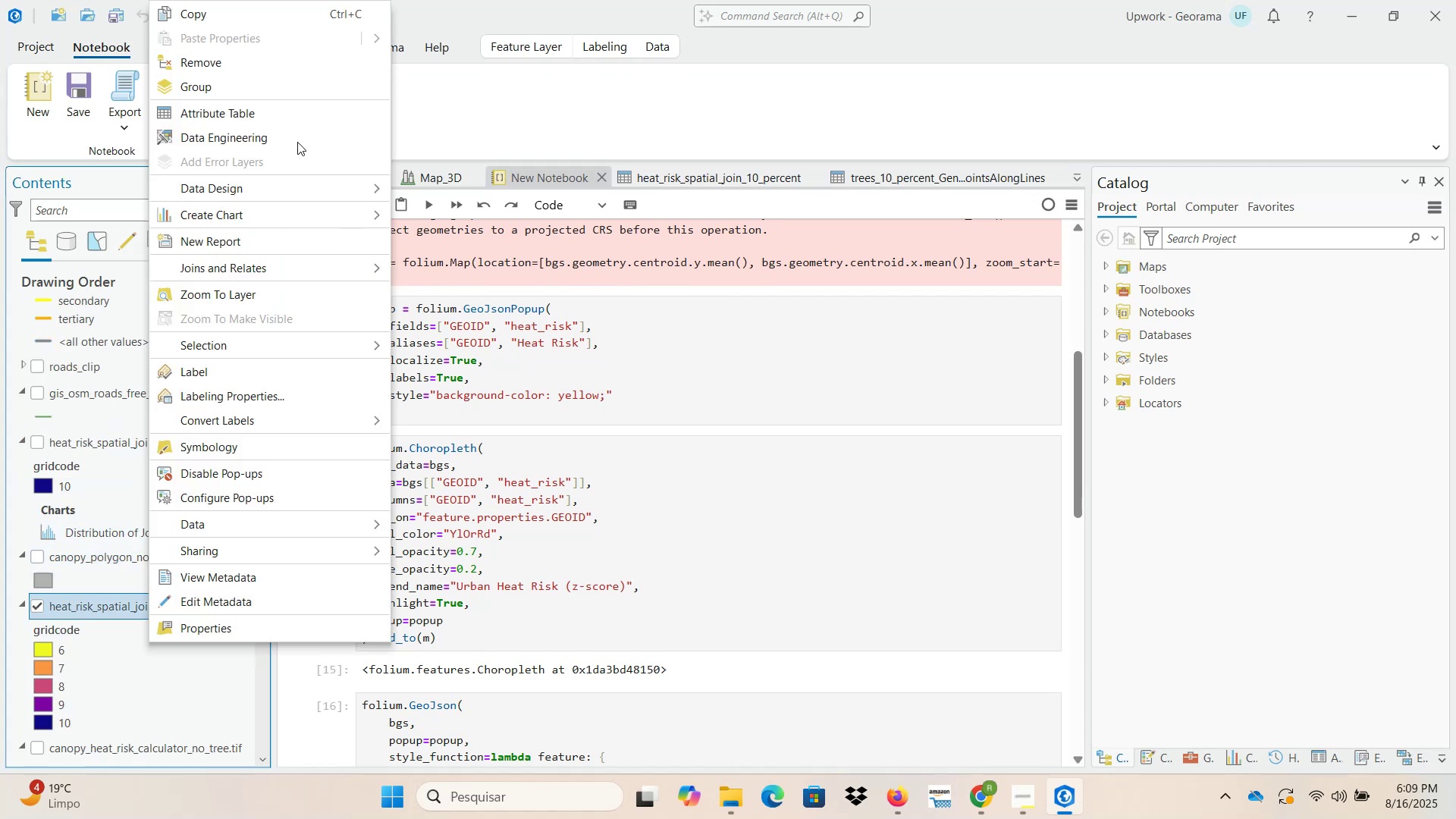 
left_click([293, 111])
 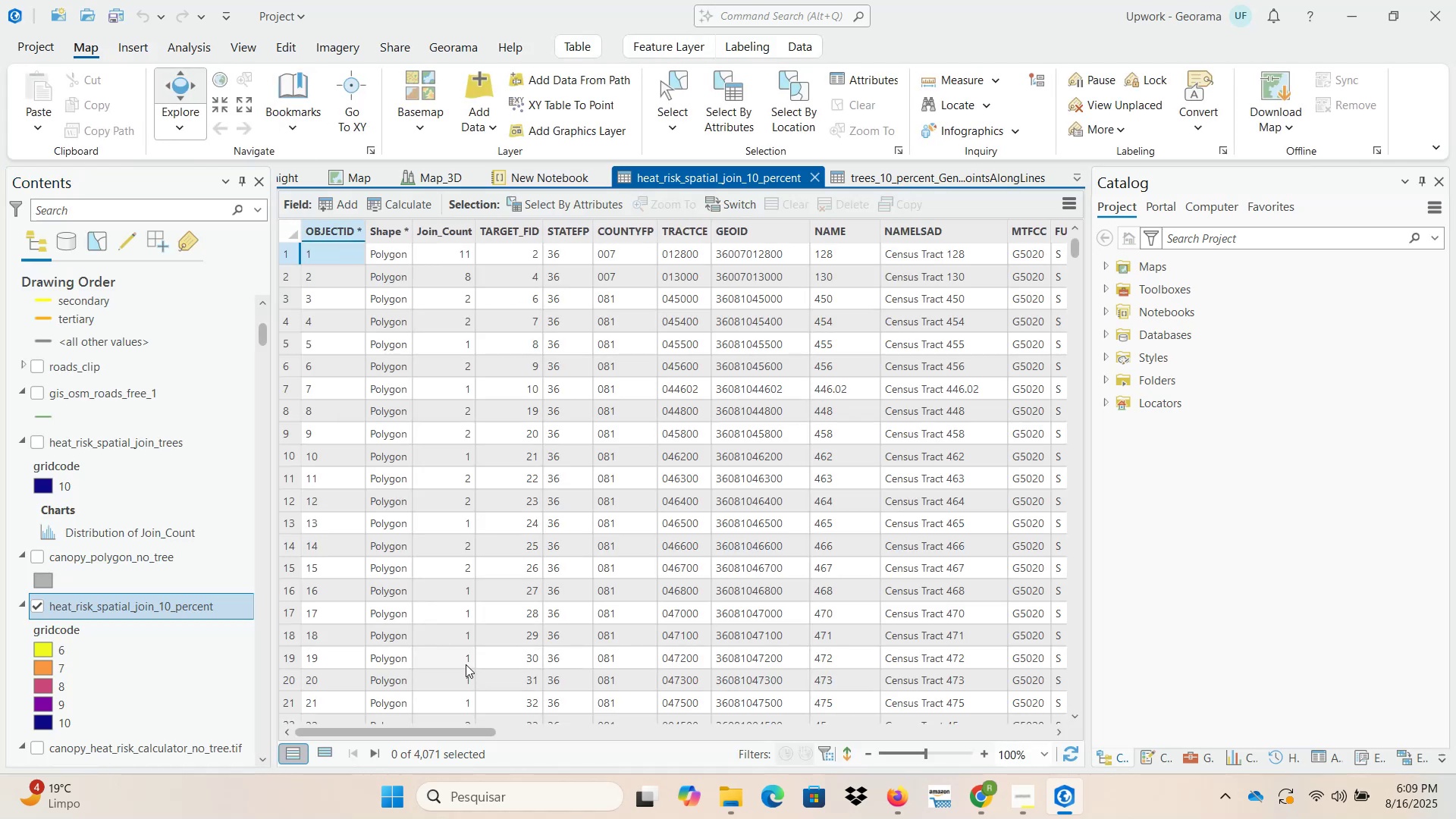 
wait(5.66)
 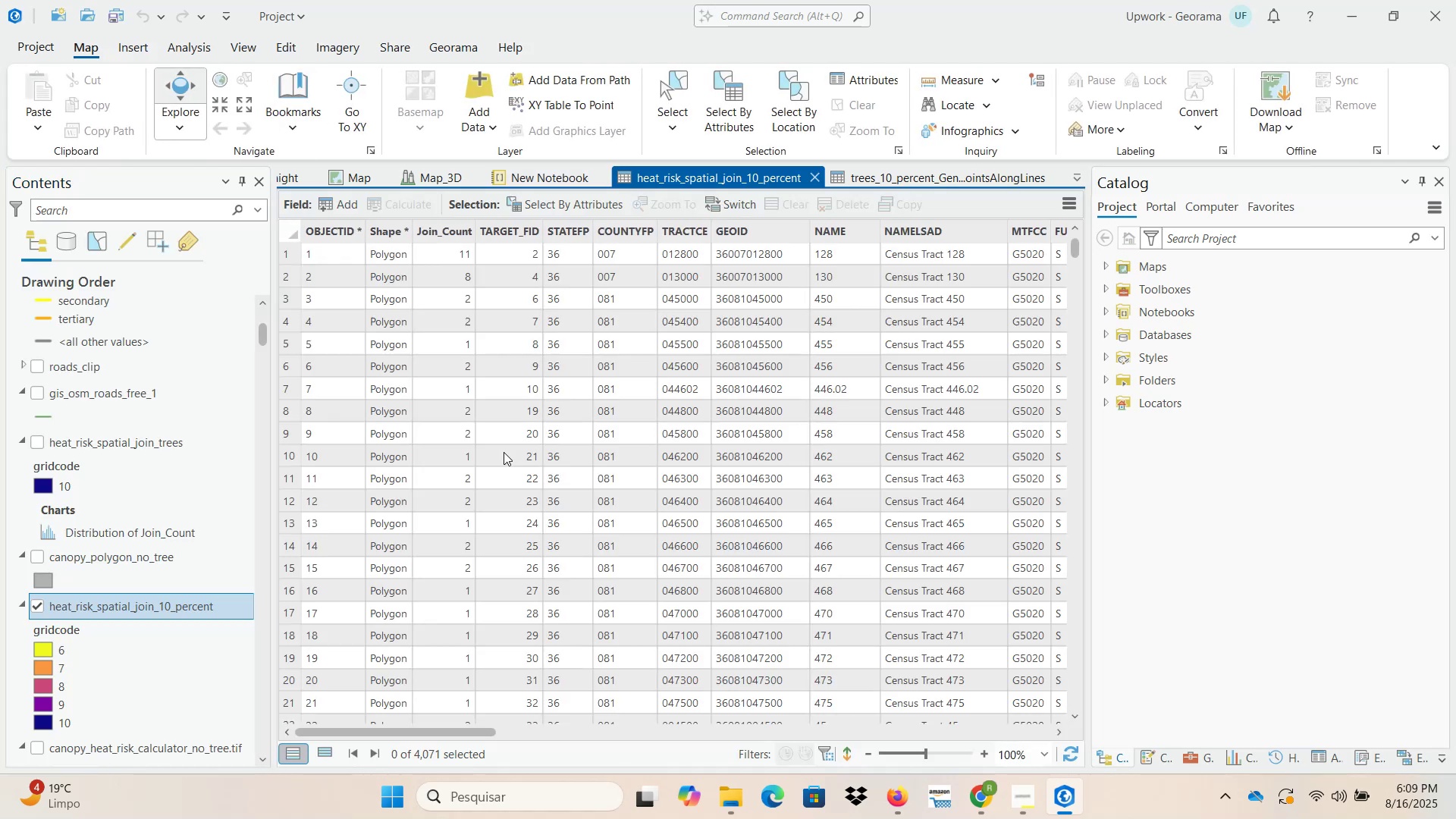 
left_click_drag(start_coordinate=[444, 730], to_coordinate=[961, 746])
 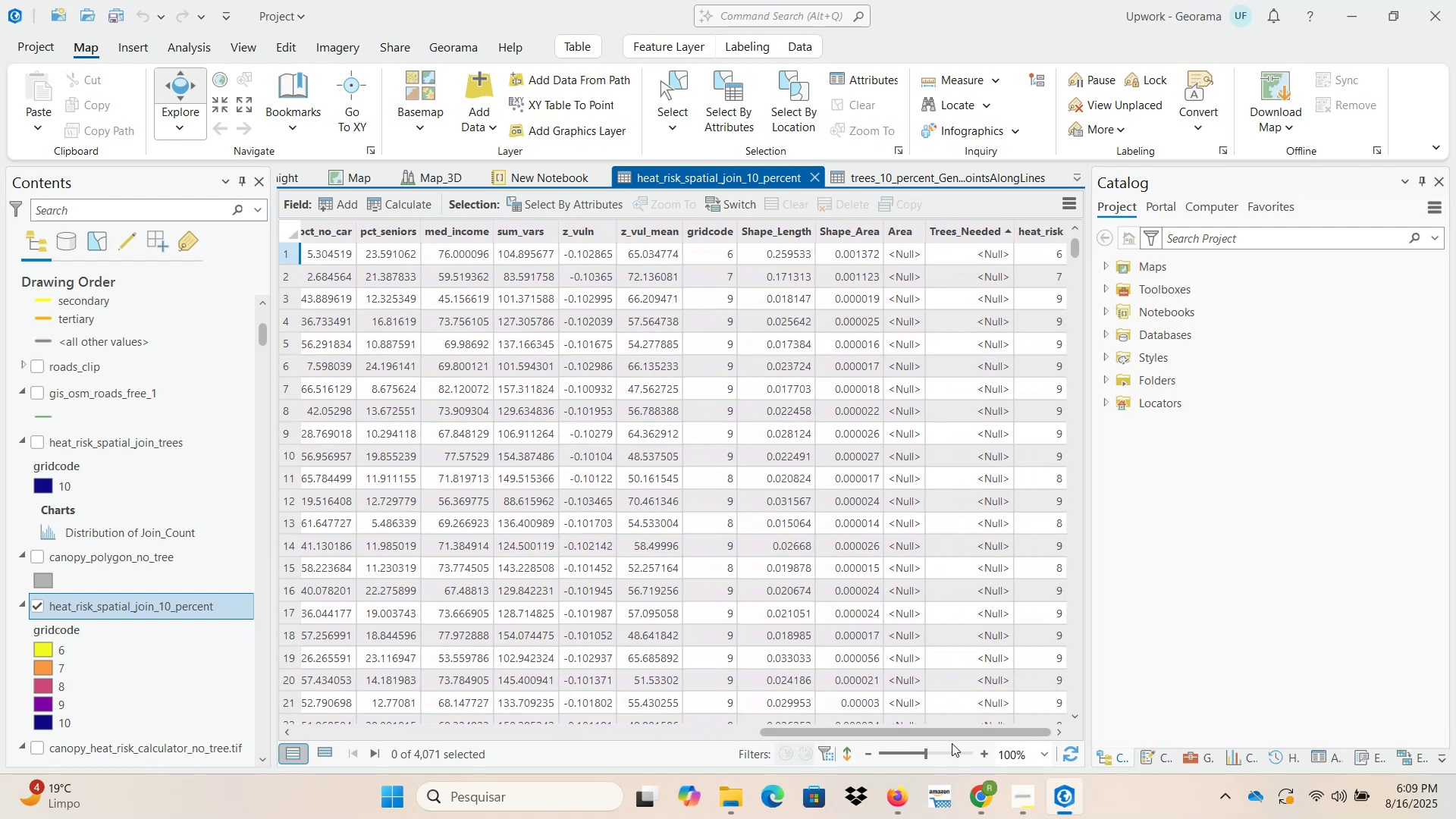 
left_click_drag(start_coordinate=[947, 731], to_coordinate=[489, 726])
 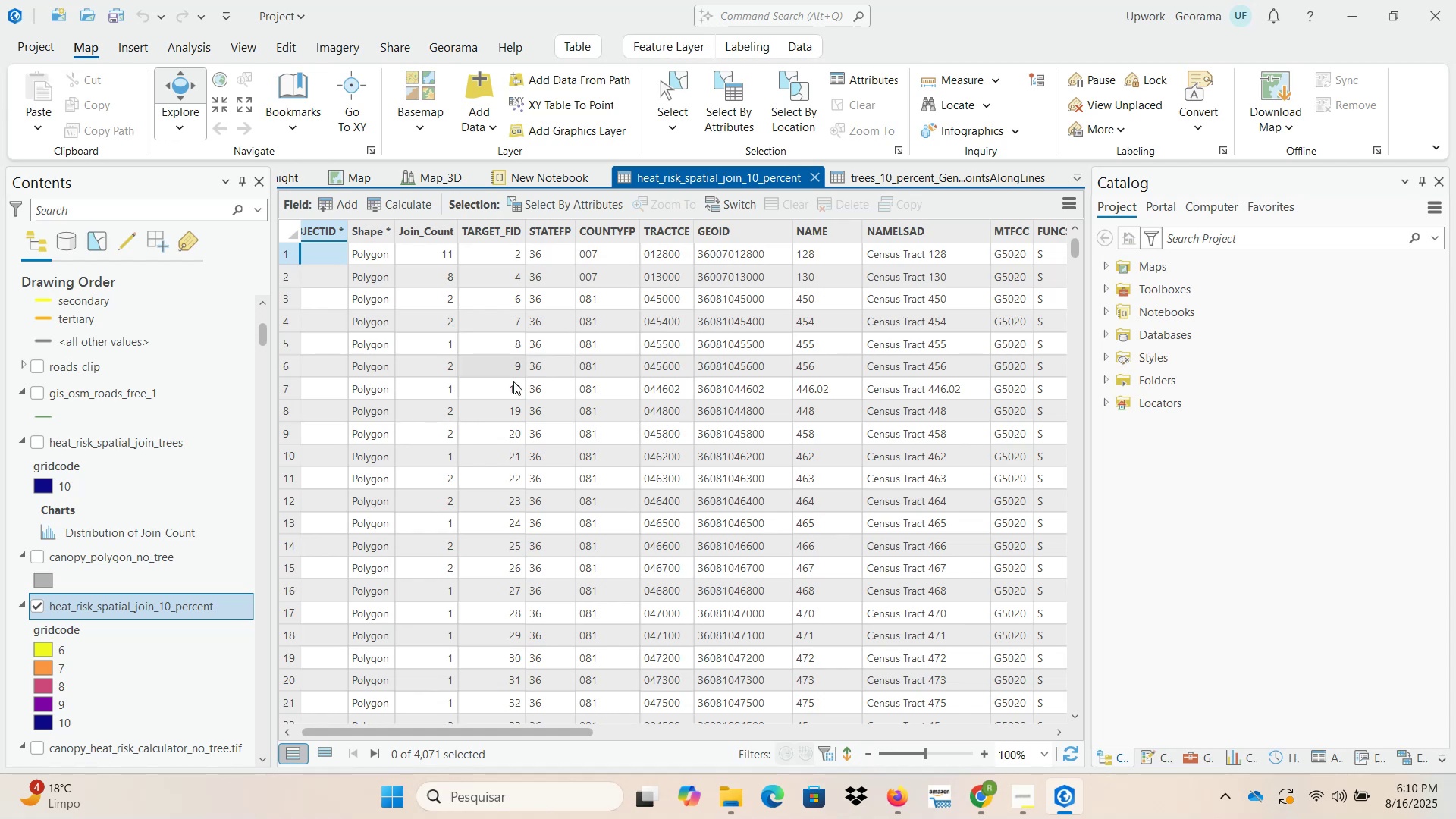 
wait(64.2)
 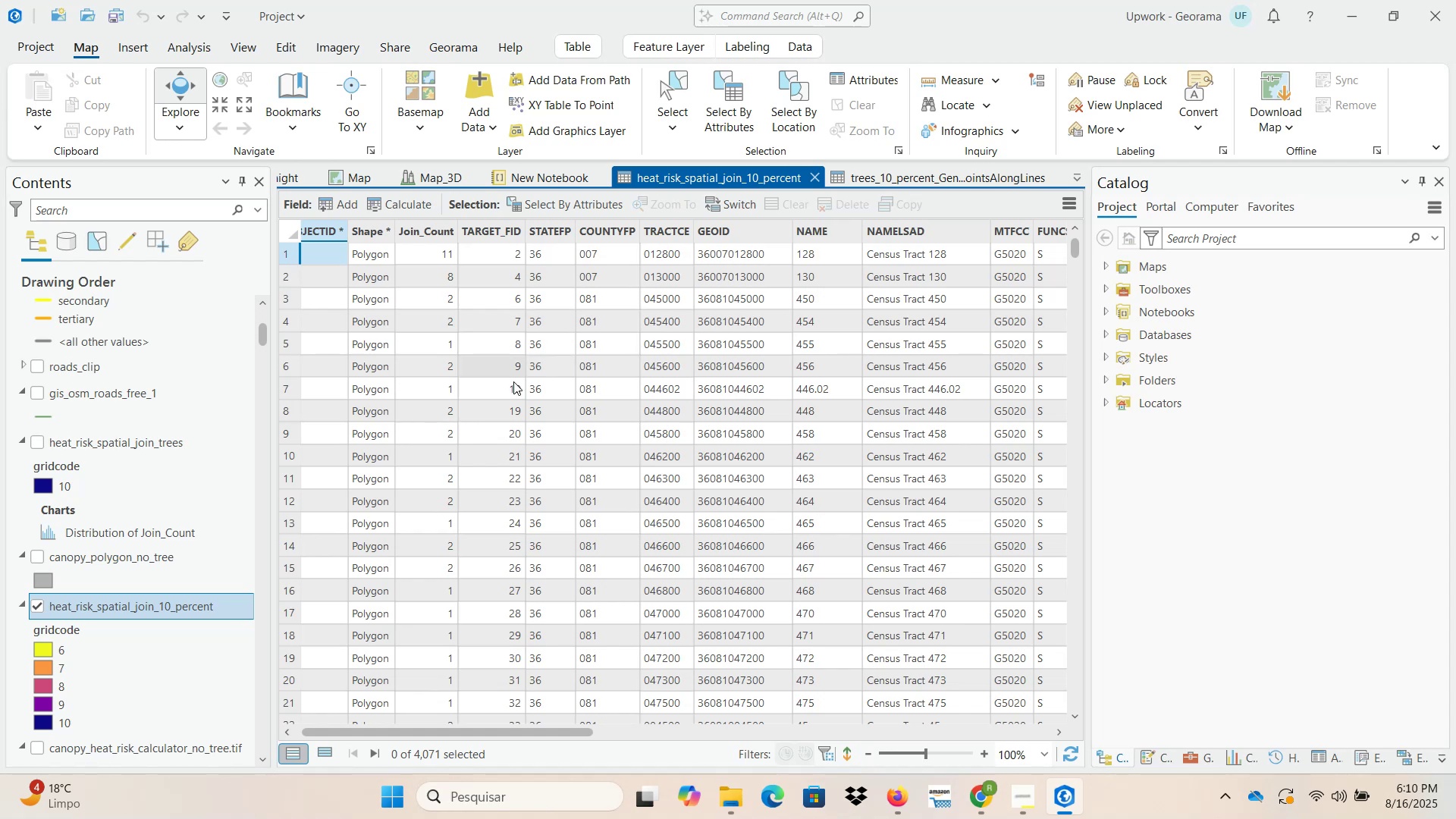 
left_click([477, 58])
 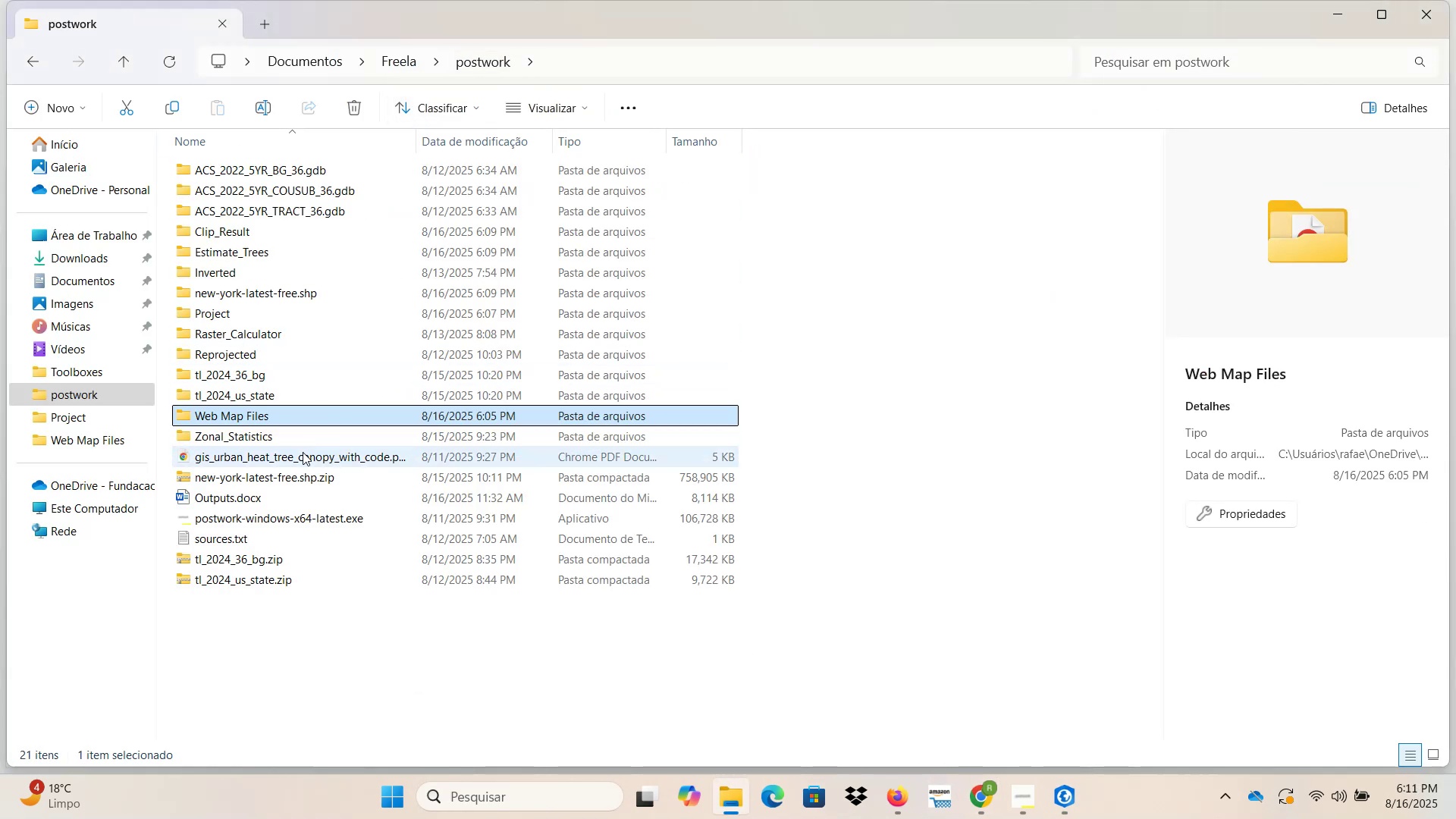 
double_click([303, 452])
 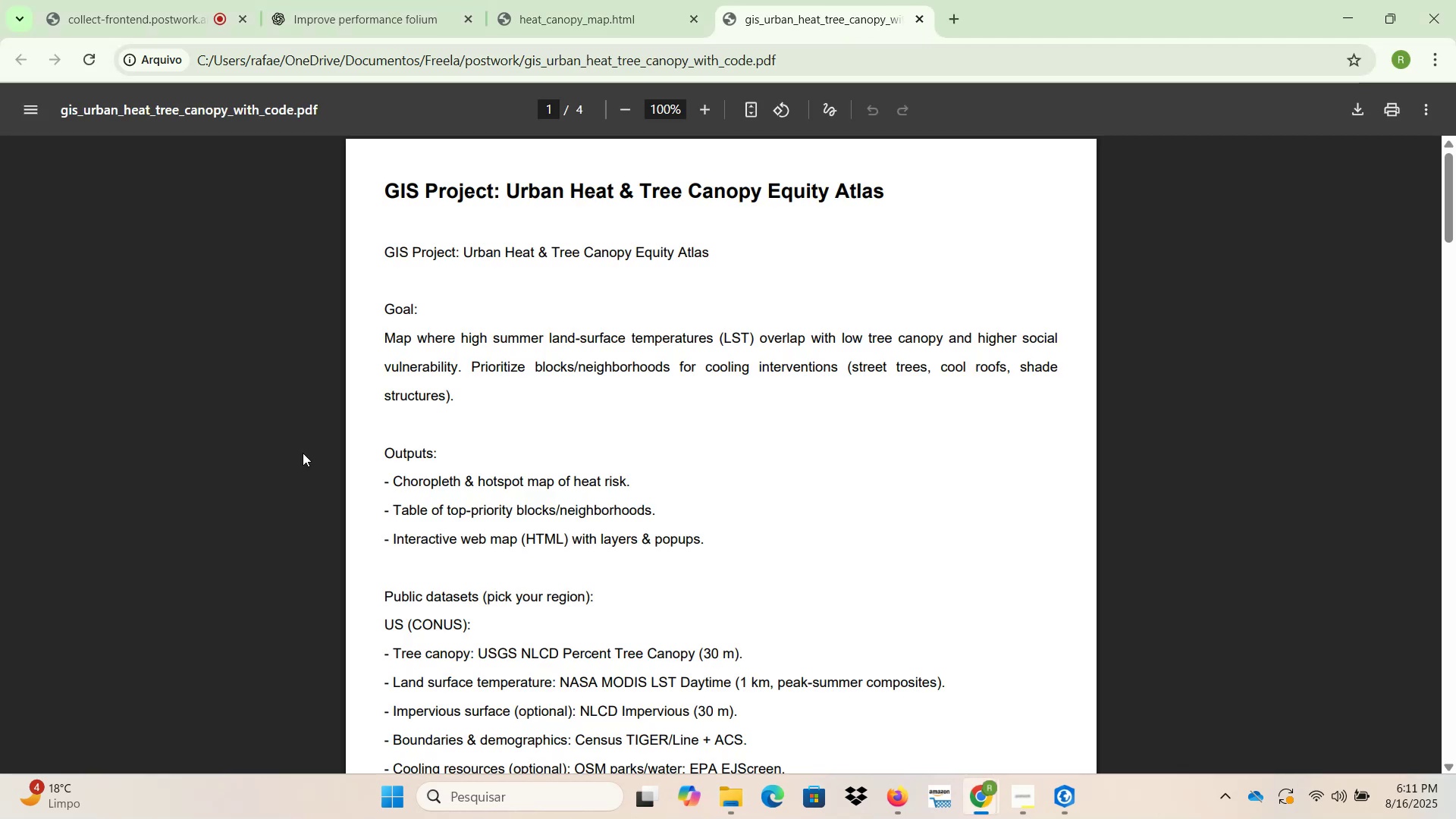 
scroll: coordinate [443, 504], scroll_direction: up, amount: 1.0
 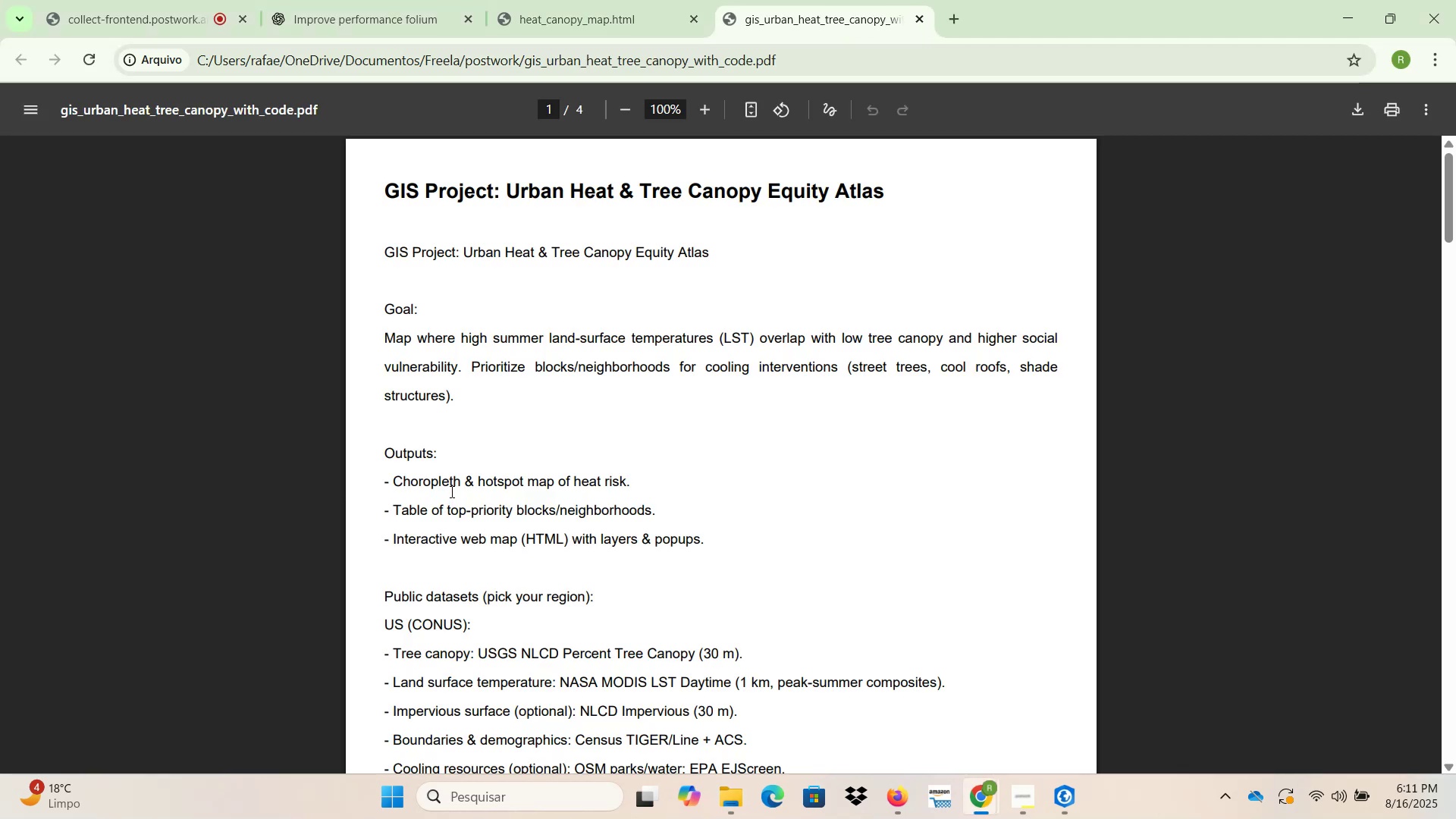 
wait(6.82)
 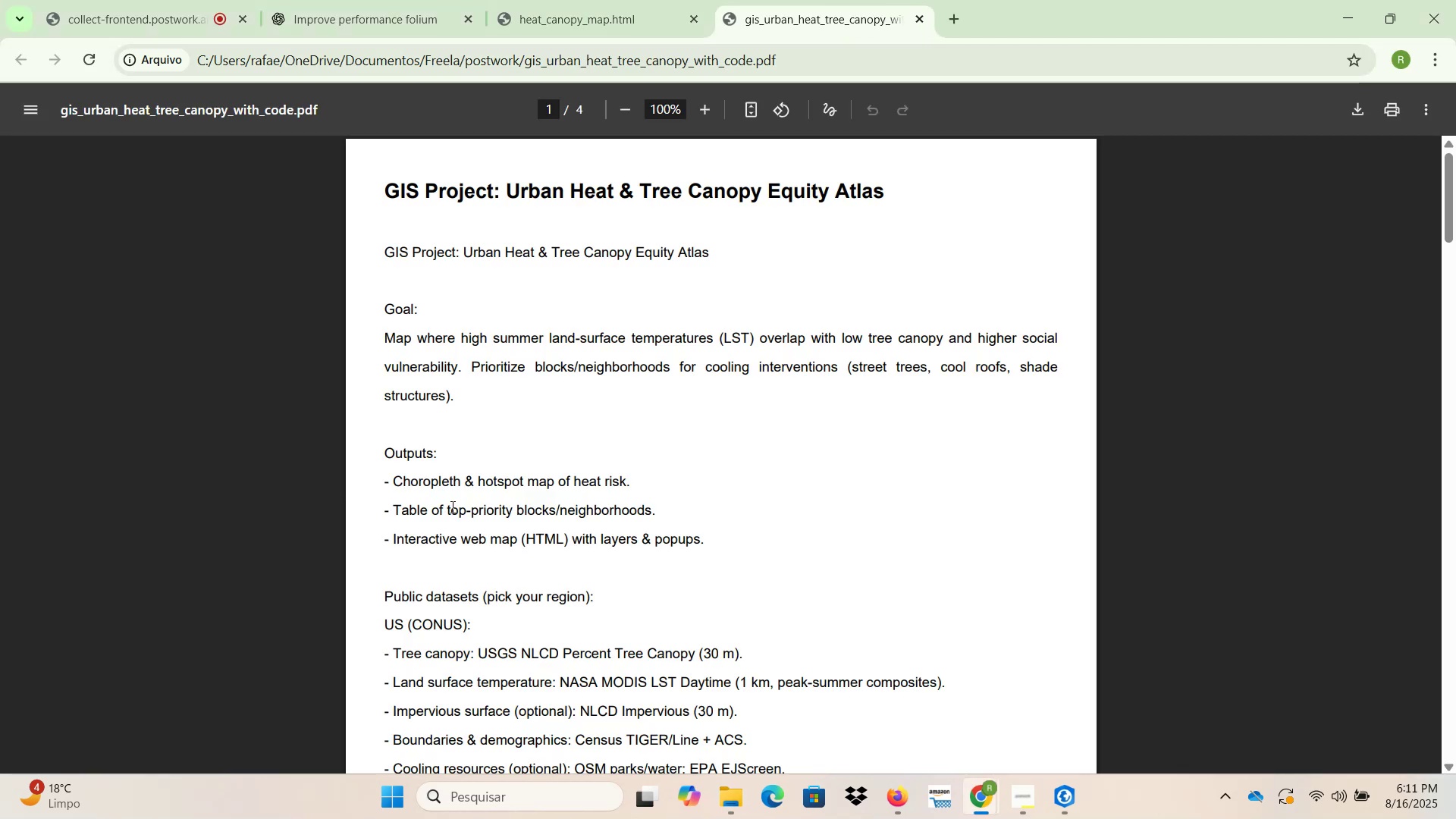 
scroll: coordinate [573, 570], scroll_direction: down, amount: 13.0
 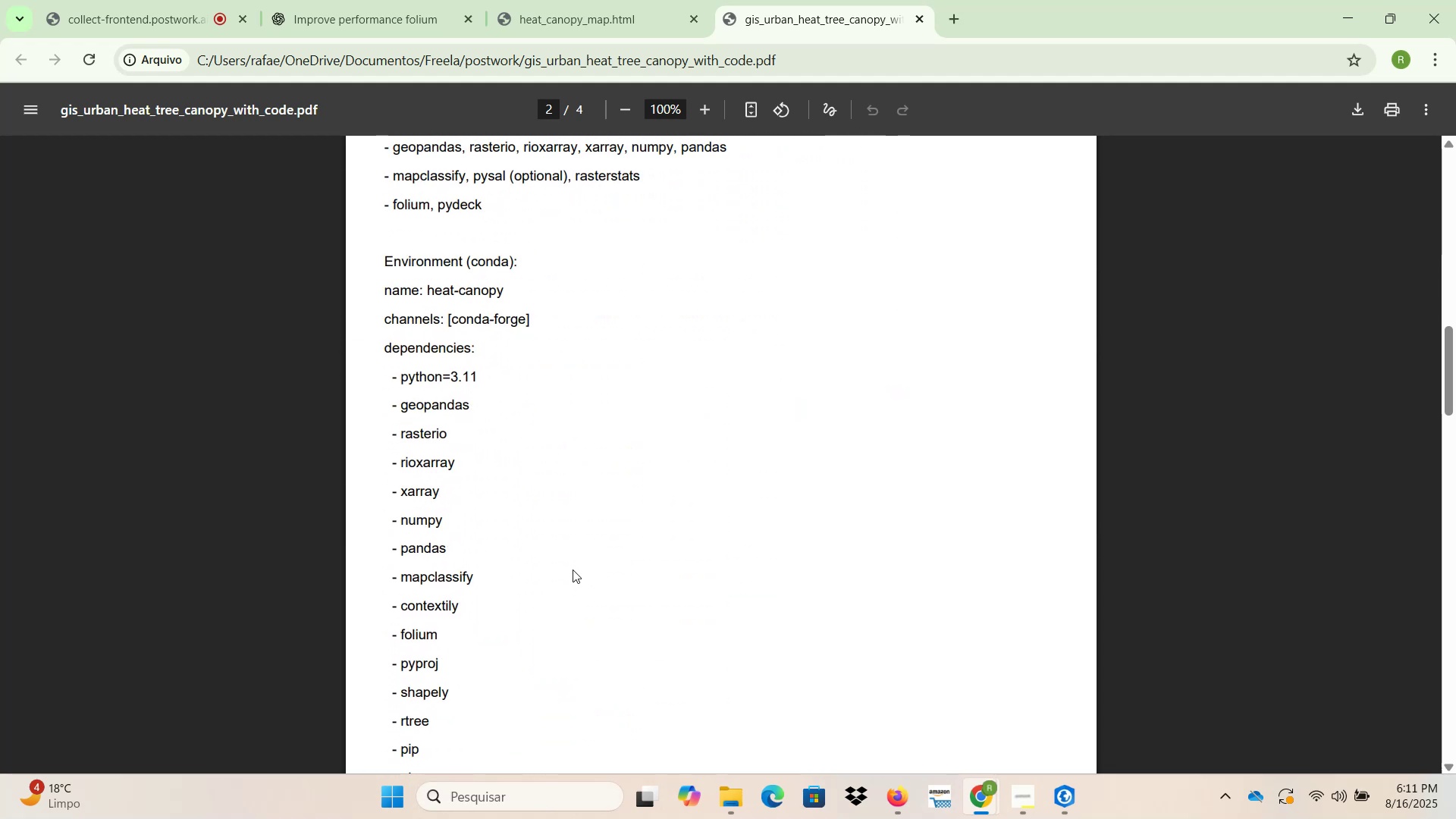 
scroll: coordinate [503, 567], scroll_direction: down, amount: 6.0
 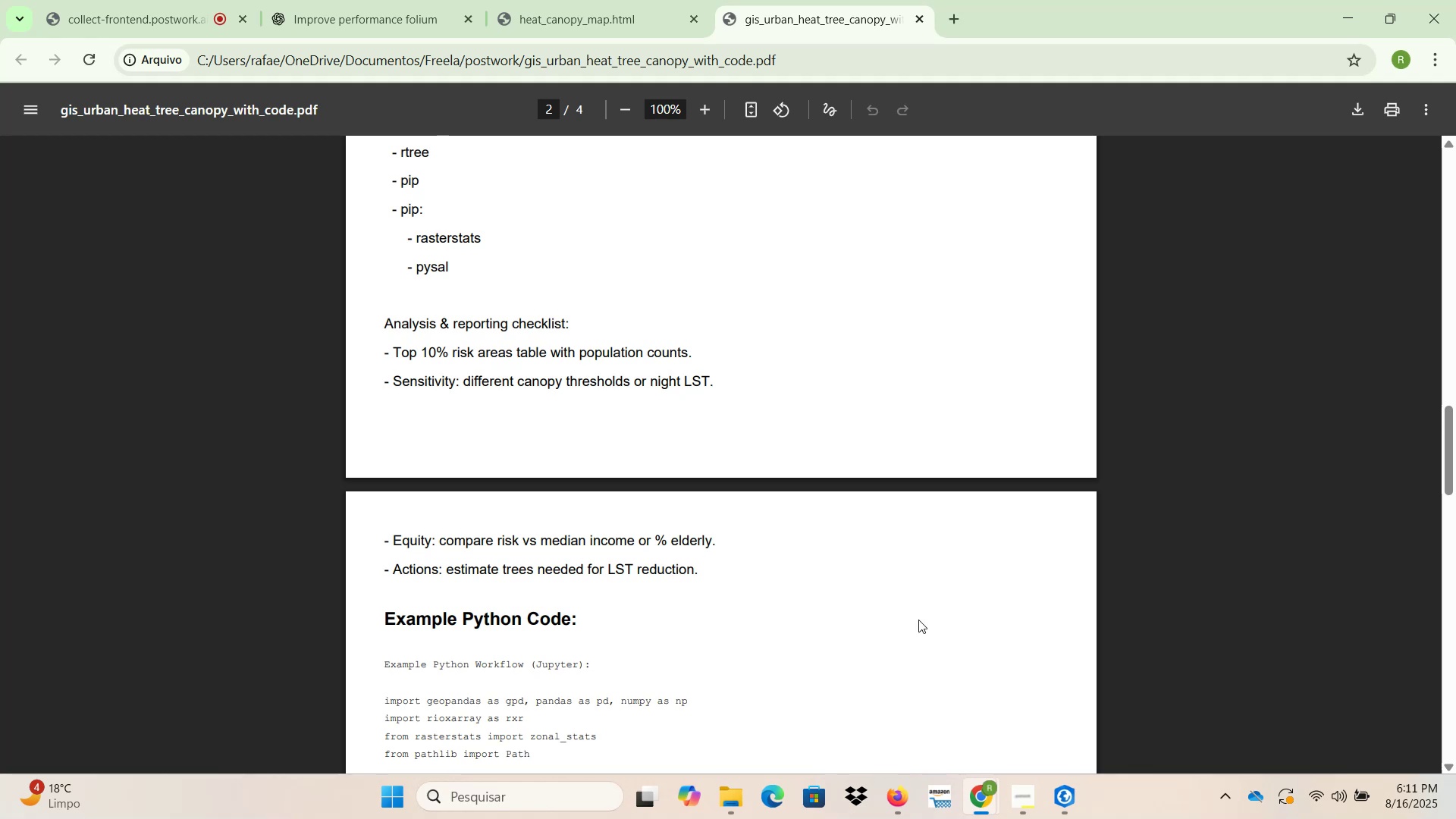 
left_click([1067, 802])
 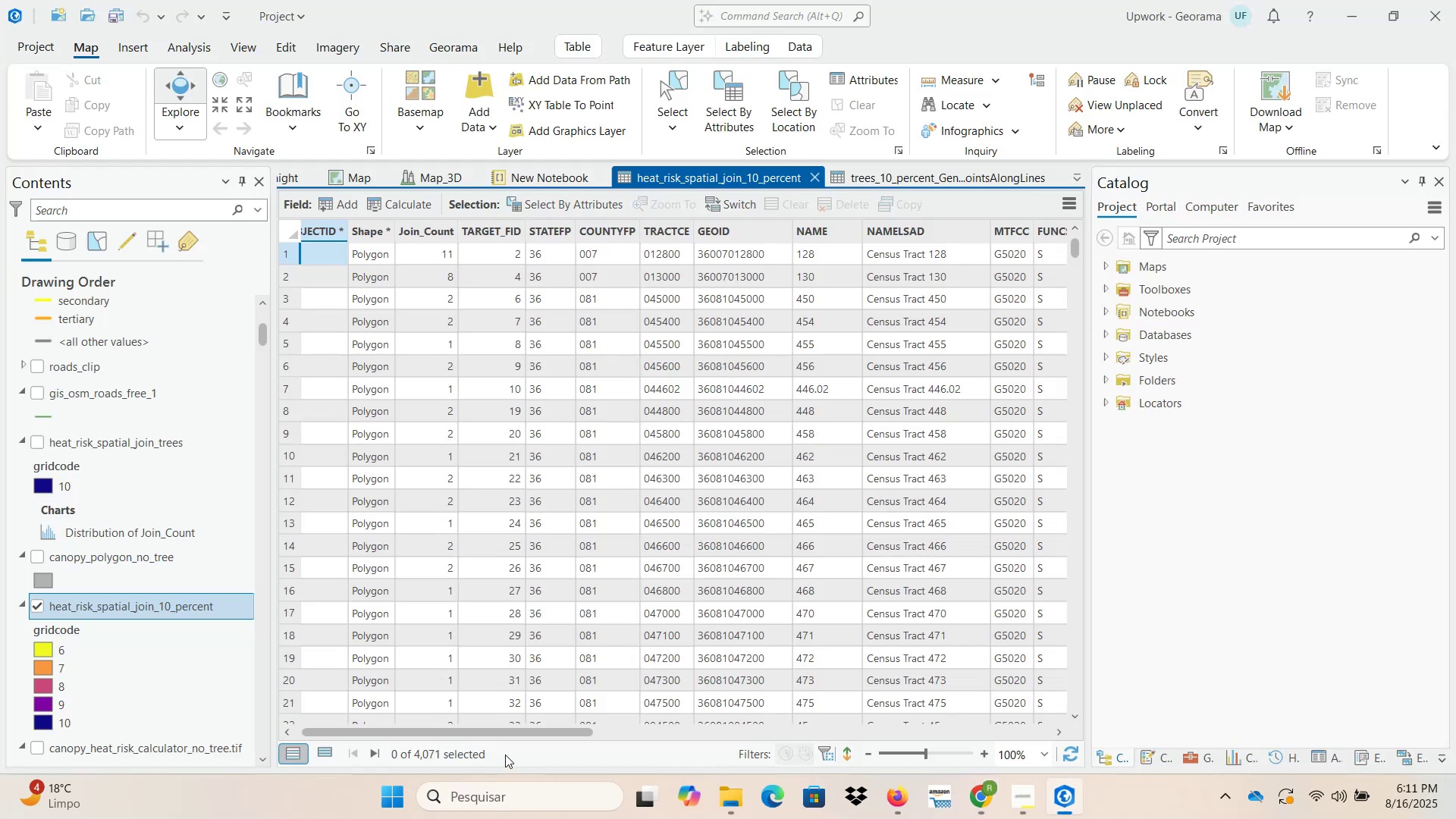 
left_click_drag(start_coordinate=[513, 731], to_coordinate=[985, 733])
 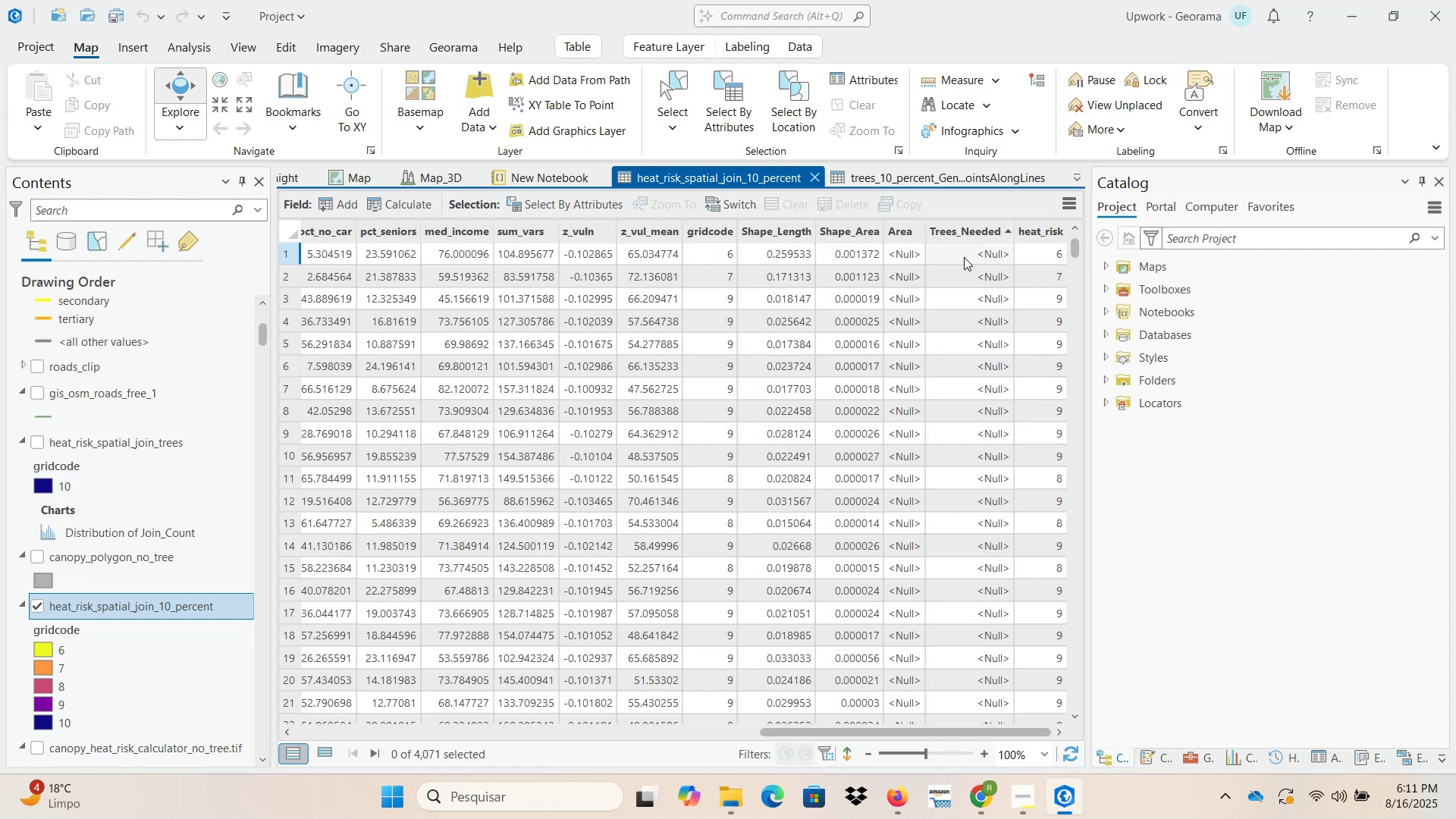 
wait(5.45)
 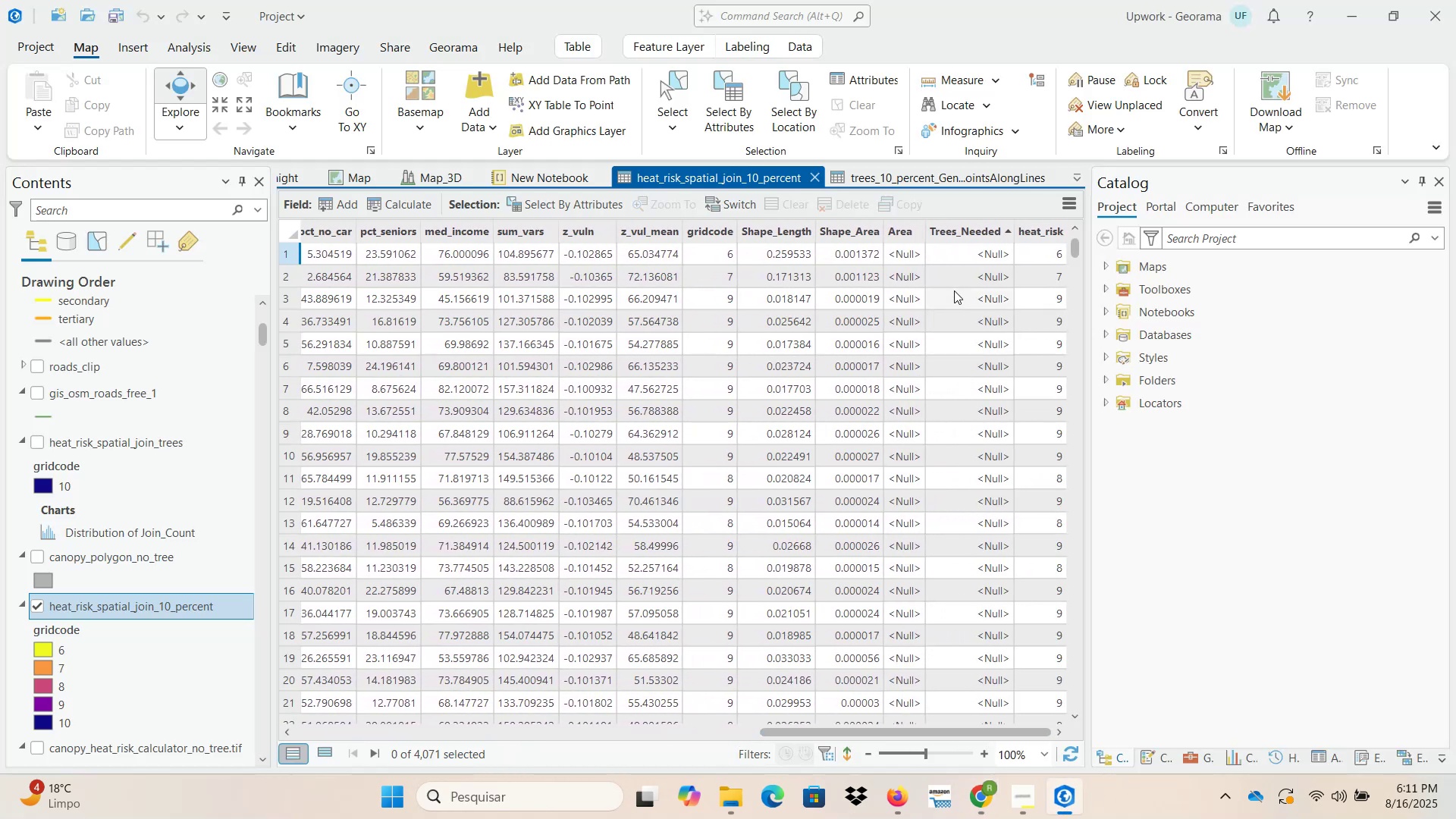 
left_click_drag(start_coordinate=[939, 735], to_coordinate=[952, 736])
 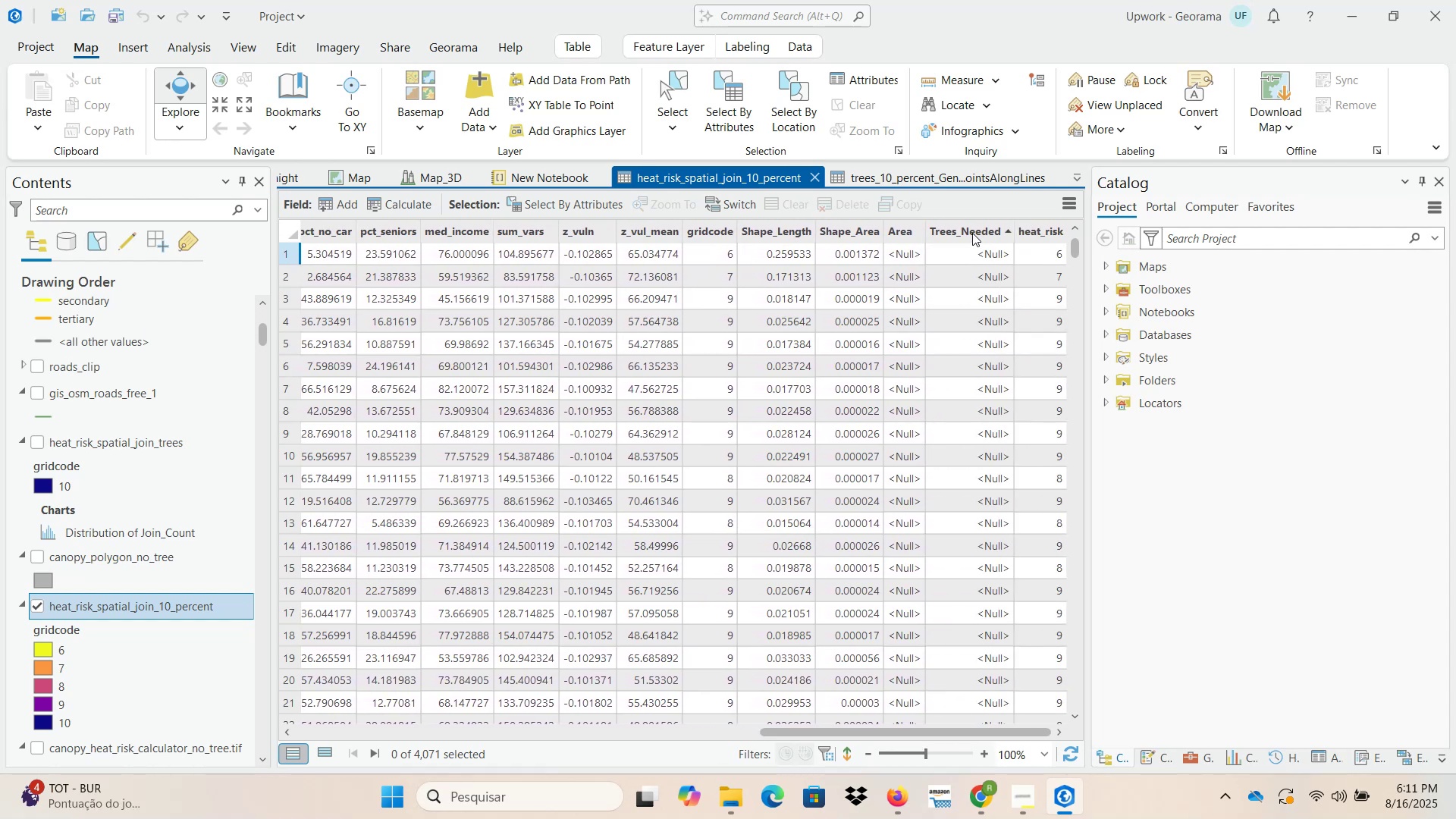 
double_click([971, 231])
 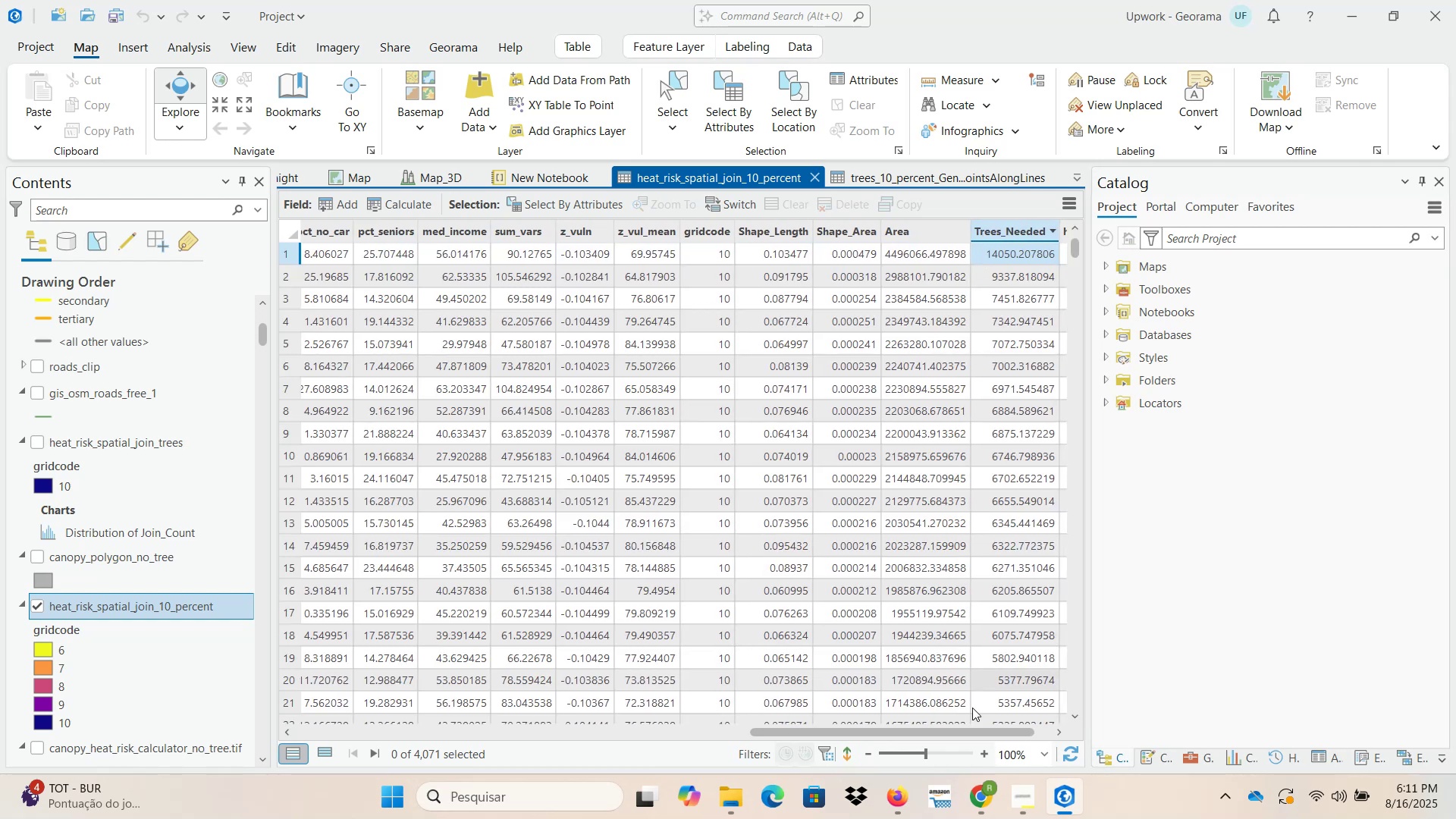 
left_click_drag(start_coordinate=[996, 732], to_coordinate=[1018, 732])
 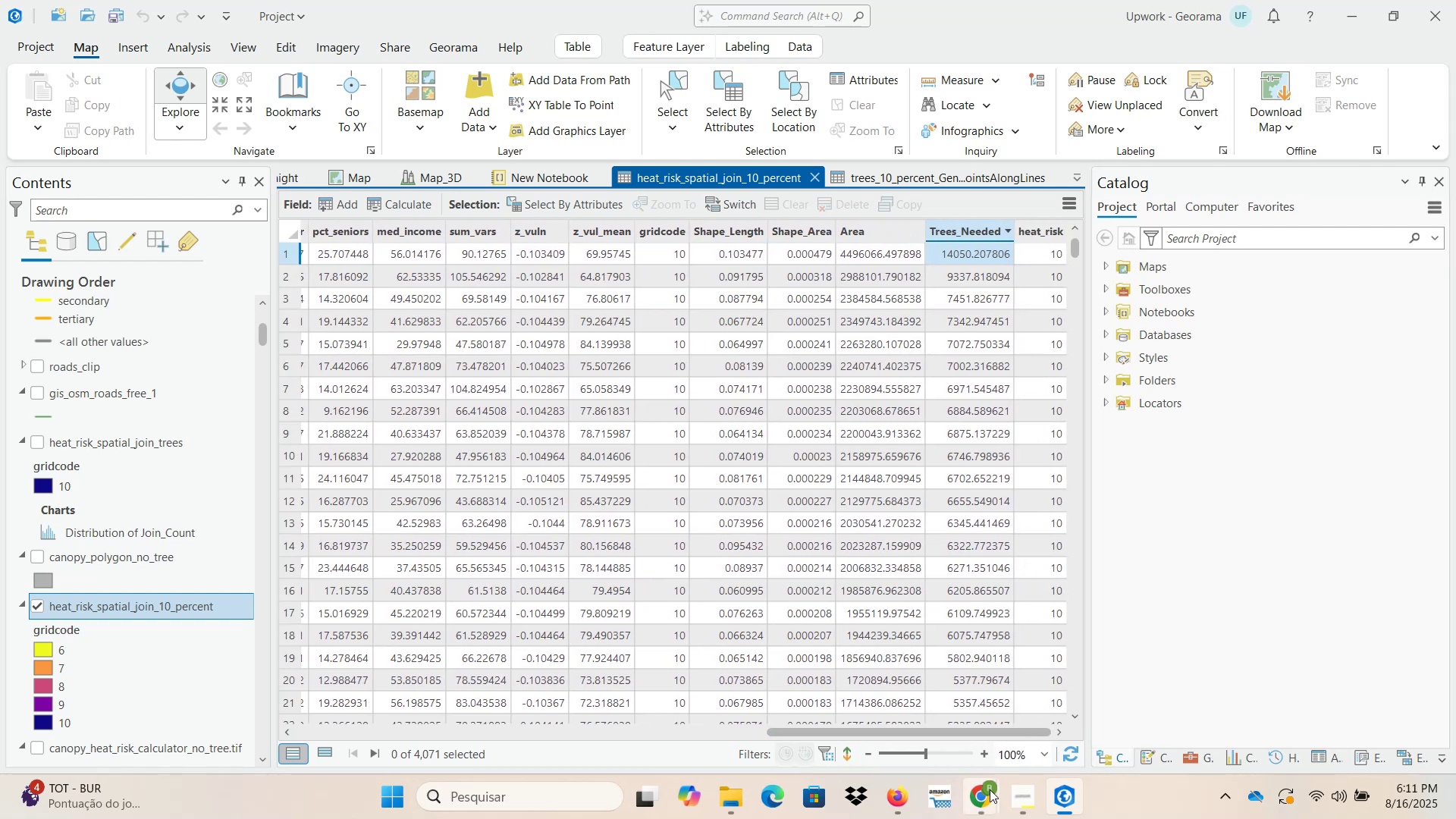 
left_click([977, 814])
 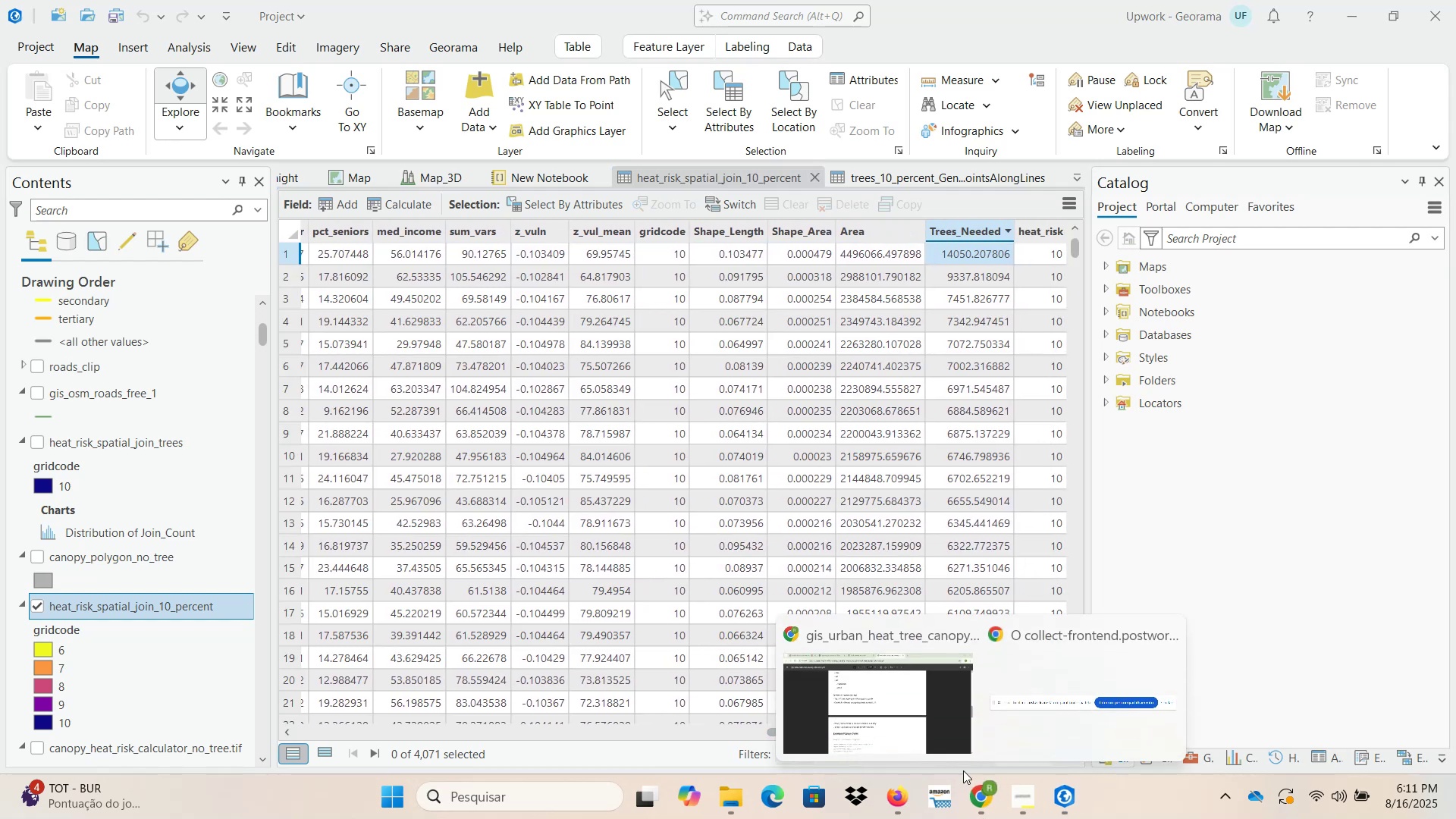 
left_click([937, 712])
 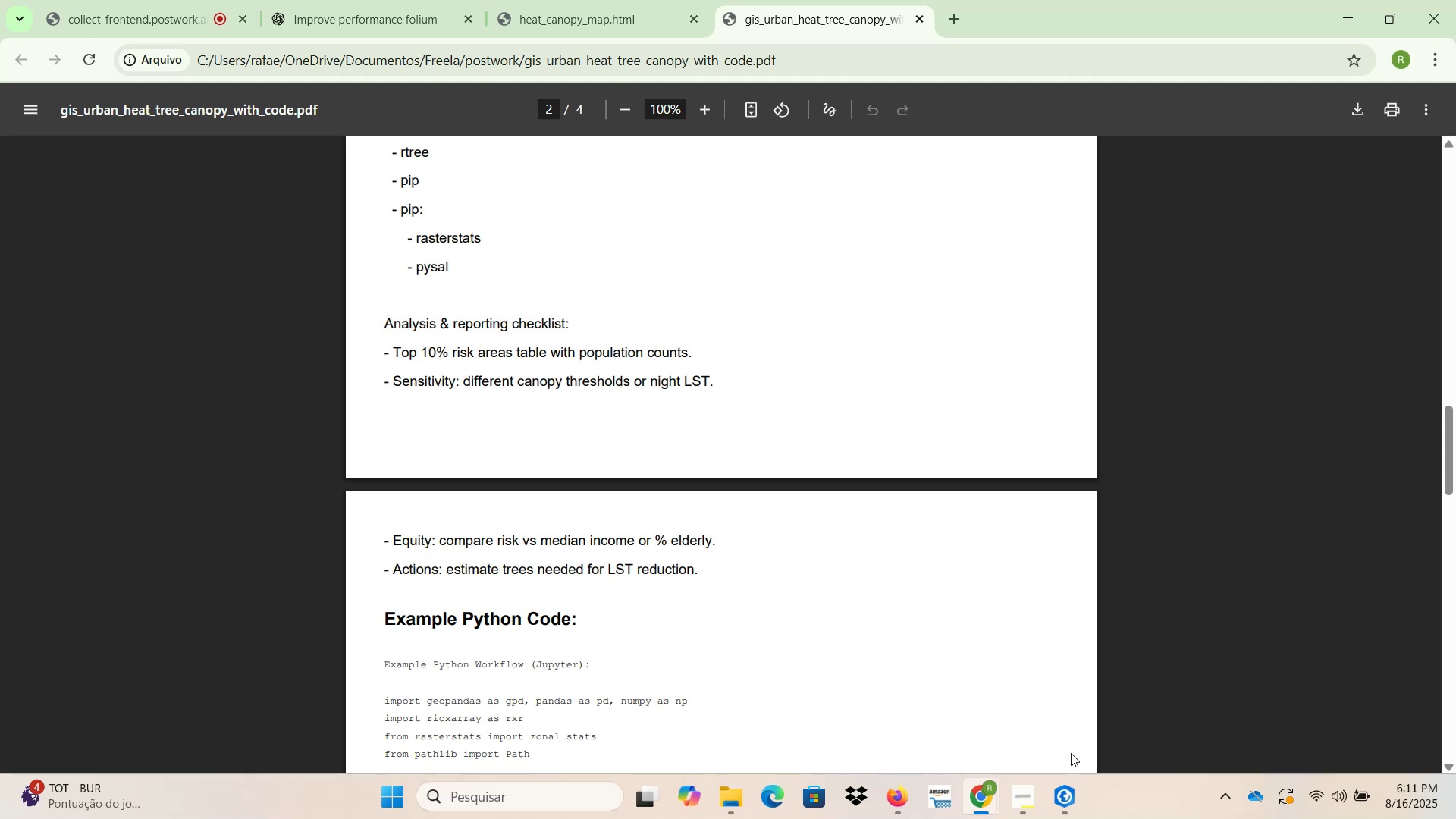 
wait(9.12)
 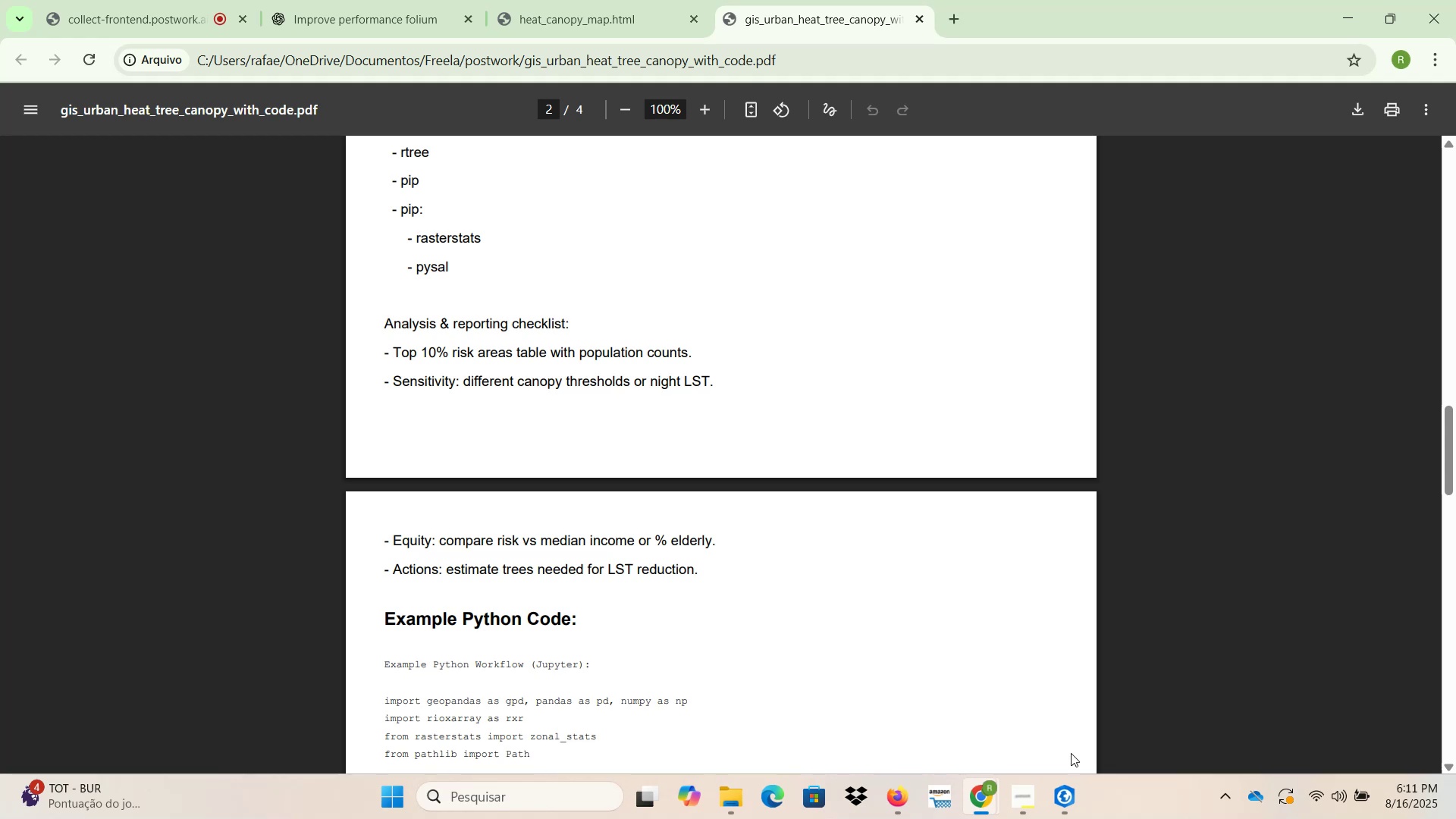 
left_click_drag(start_coordinate=[918, 735], to_coordinate=[926, 735])
 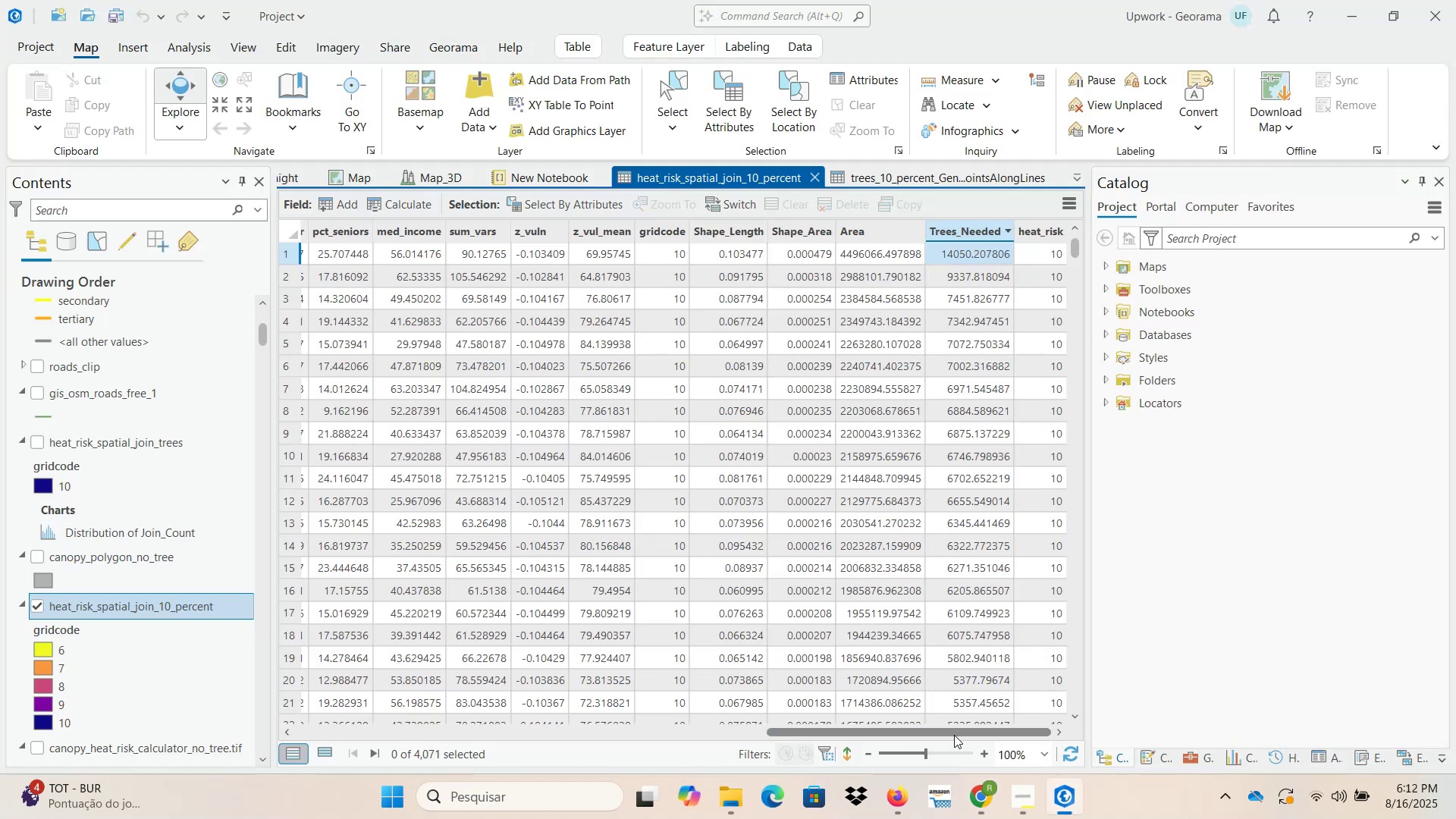 
left_click_drag(start_coordinate=[954, 735], to_coordinate=[619, 735])
 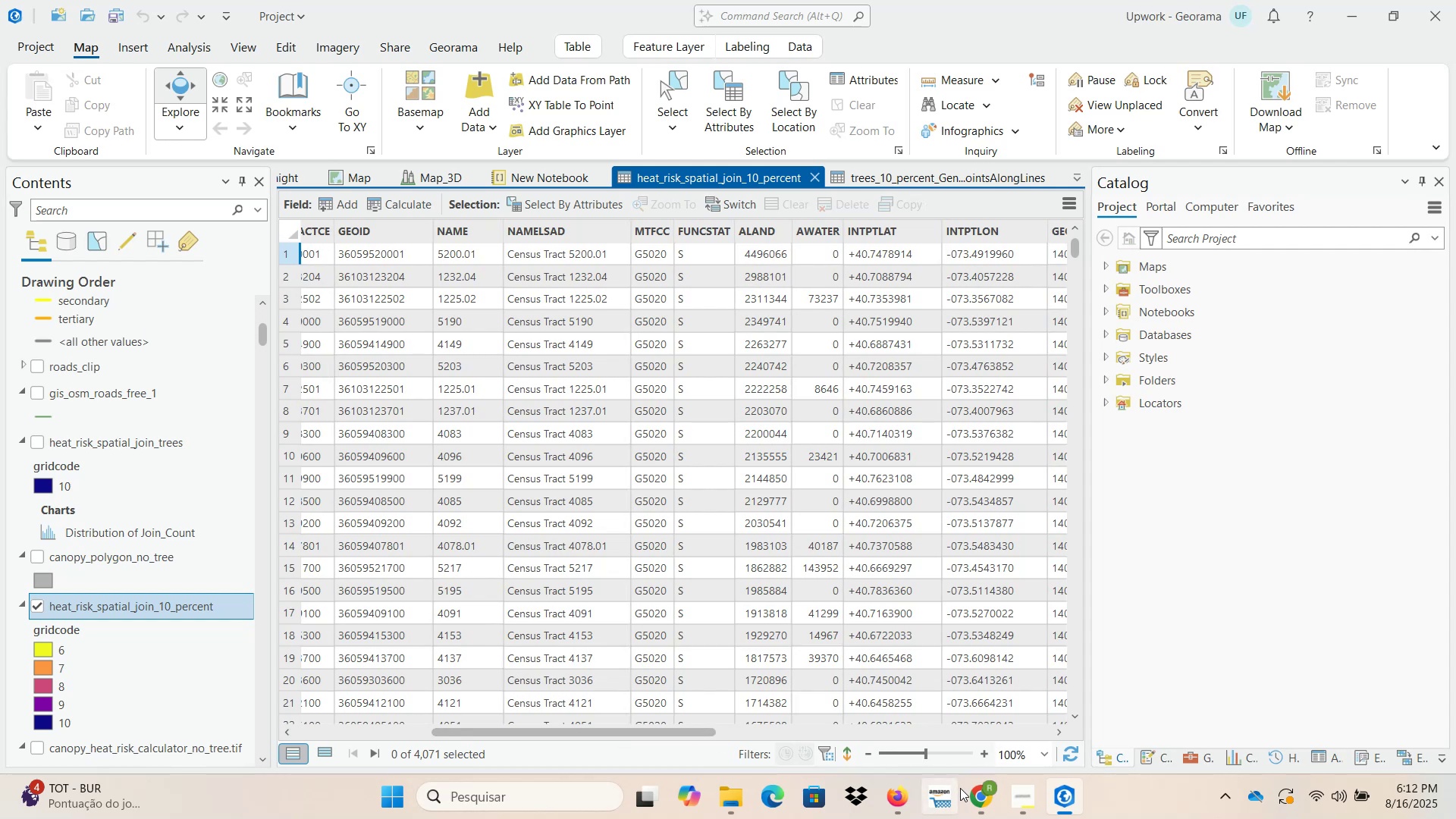 
left_click([983, 801])
 